 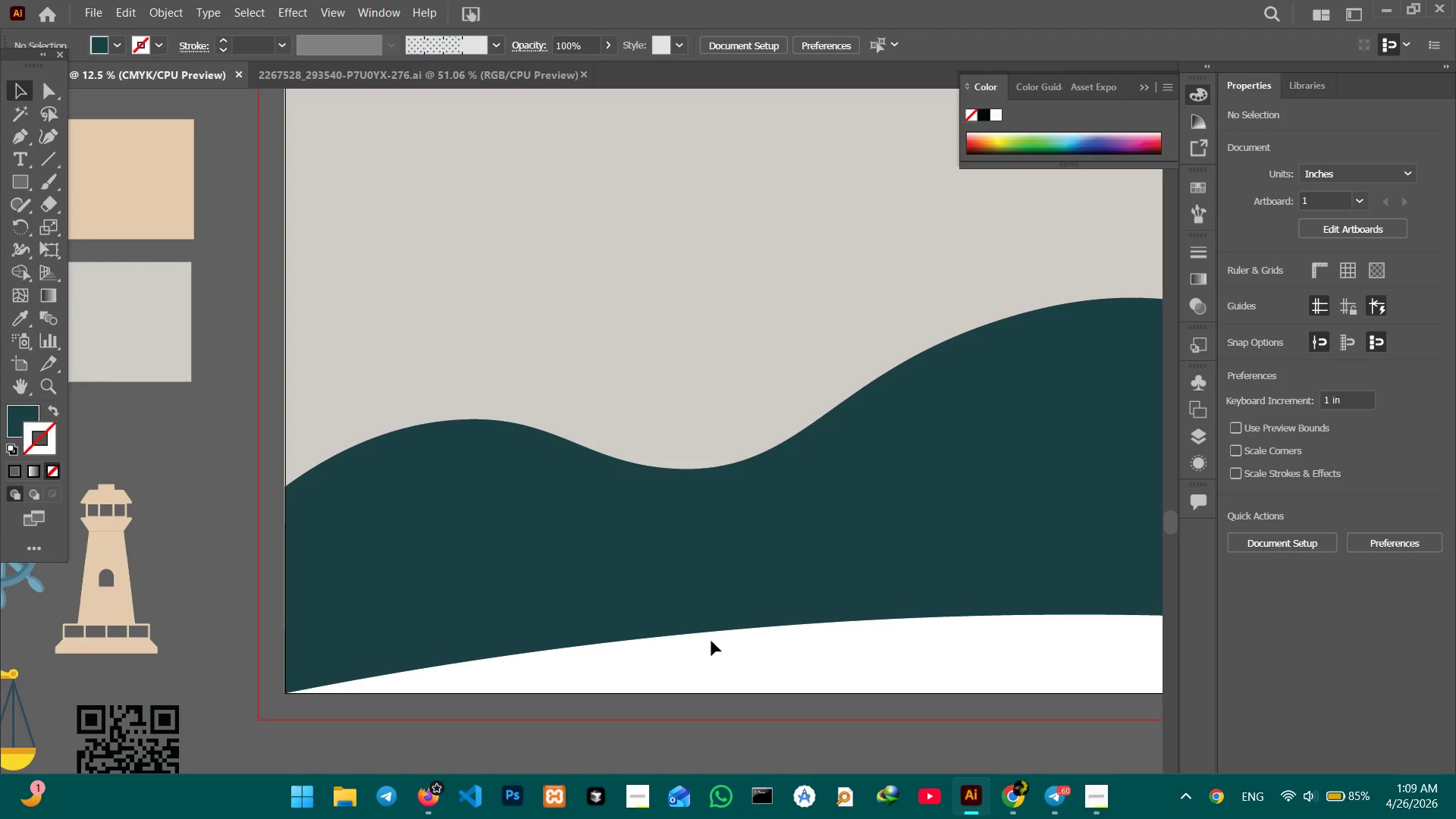 
key(Control+Minus)
 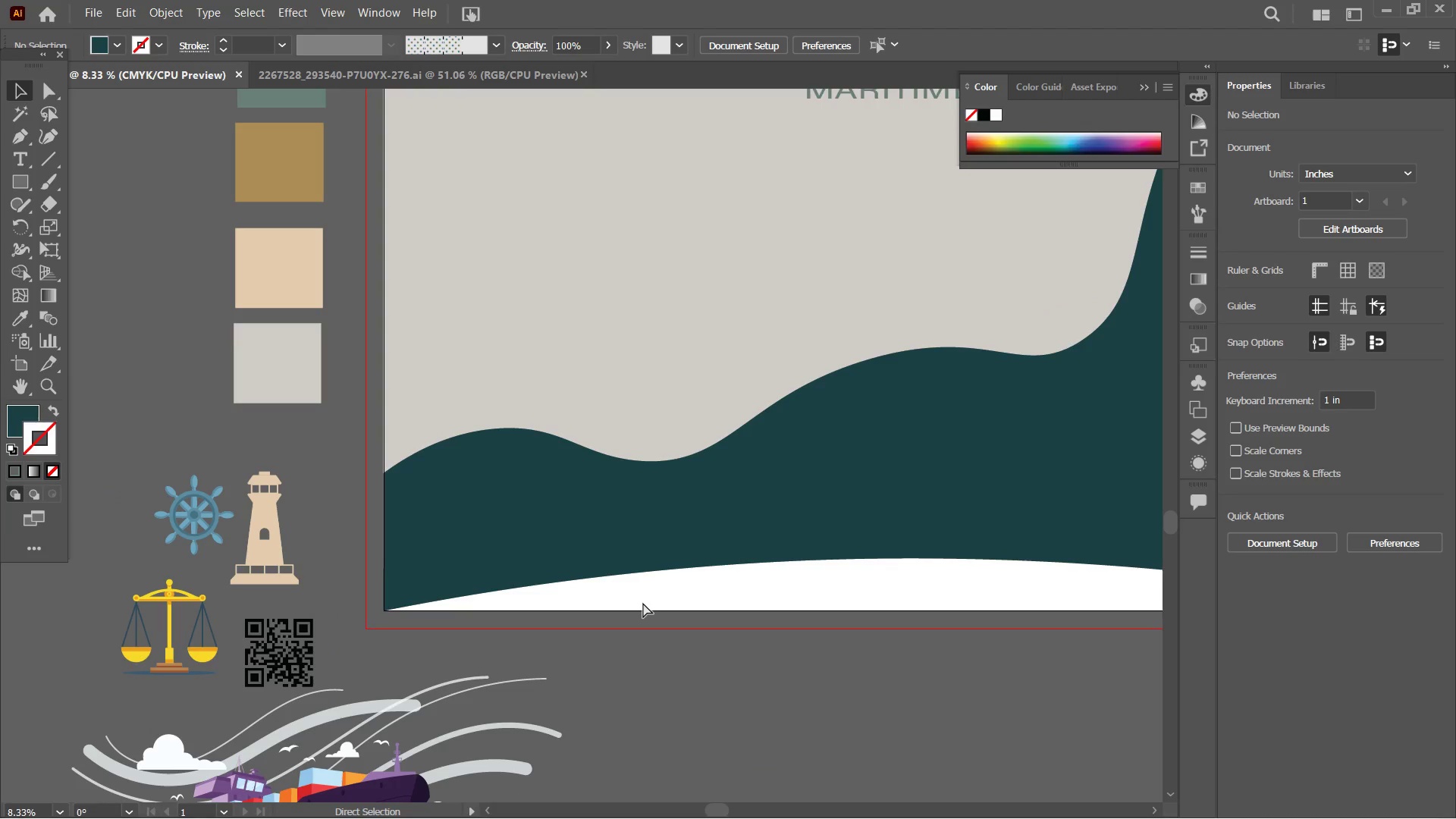 
key(Control+Minus)
 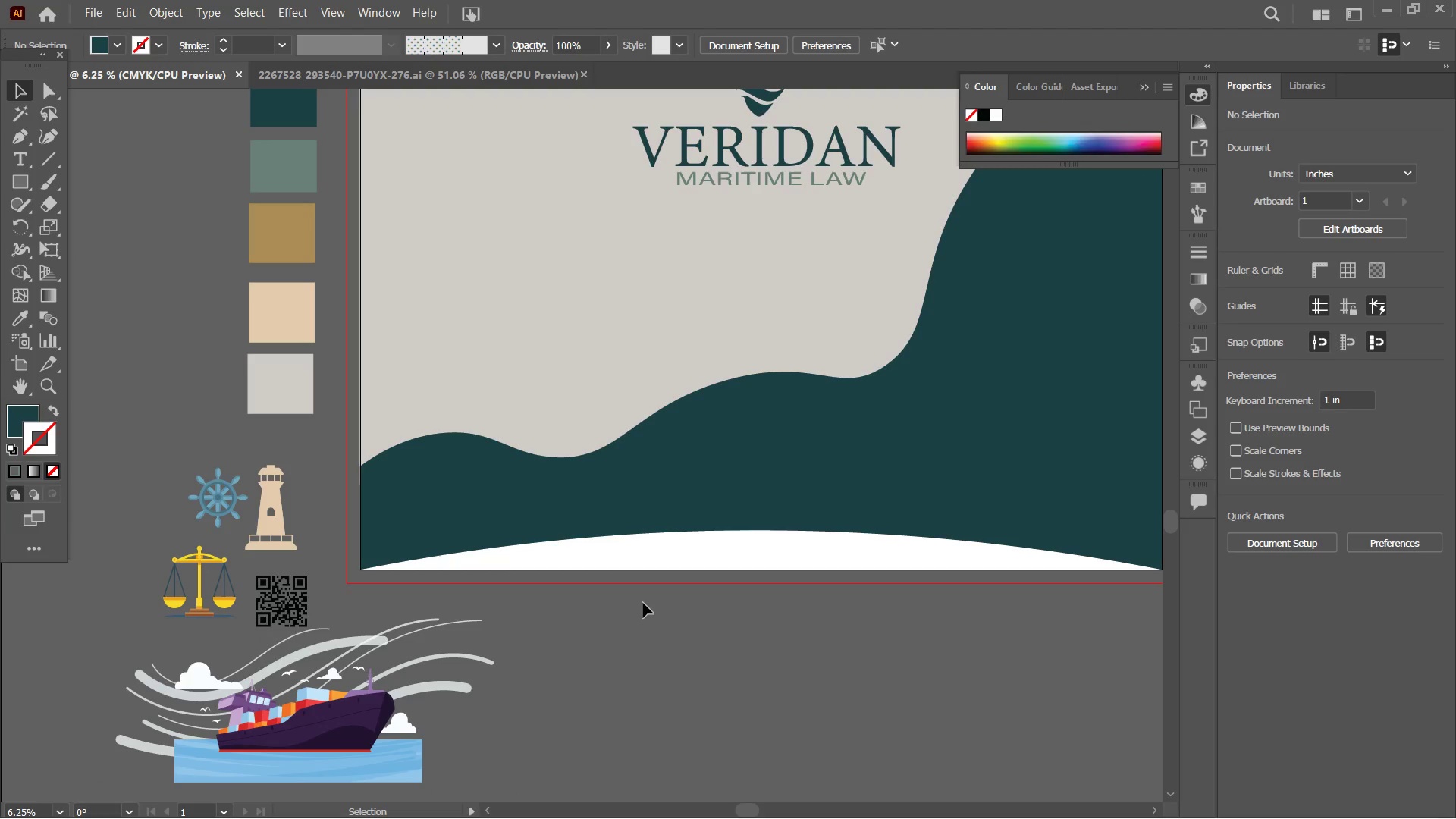 
wait(5.67)
 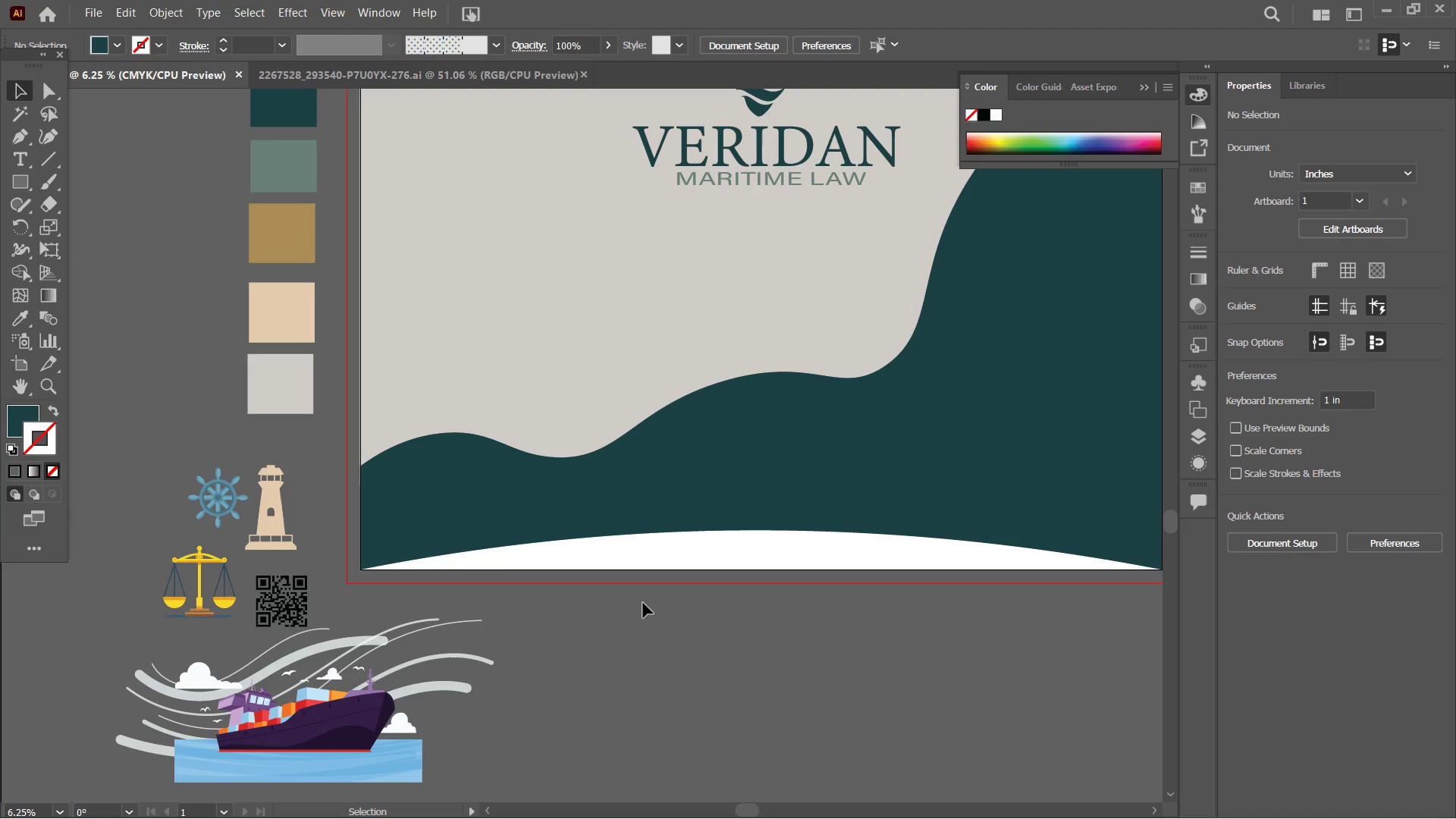 
left_click([331, 716])
 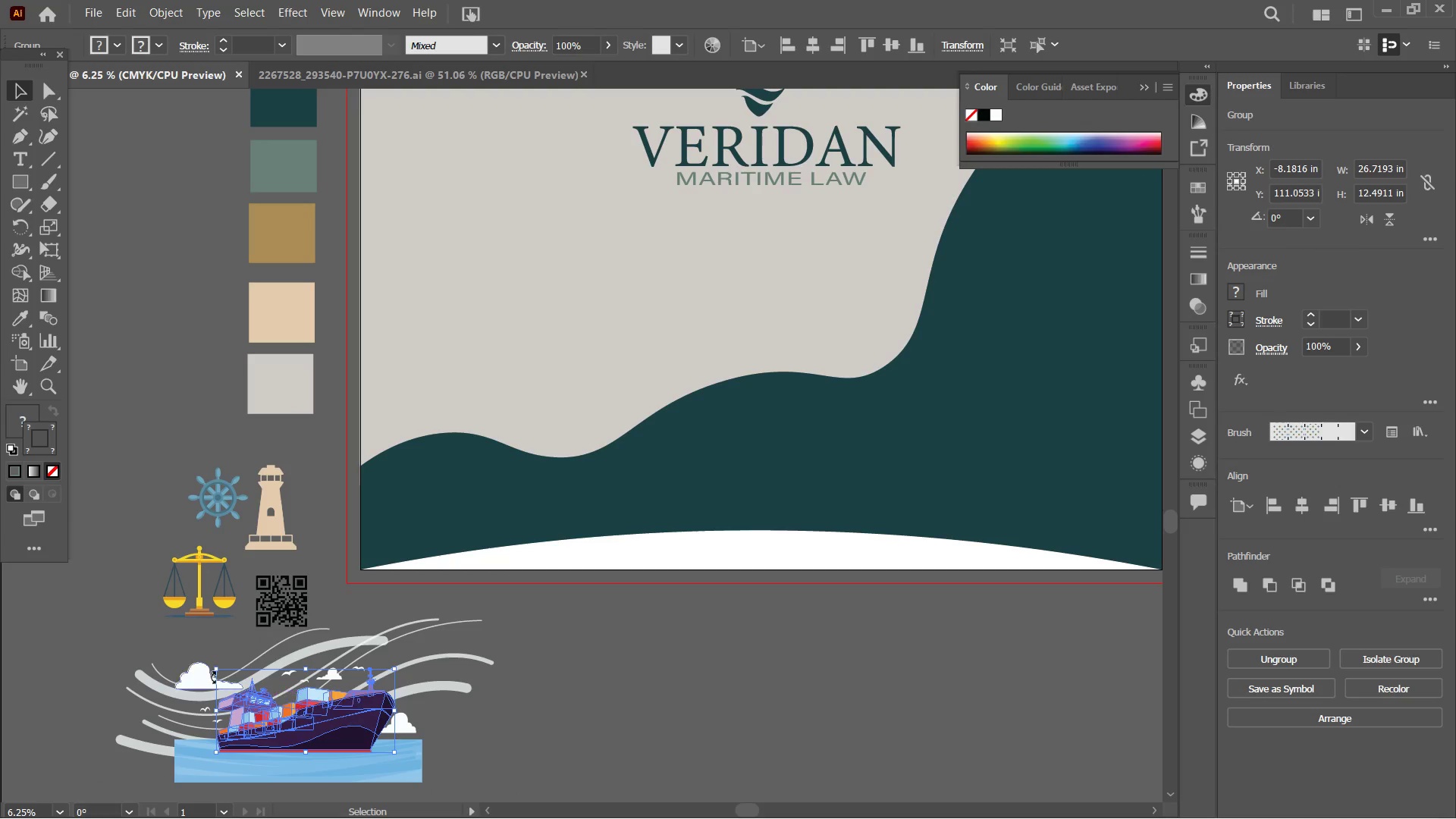 
left_click_drag(start_coordinate=[150, 641], to_coordinate=[496, 765])
 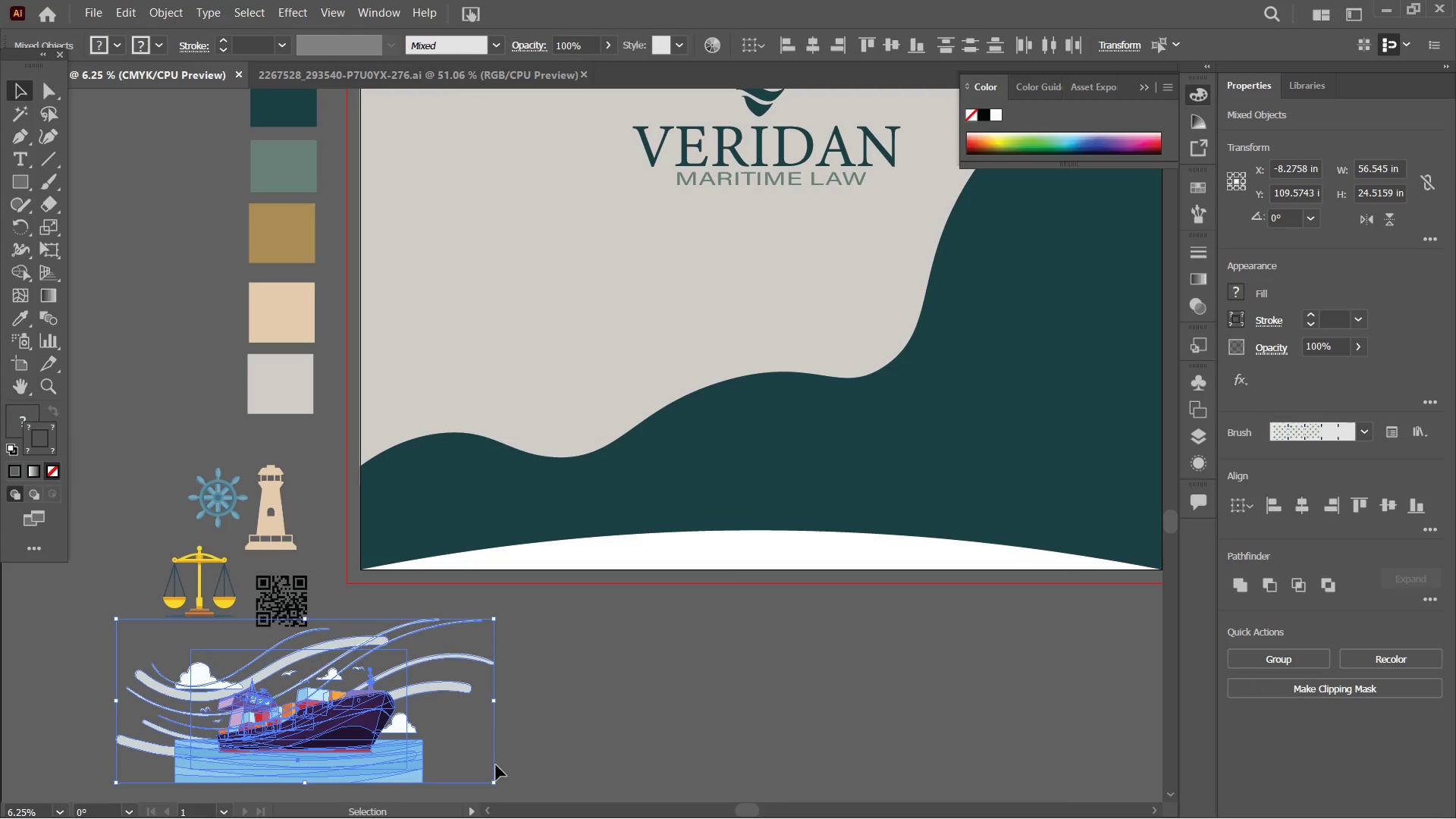 
key(Control+C)
 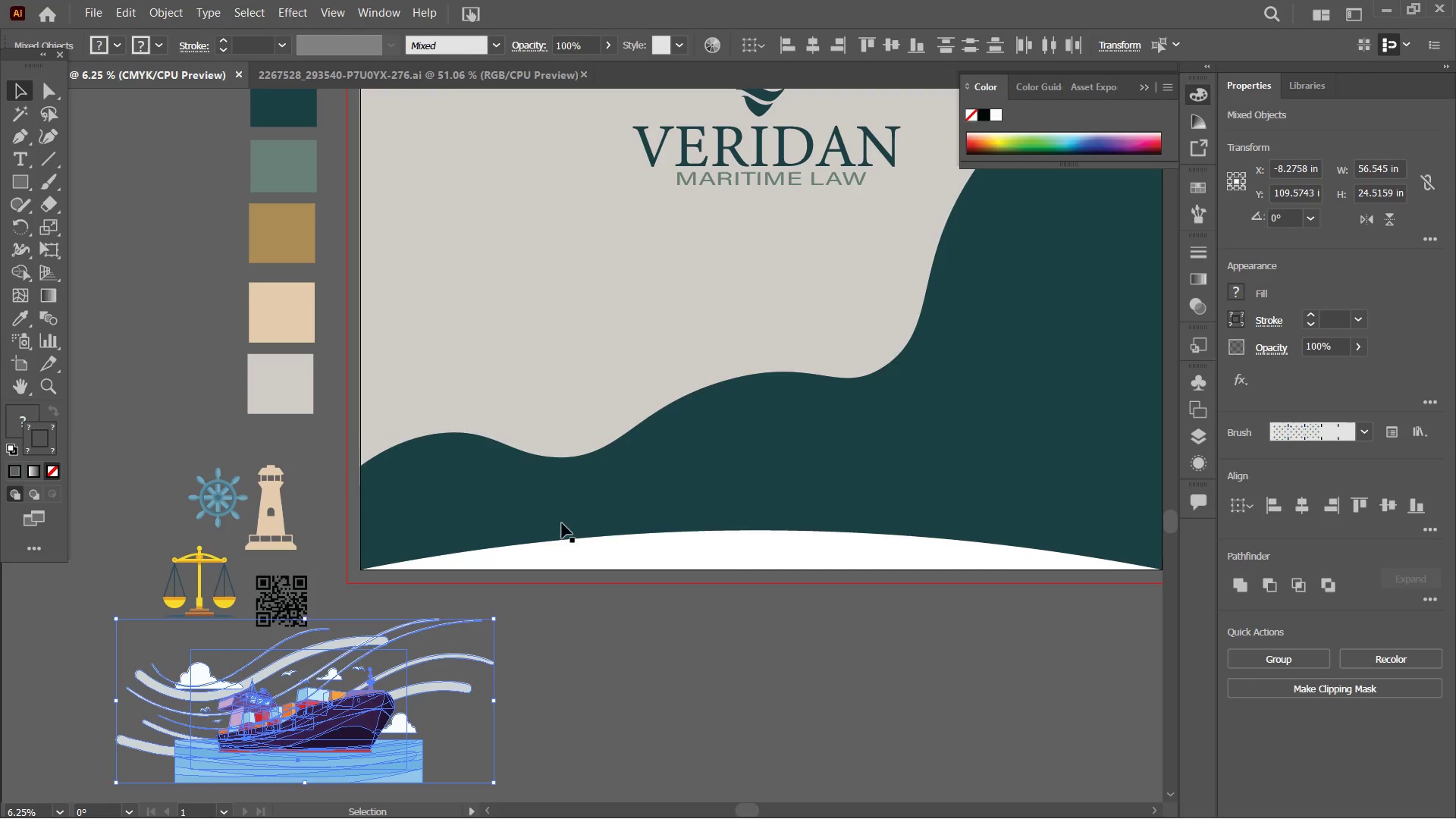 
hold_key(key=Space, duration=1.22)
 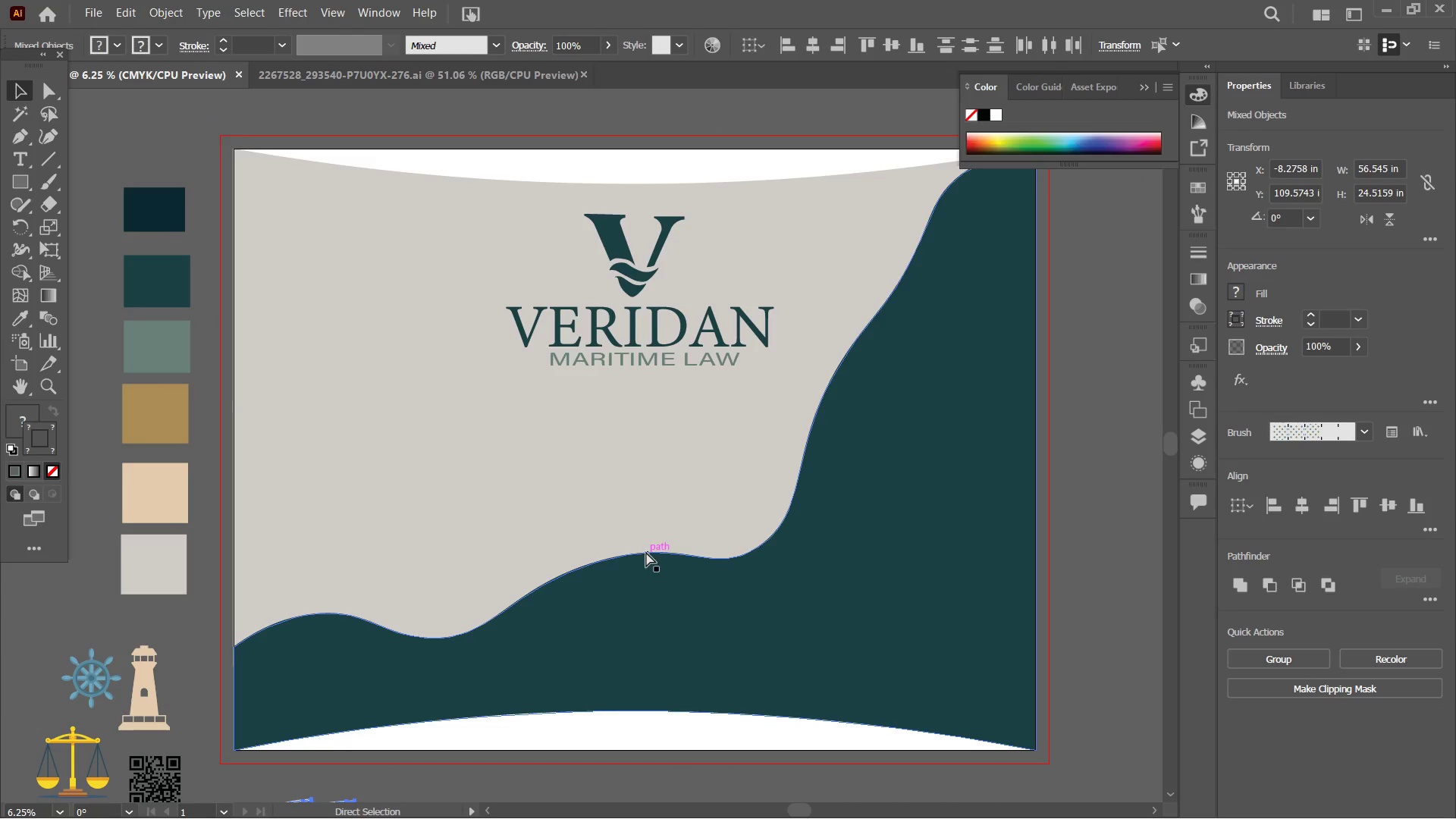 
left_click_drag(start_coordinate=[671, 434], to_coordinate=[604, 595])
 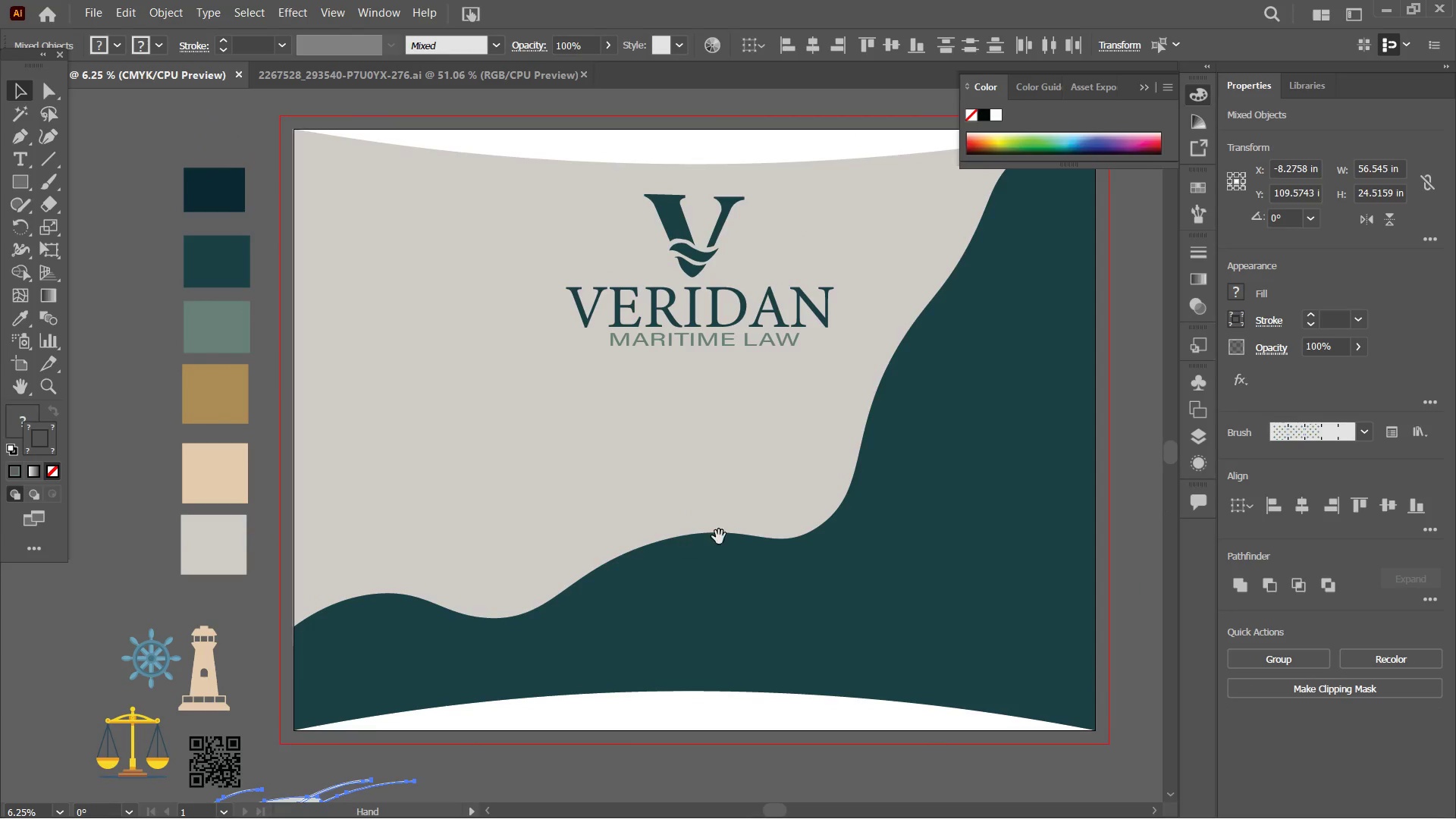 
left_click_drag(start_coordinate=[714, 536], to_coordinate=[654, 556])
 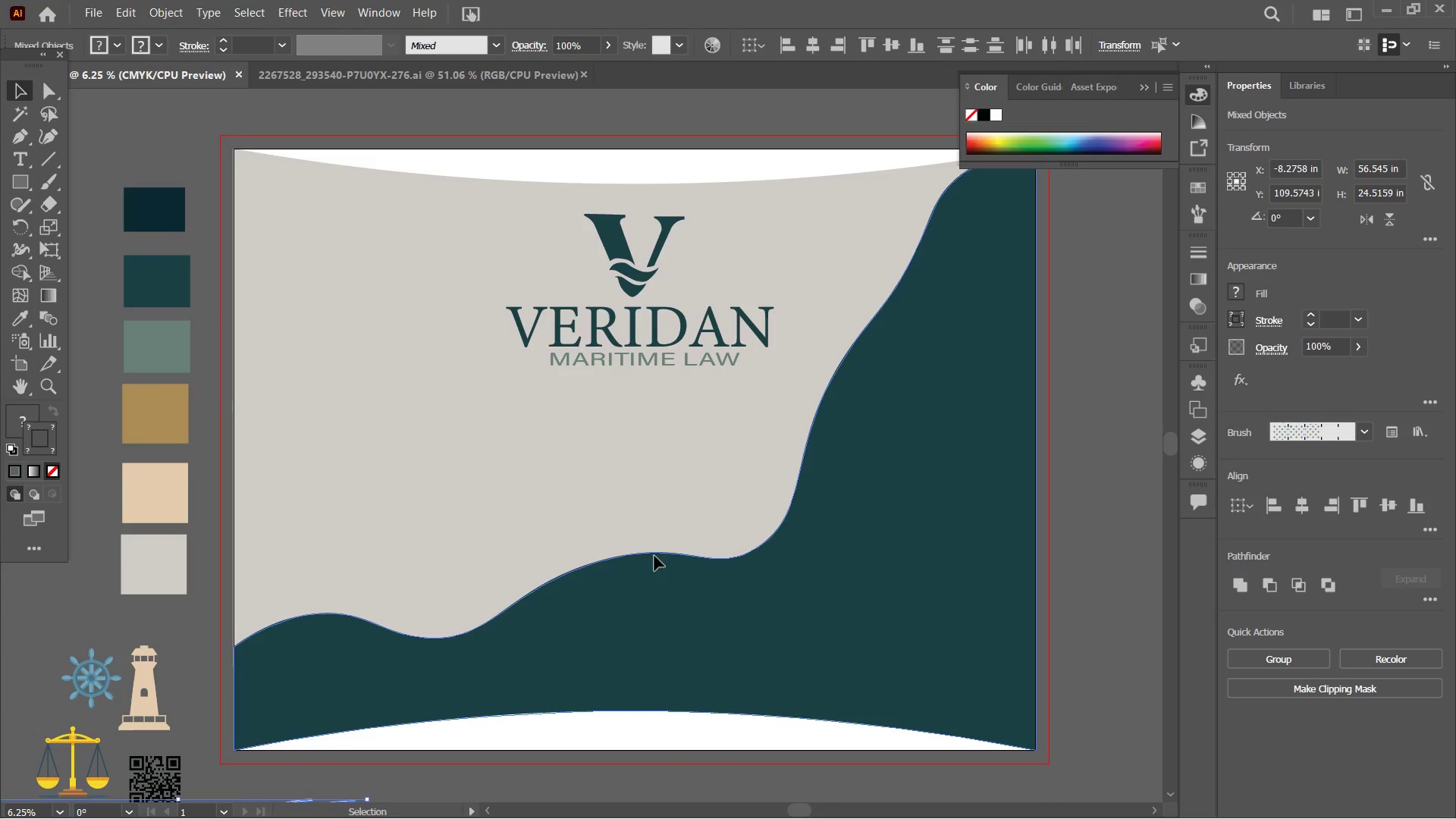 
key(Control+V)
 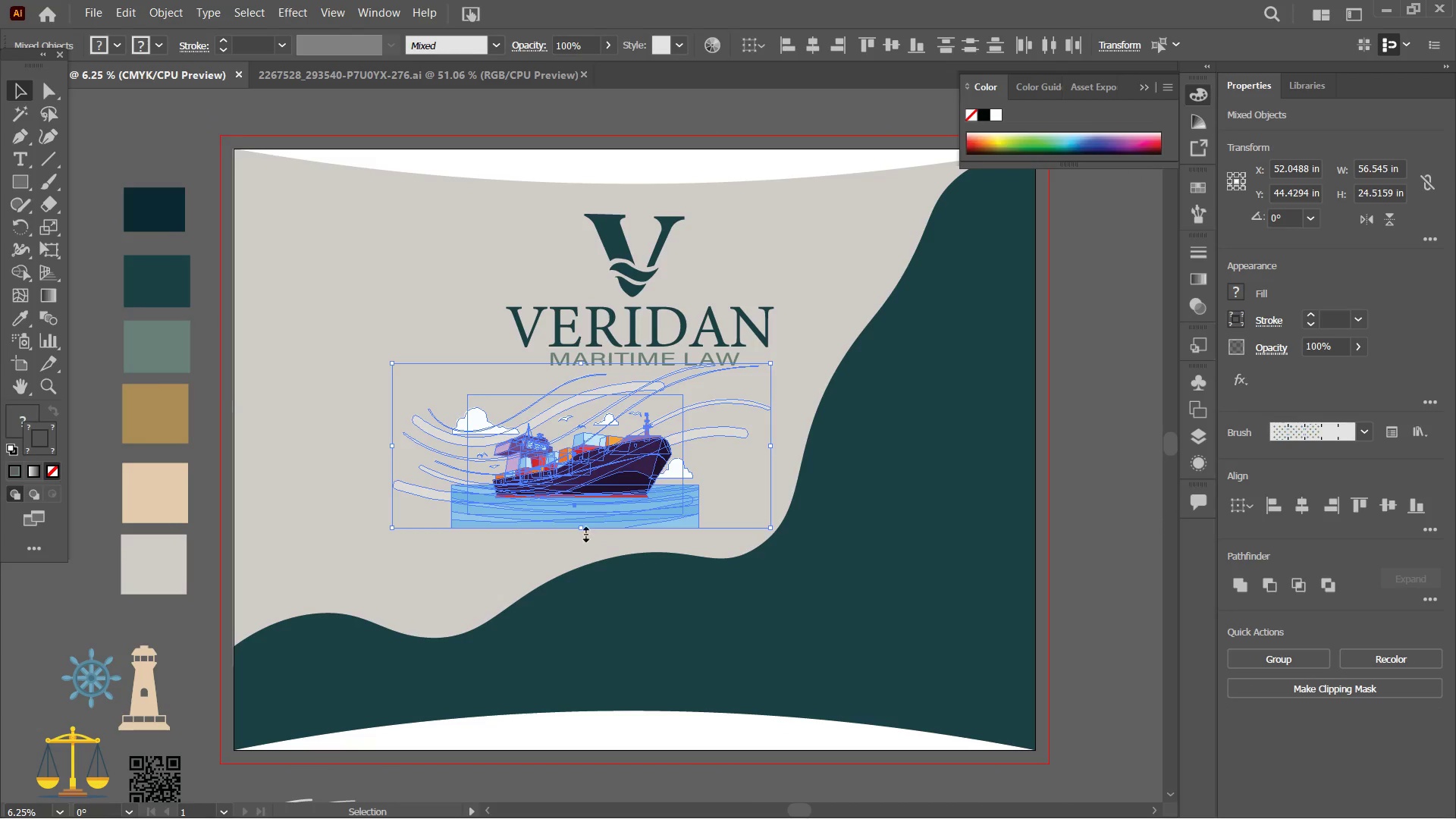 
left_click_drag(start_coordinate=[582, 532], to_coordinate=[582, 681])
 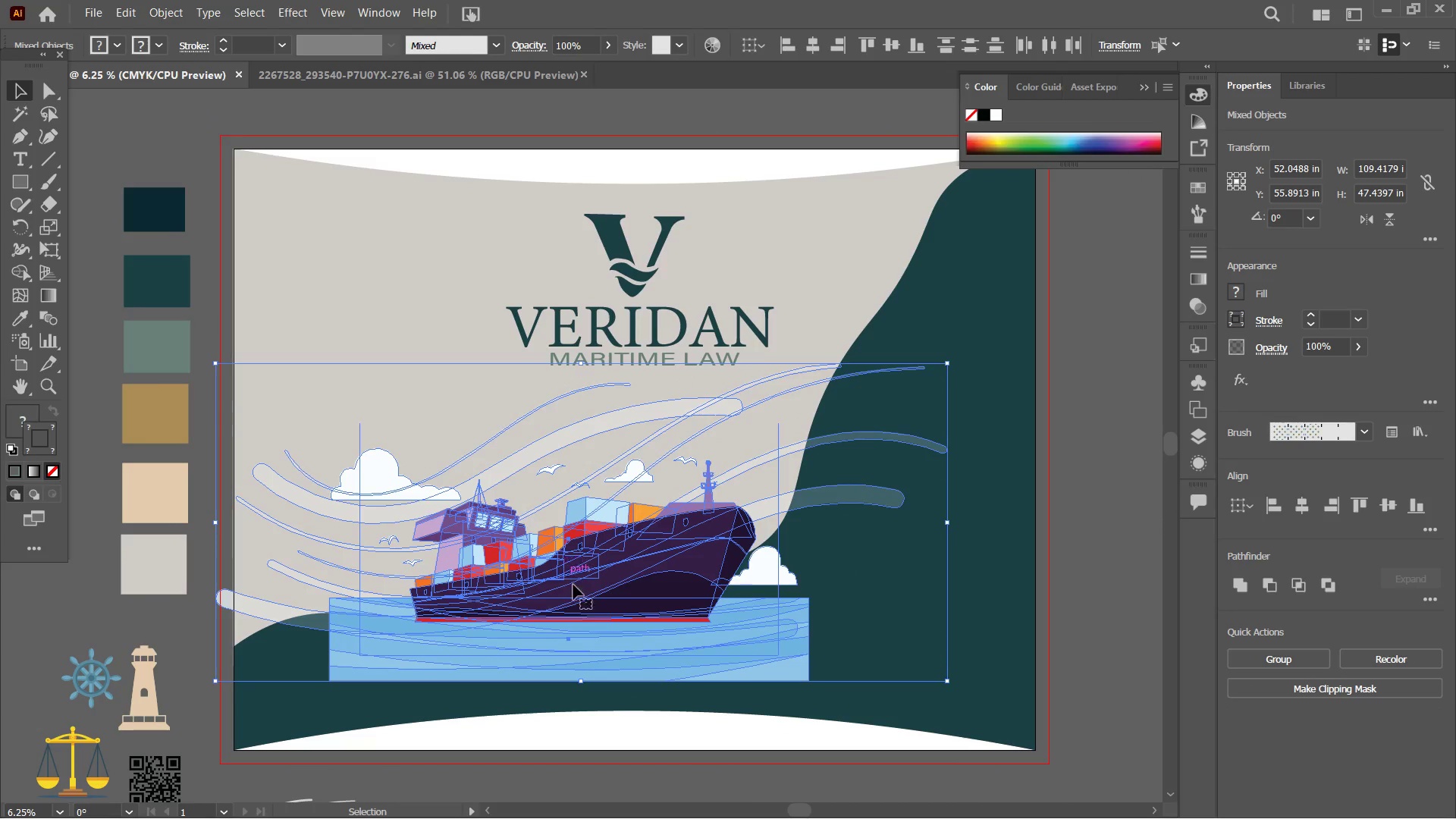 
hold_key(key=ShiftLeft, duration=1.3)
 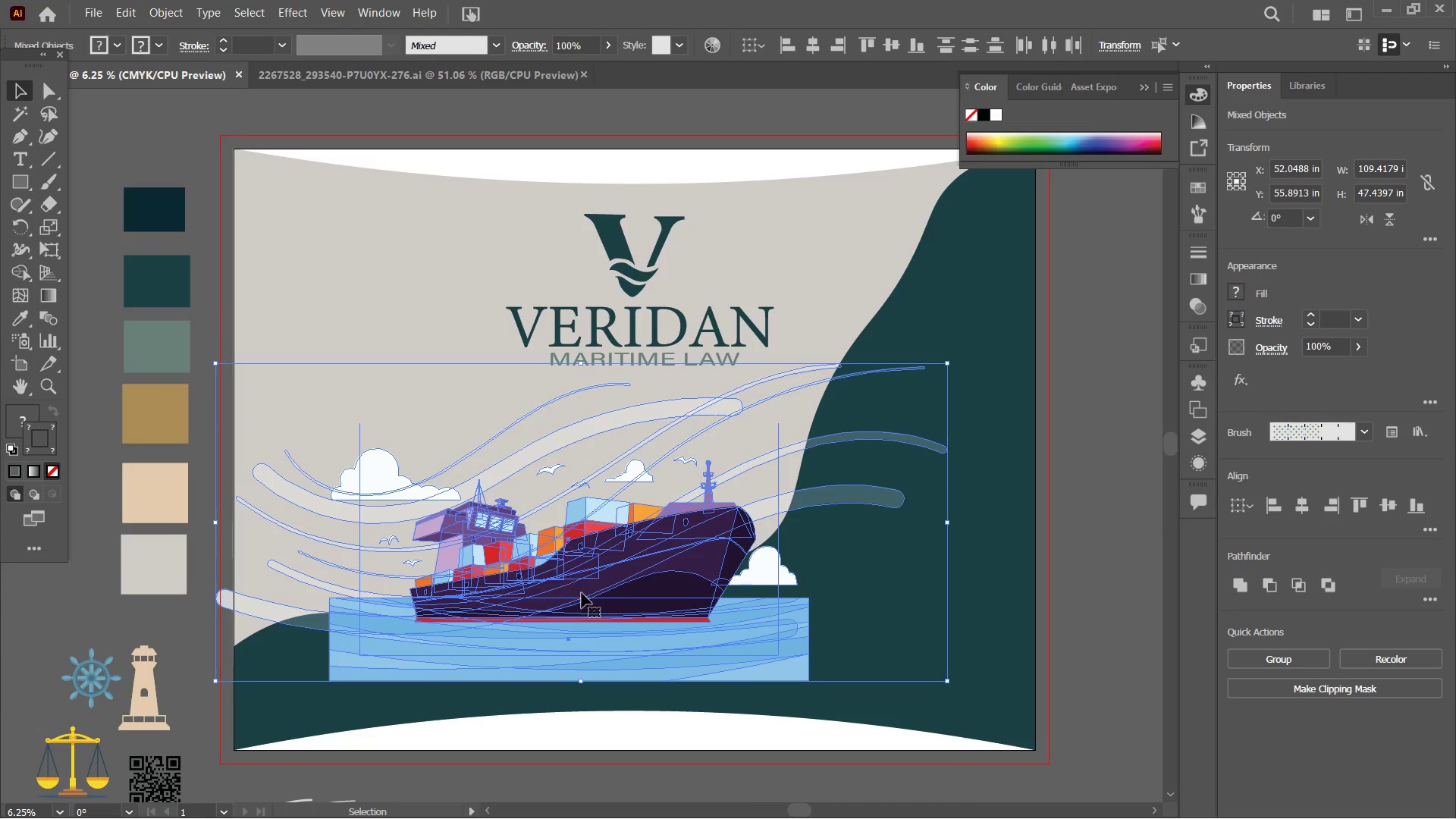 
left_click_drag(start_coordinate=[582, 593], to_coordinate=[483, 554])
 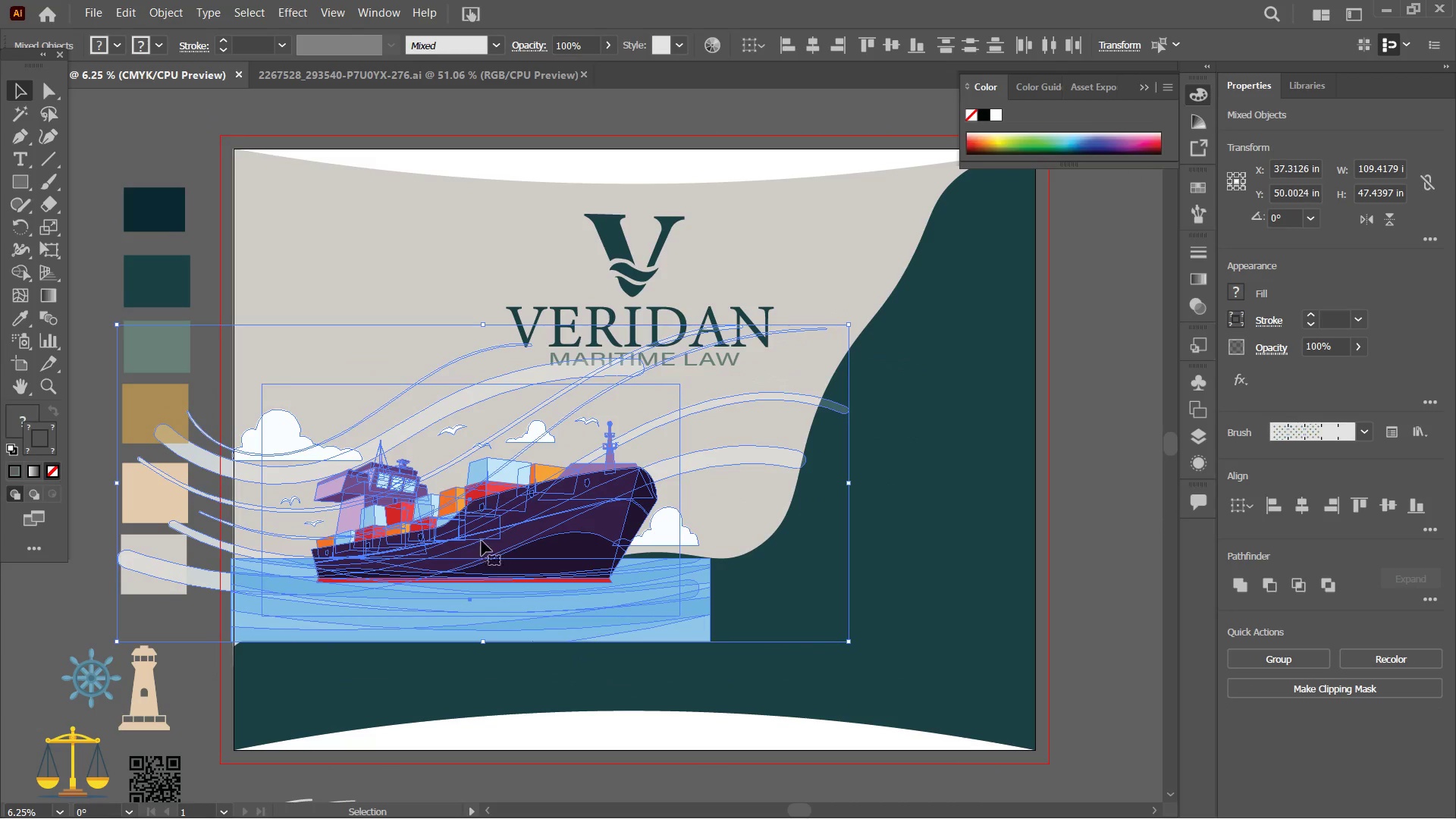 
hold_key(key=ShiftLeft, duration=2.81)
left_click_drag(start_coordinate=[485, 325], to_coordinate=[516, 235])
 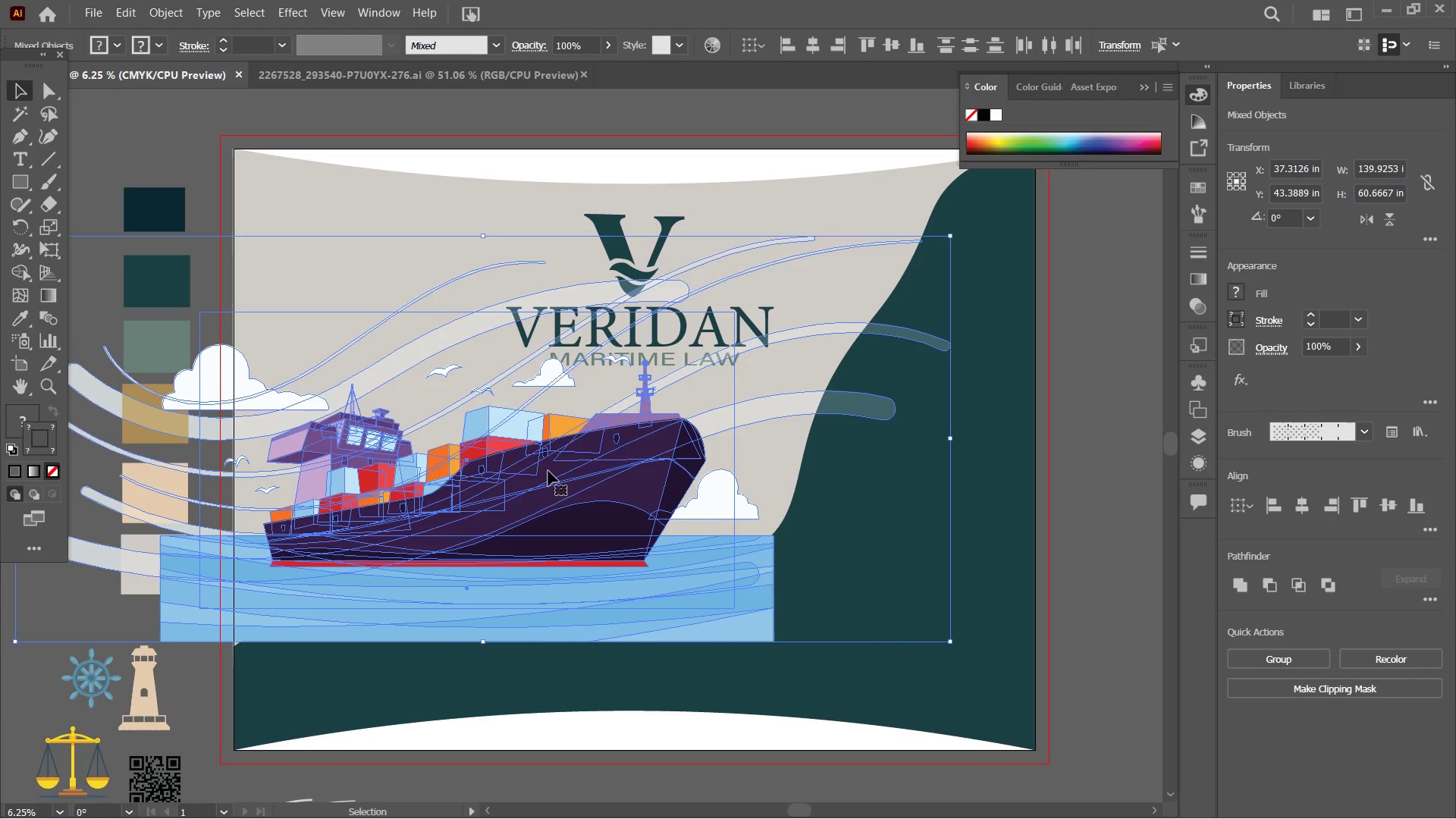 
left_click_drag(start_coordinate=[557, 466], to_coordinate=[575, 475])
 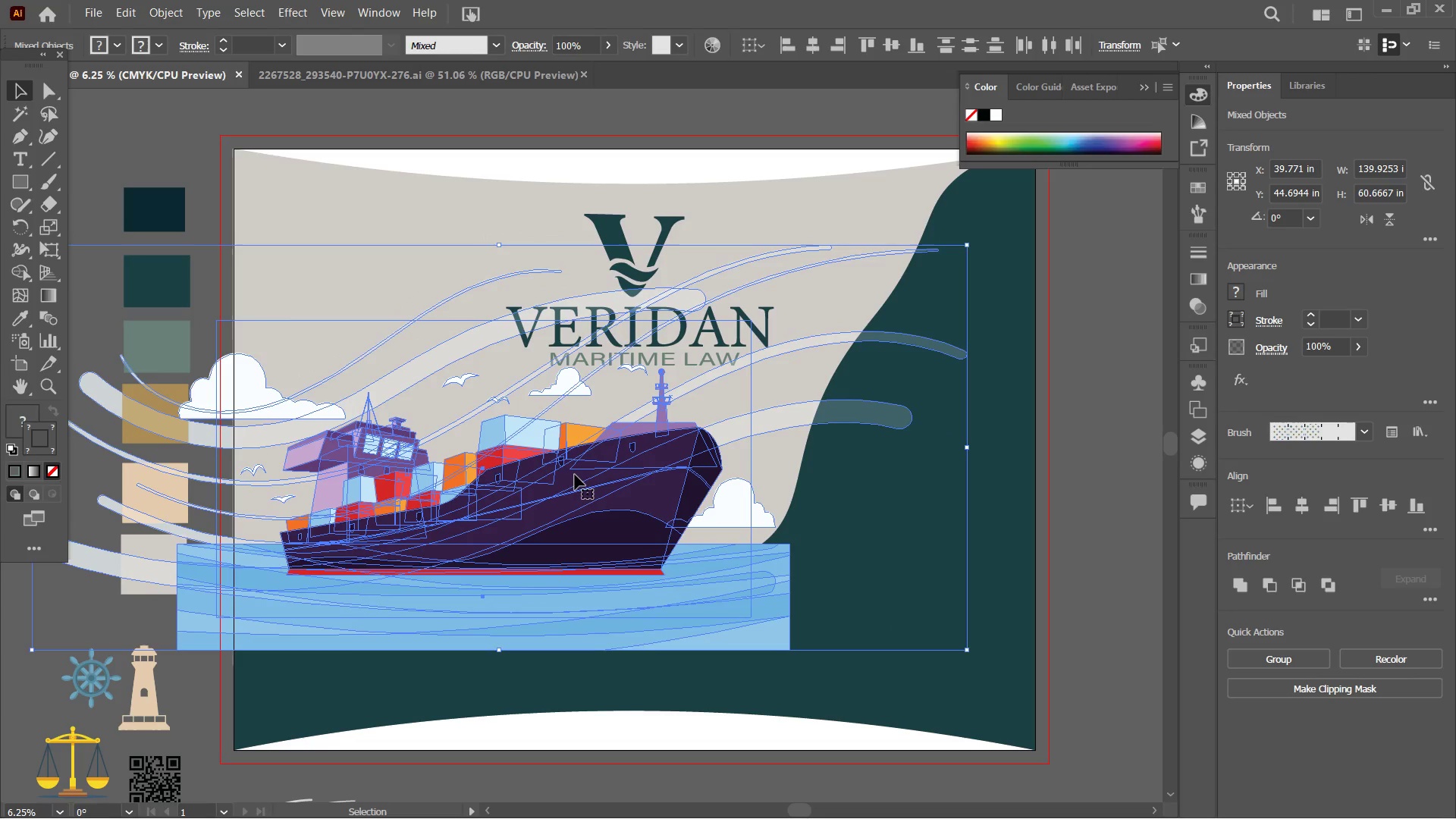 
double_click([645, 507])
 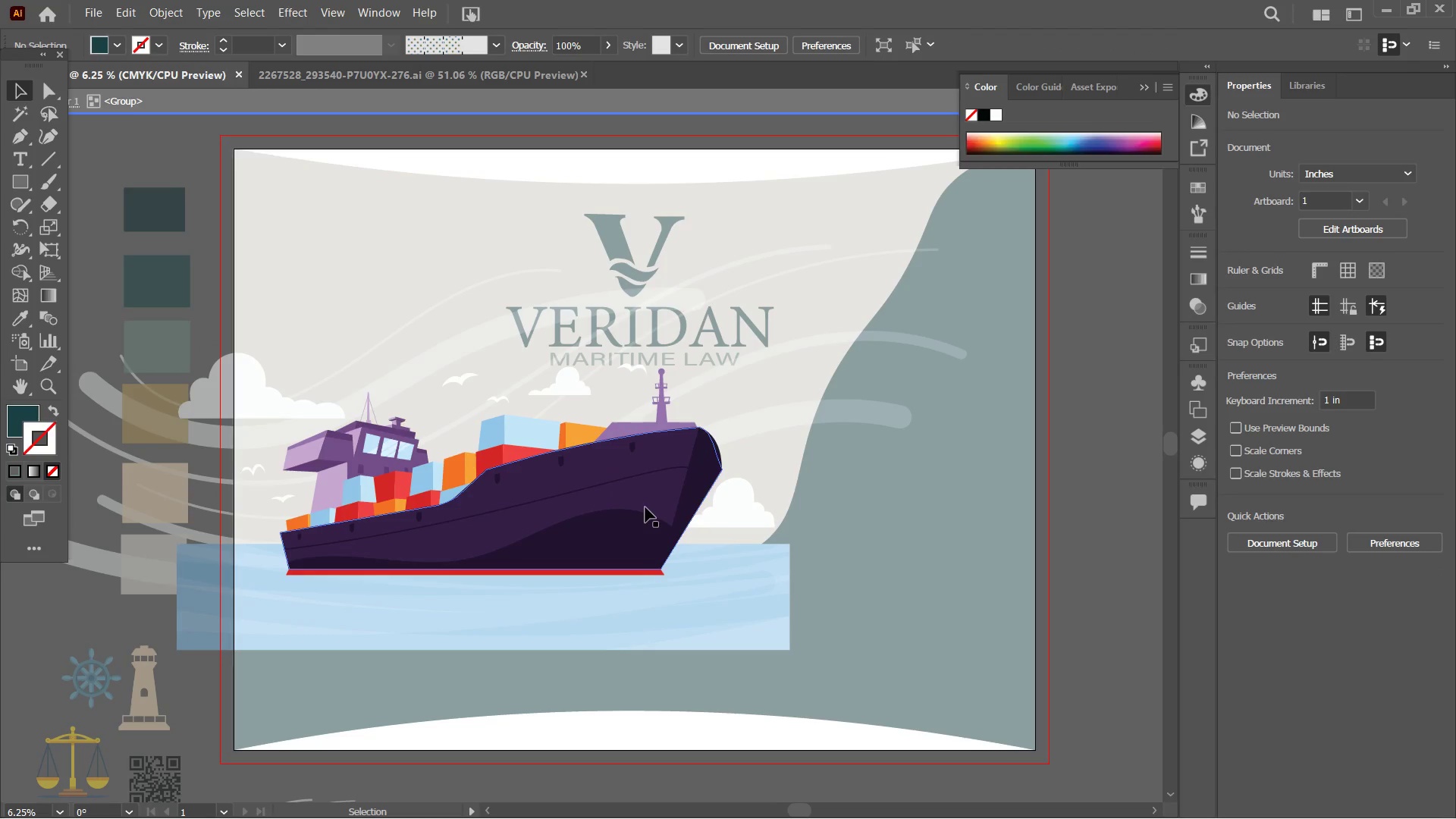 
triple_click([653, 503])
 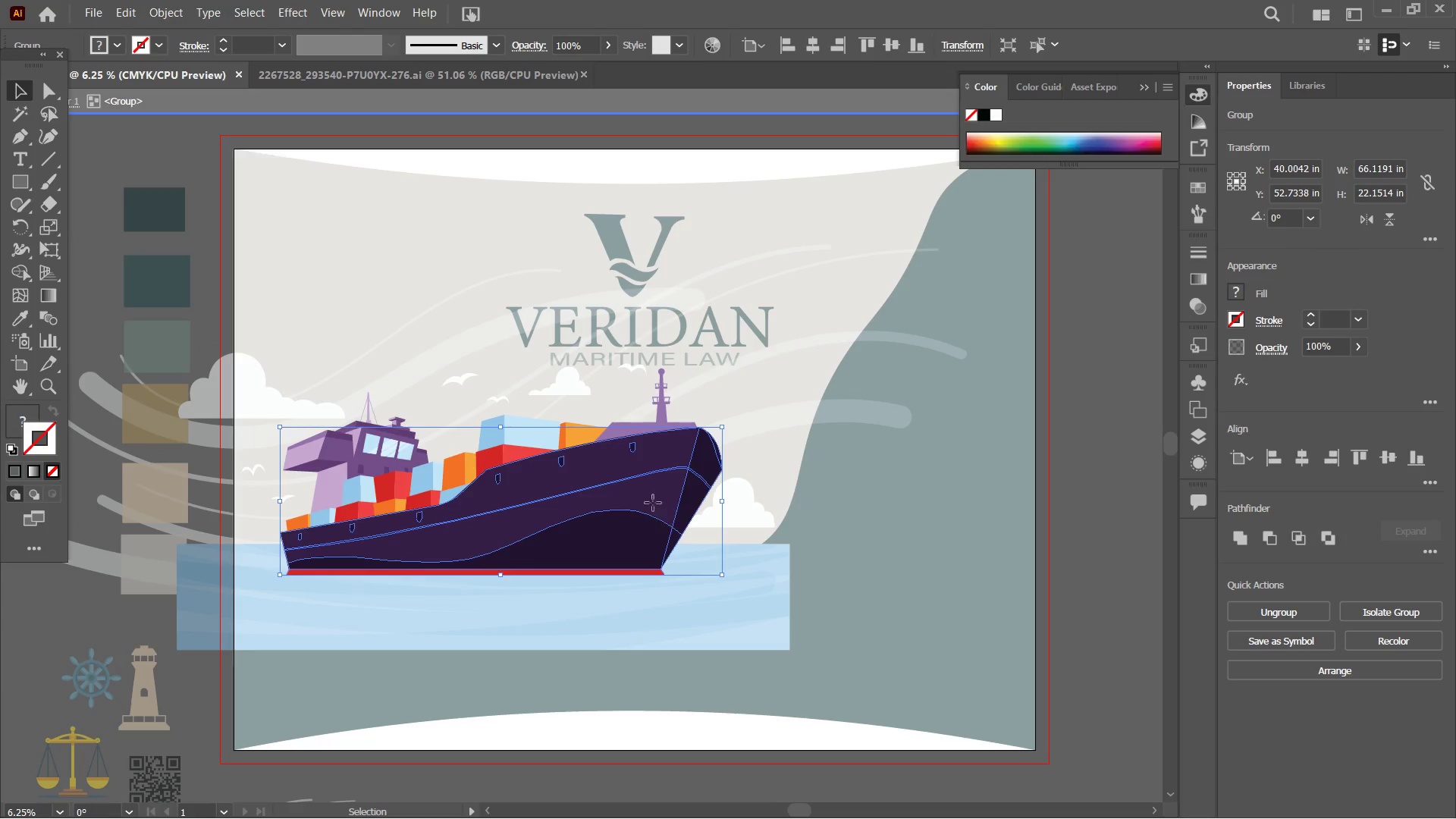 
double_click([653, 503])
 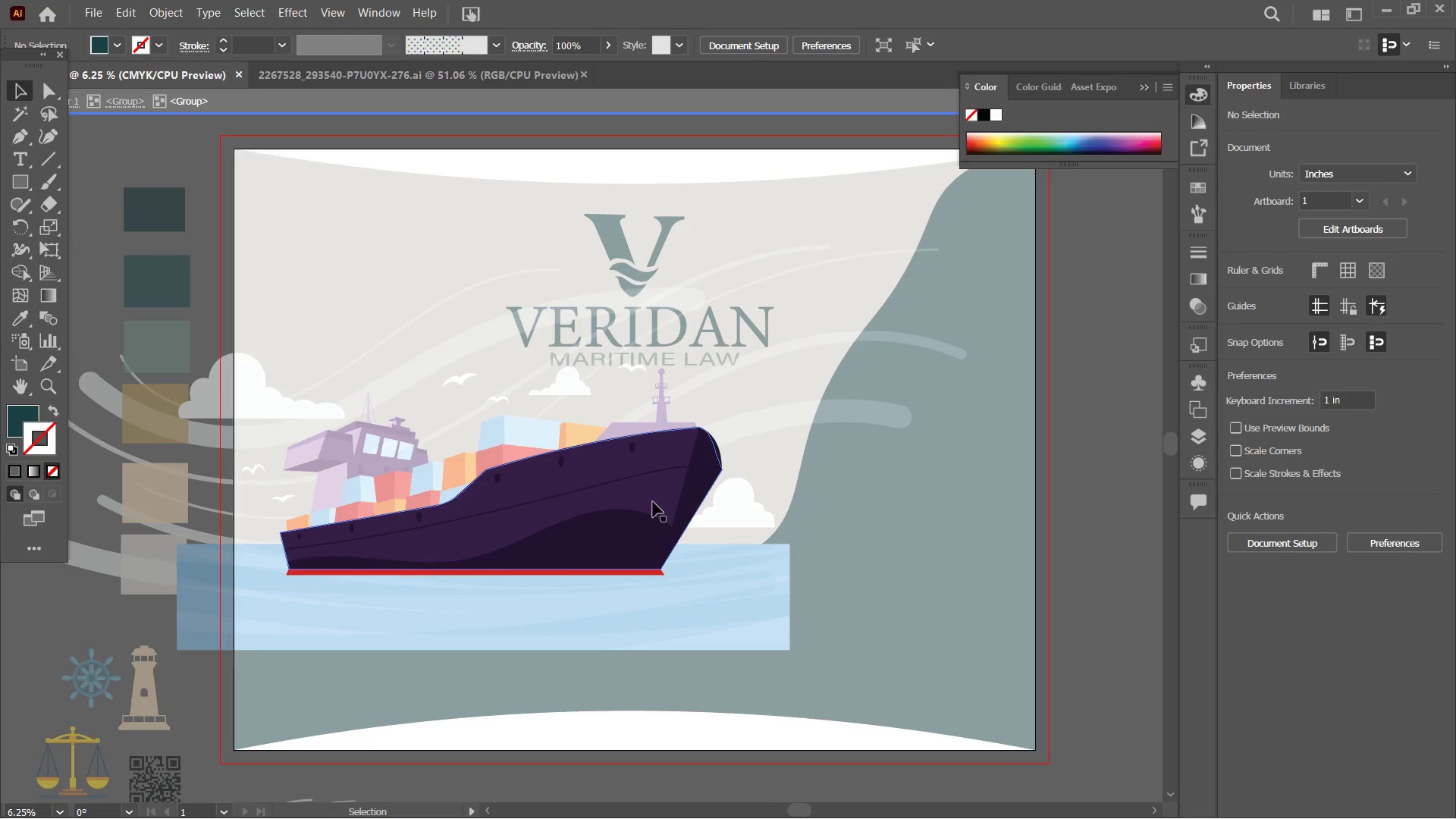 
triple_click([653, 502])
 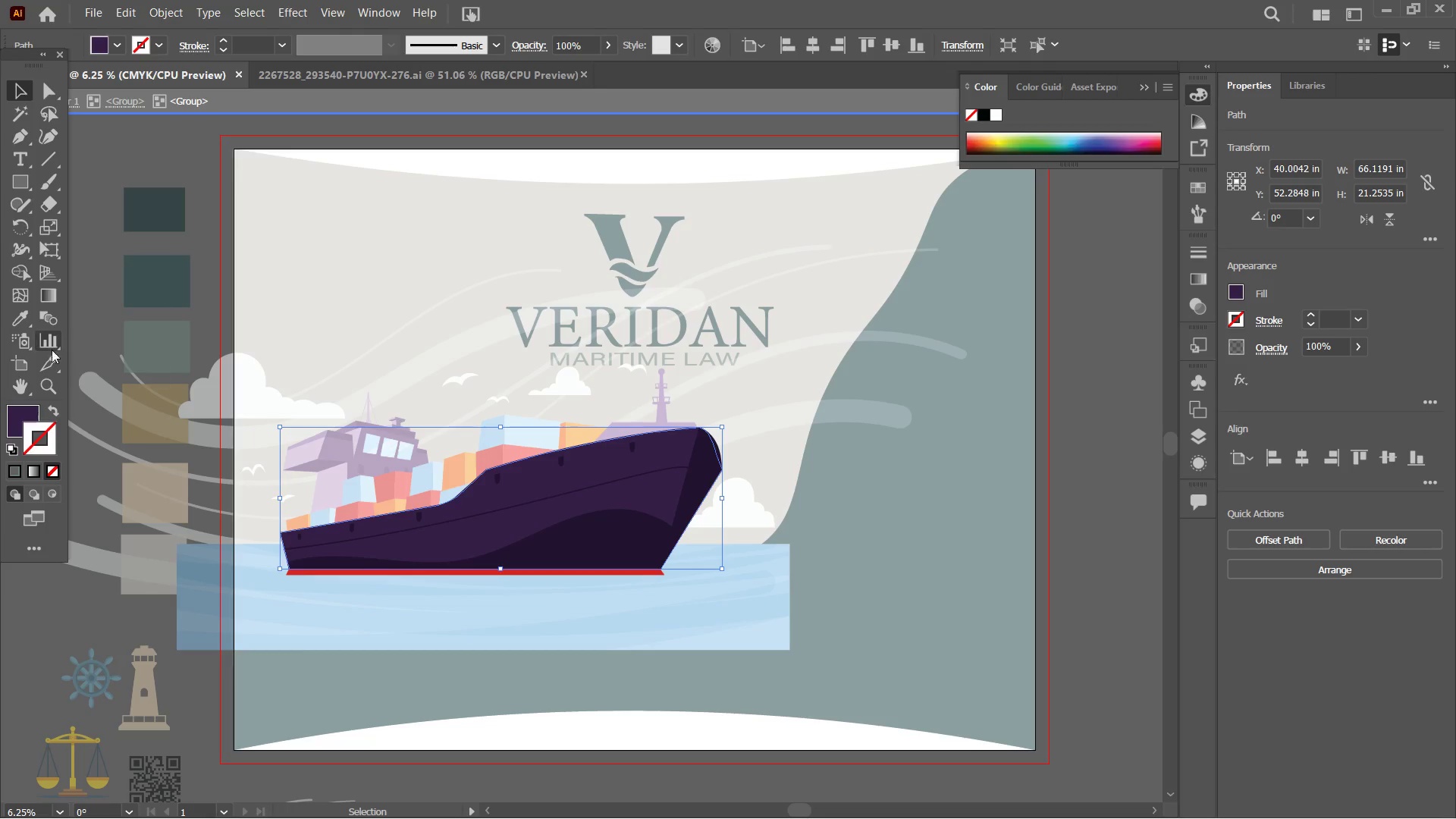 
left_click([20, 318])
 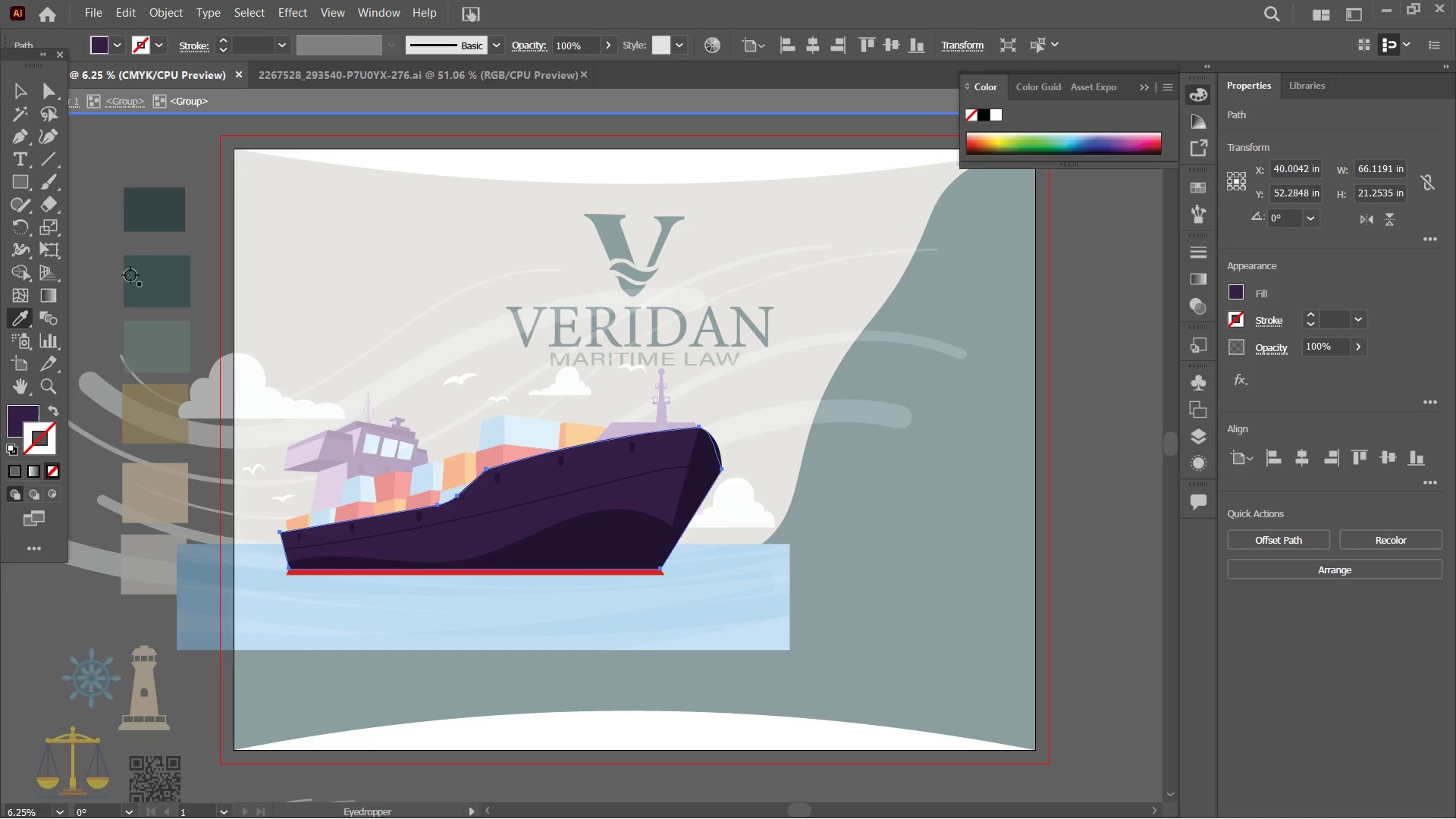 
left_click([140, 274])
 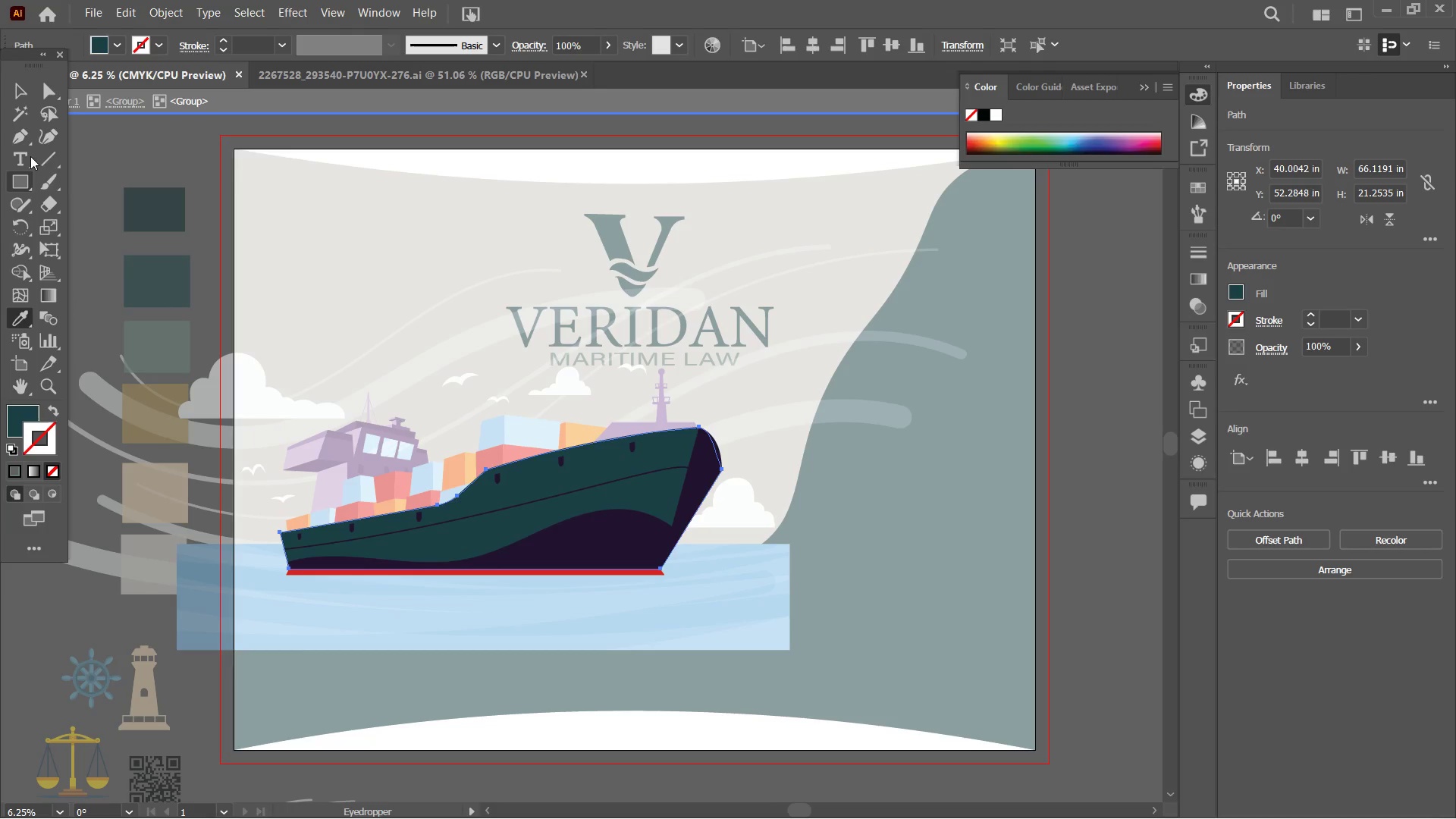 
left_click([21, 92])
 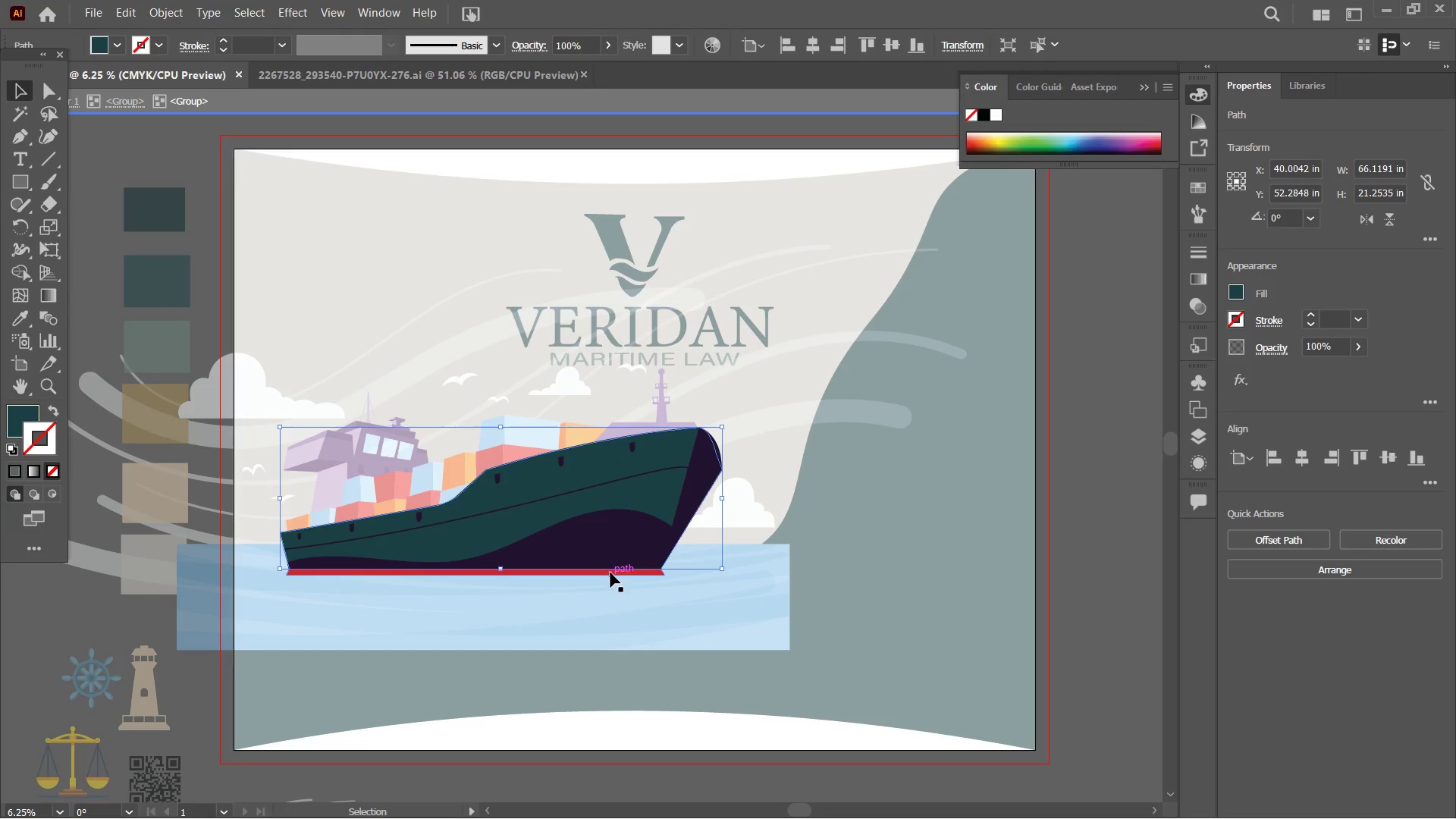 
left_click([617, 549])
 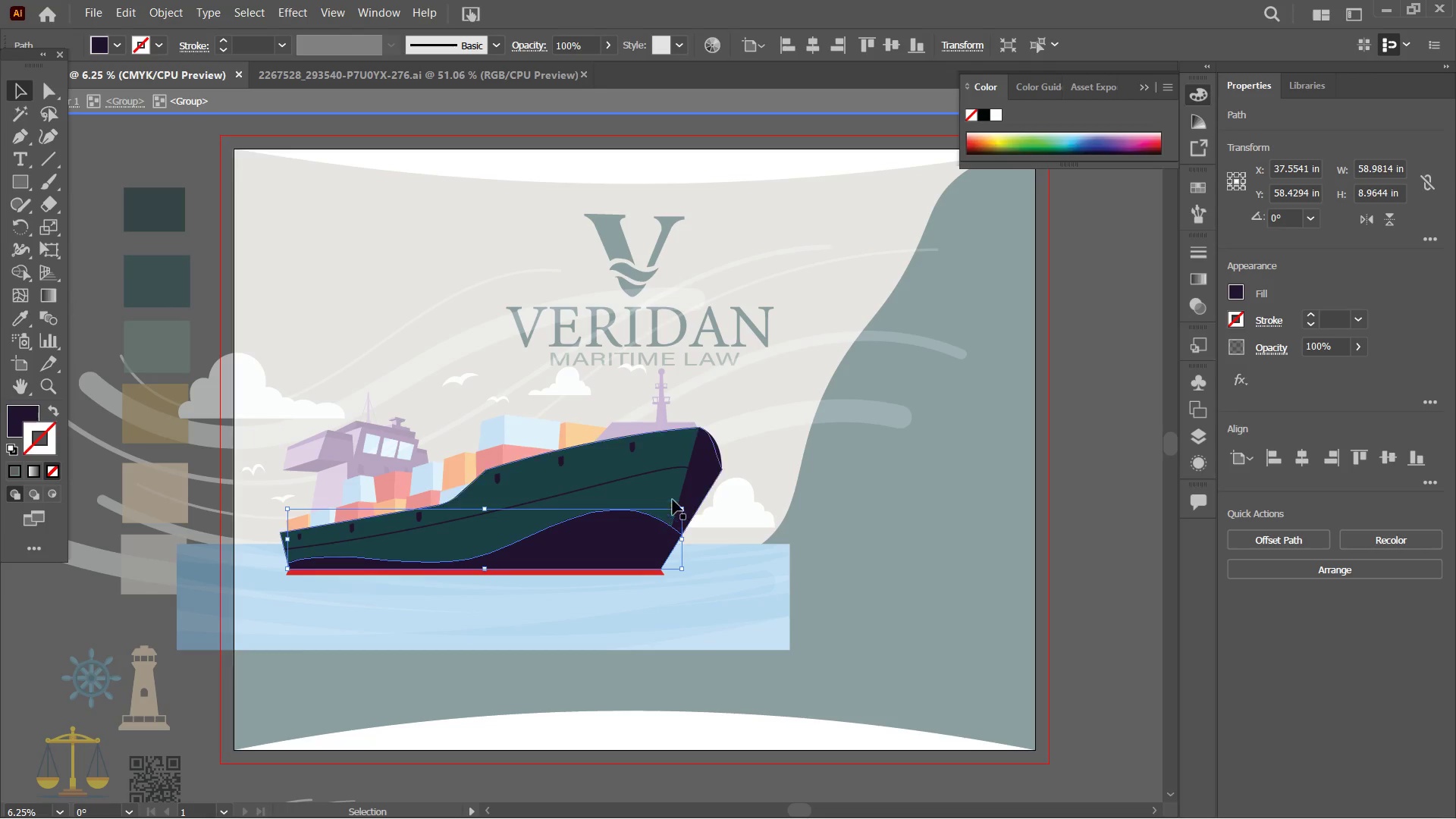 
hold_key(key=ShiftLeft, duration=1.44)
left_click([697, 491])
 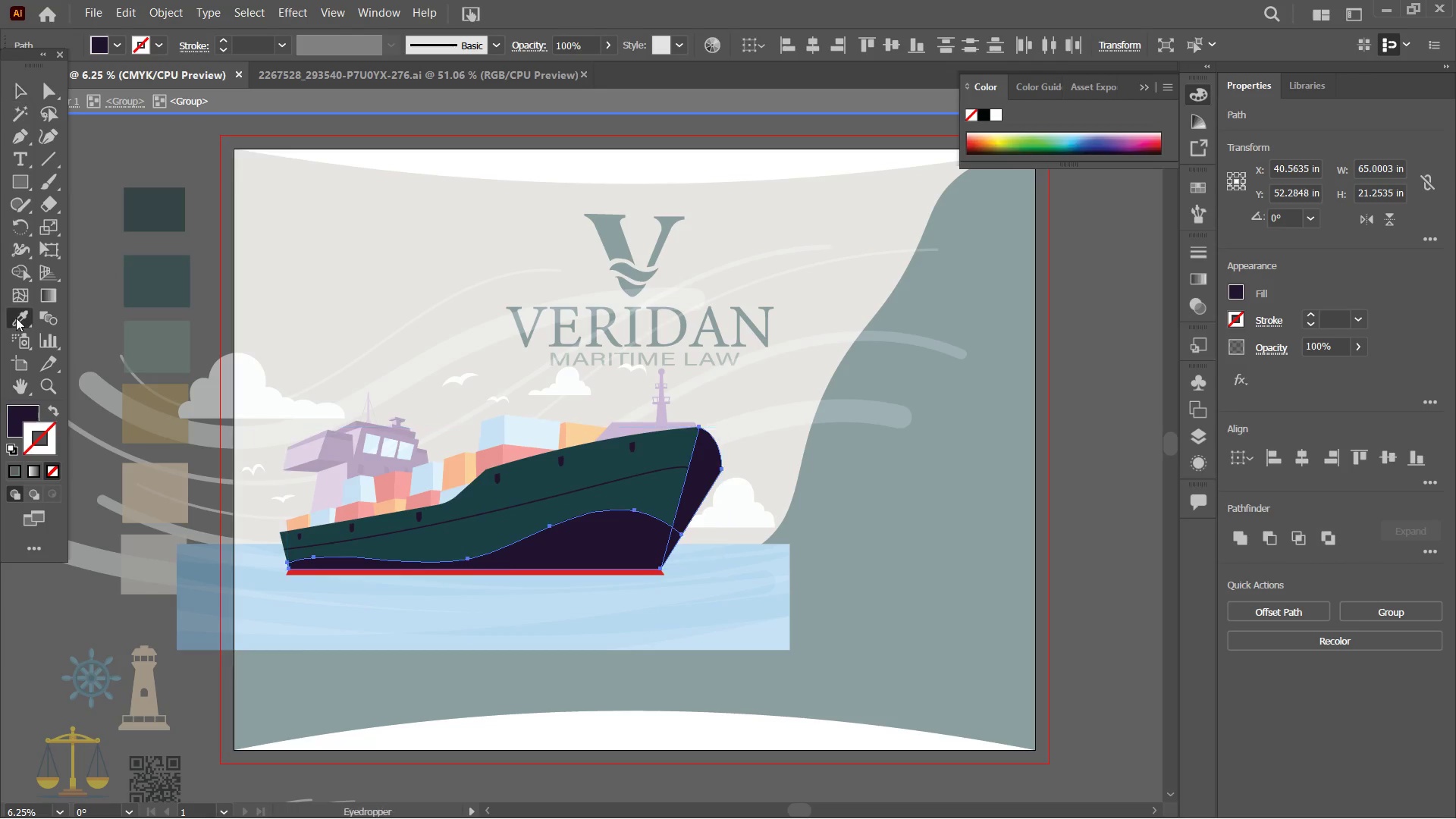 
double_click([155, 216])
 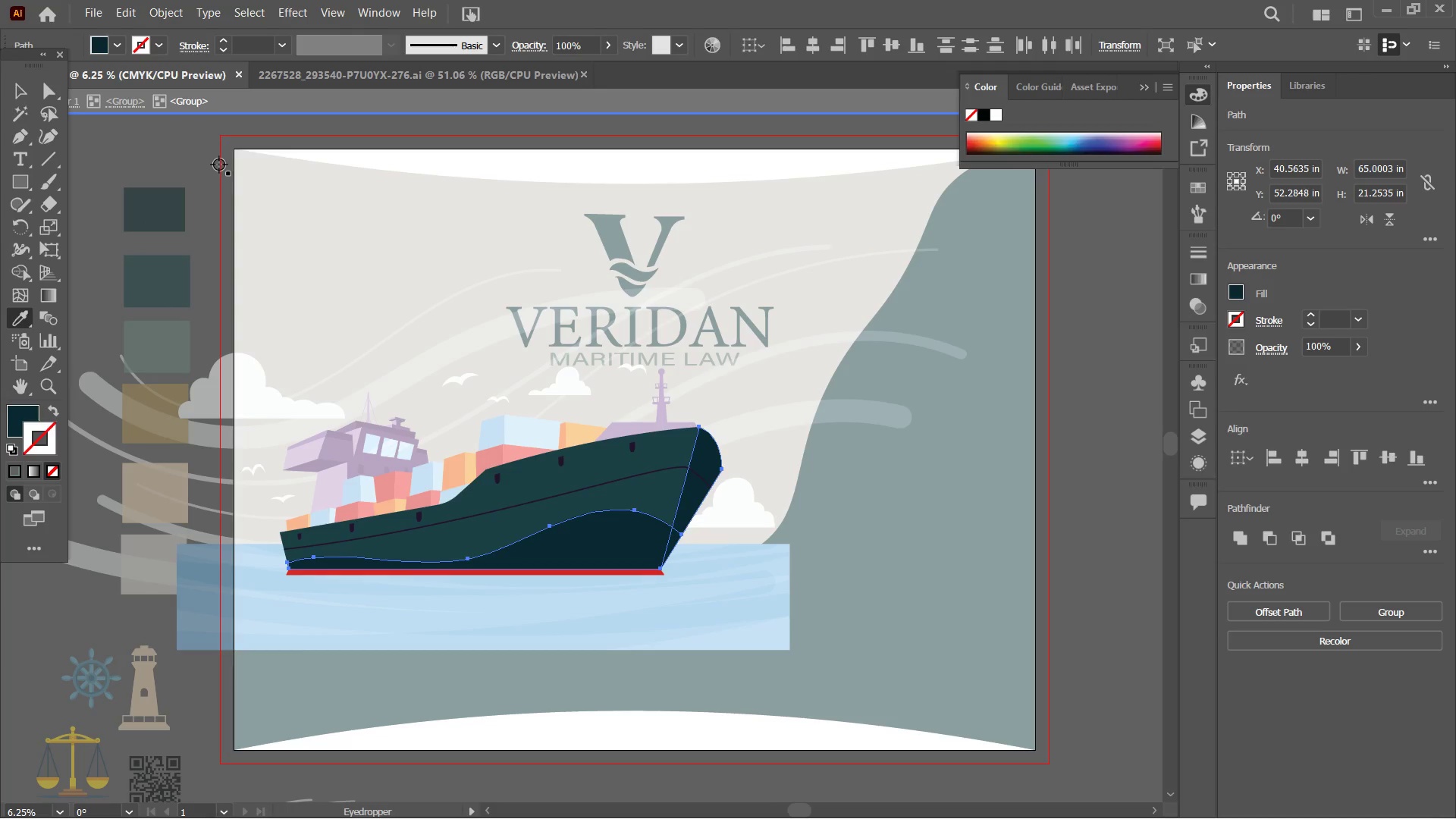 
left_click([27, 92])
 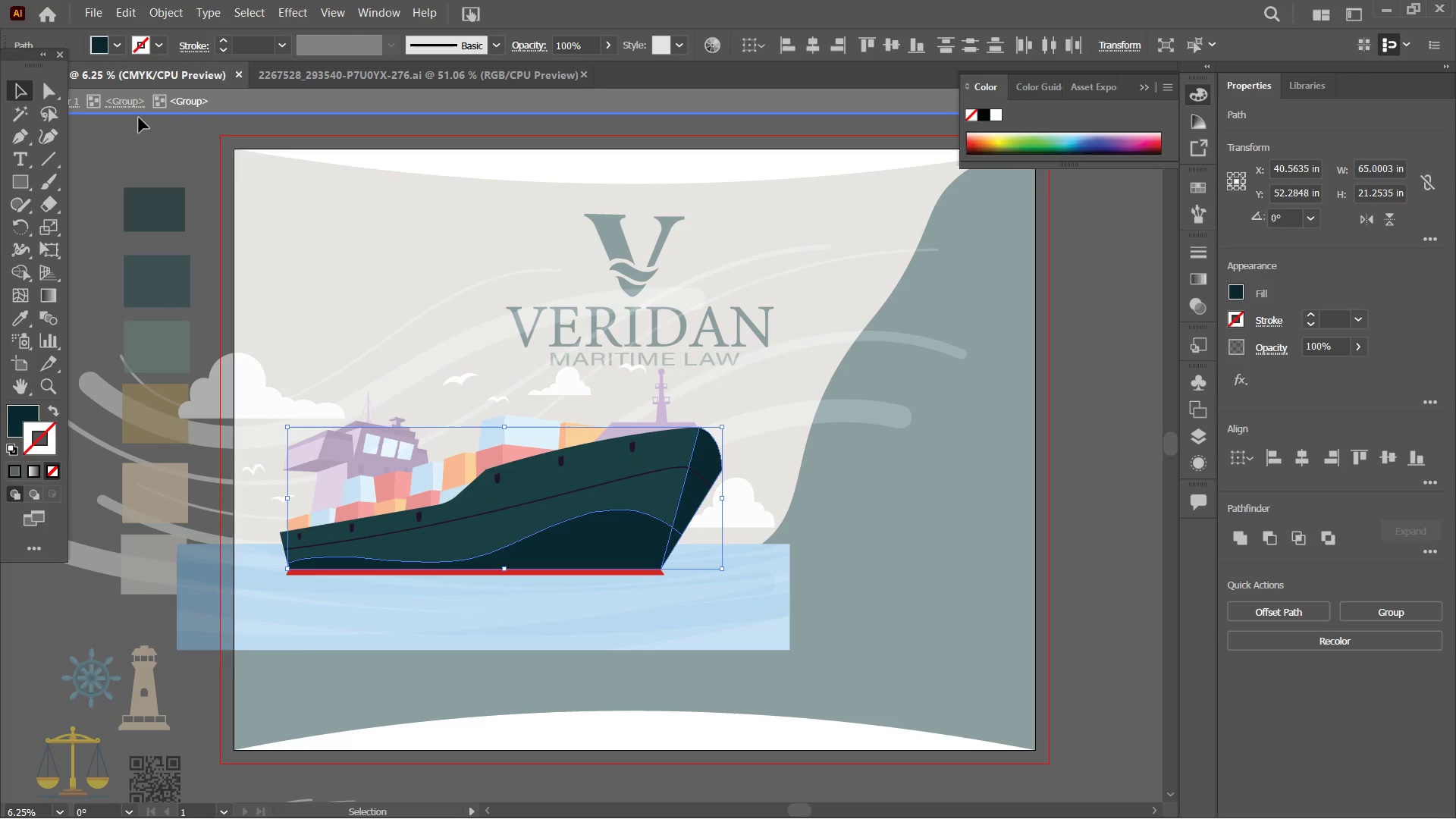 
left_click([135, 124])
 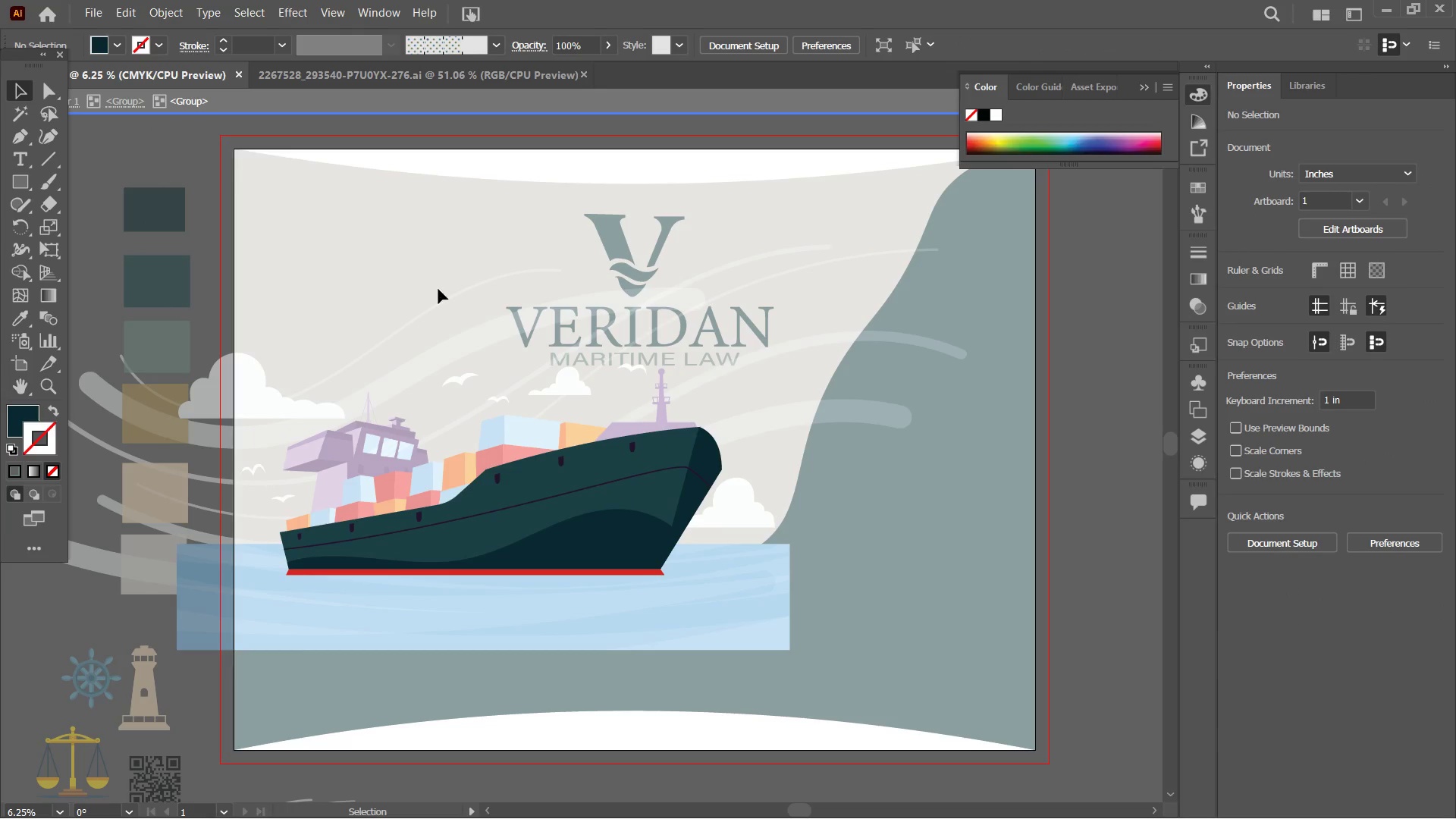 
left_click([422, 471])
 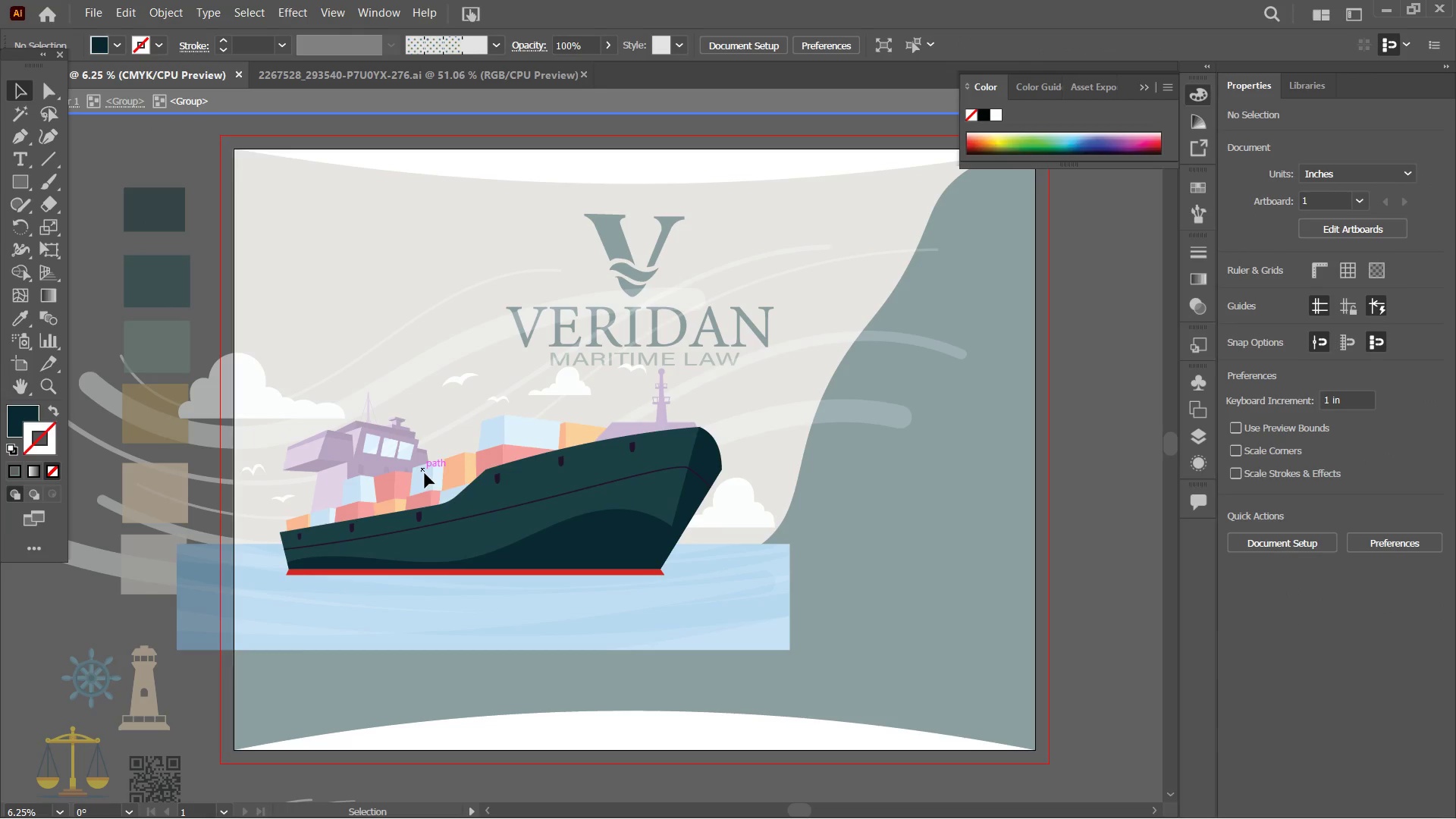 
double_click([434, 480])
 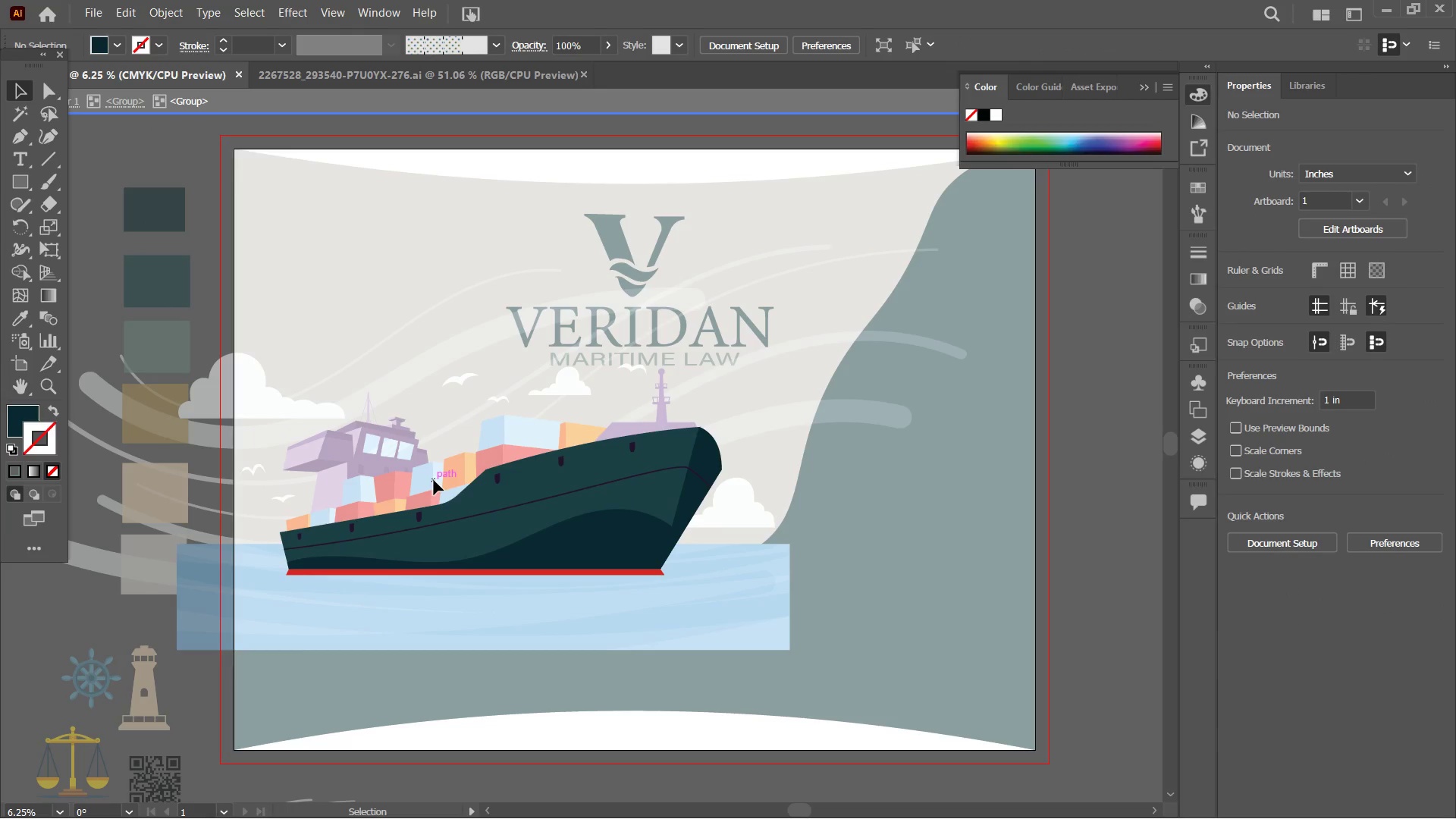 
triple_click([434, 480])
 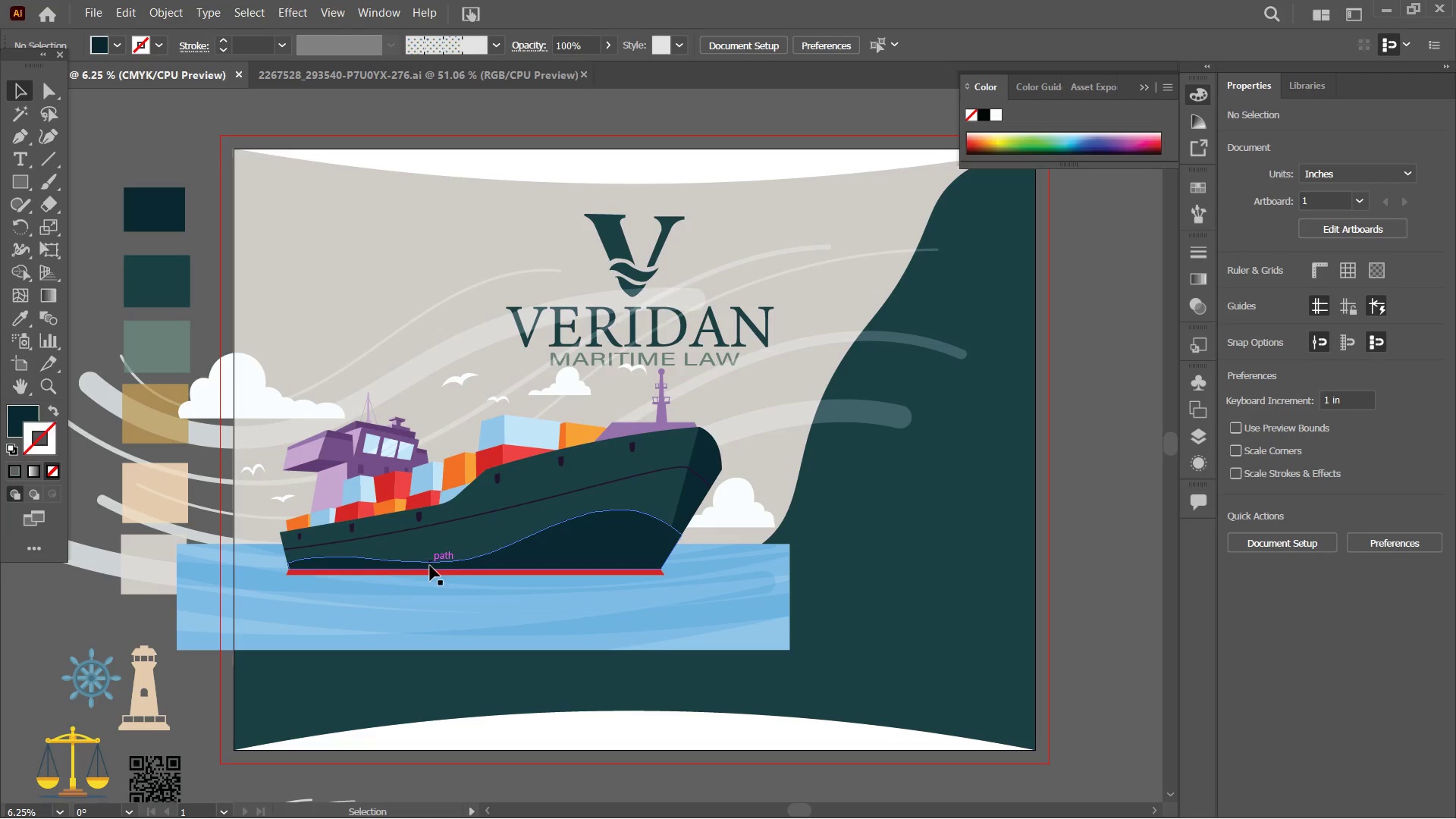 
left_click([430, 573])
 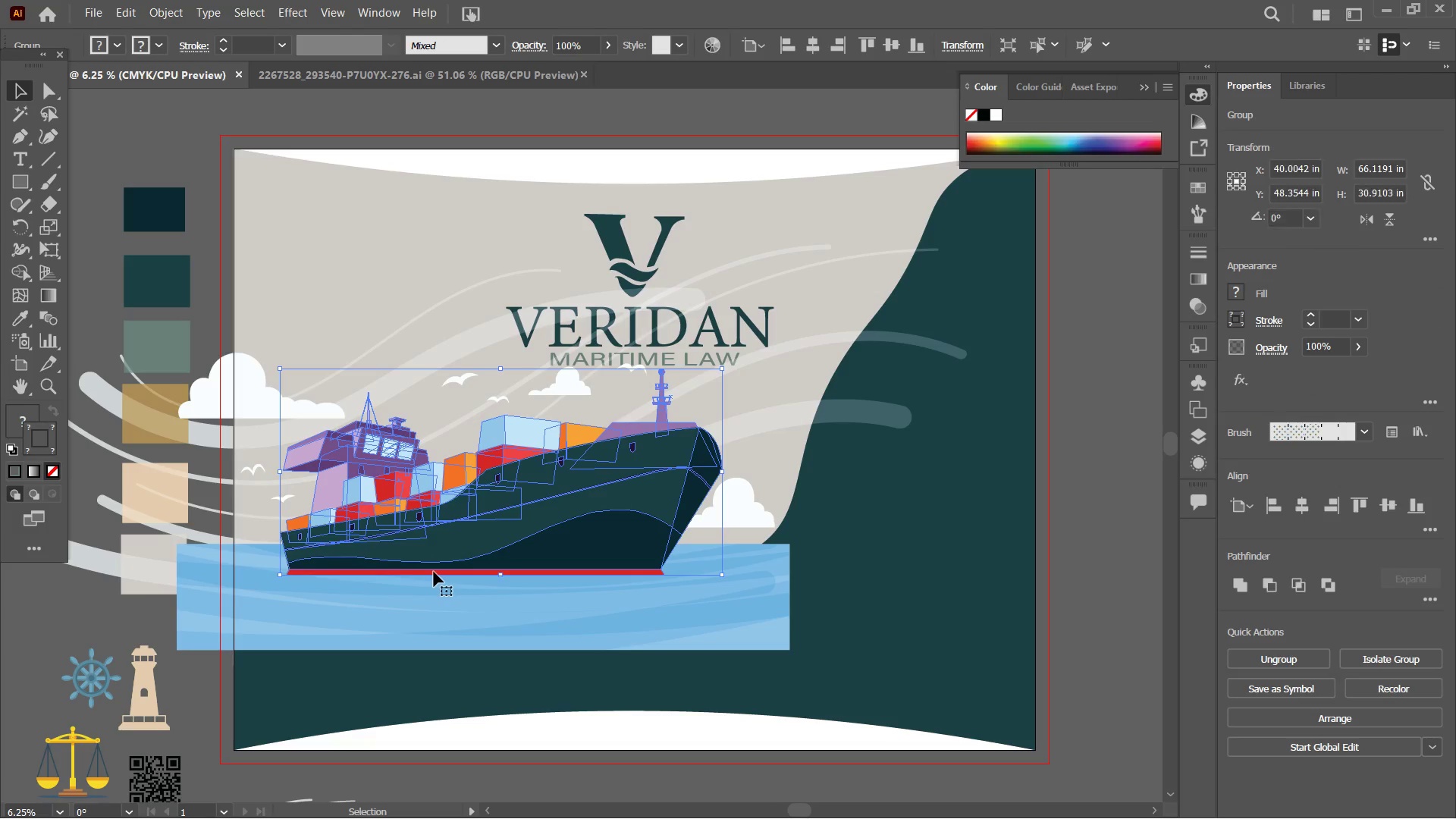 
double_click([434, 572])
 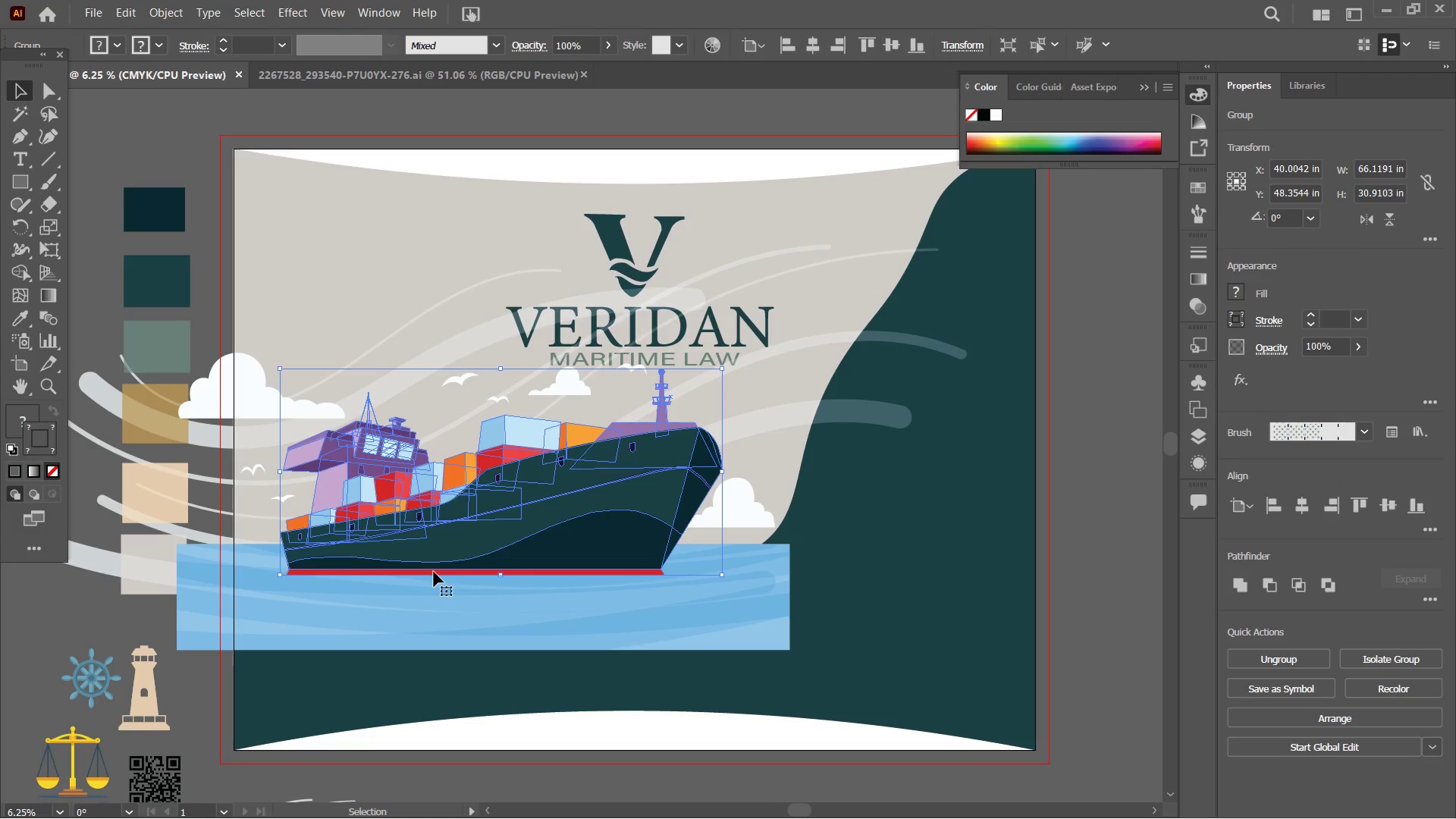 
triple_click([434, 572])
 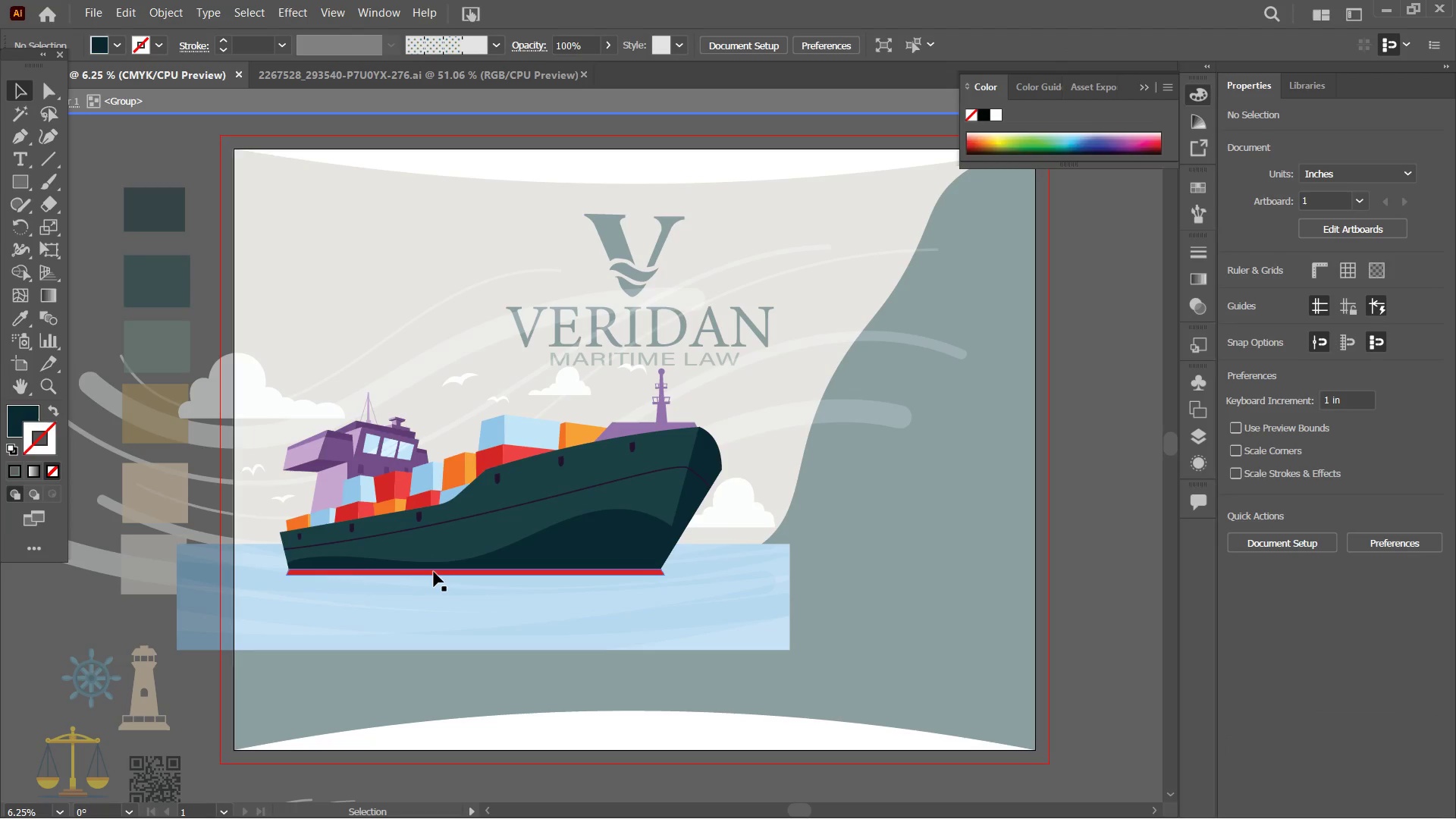 
triple_click([434, 572])
 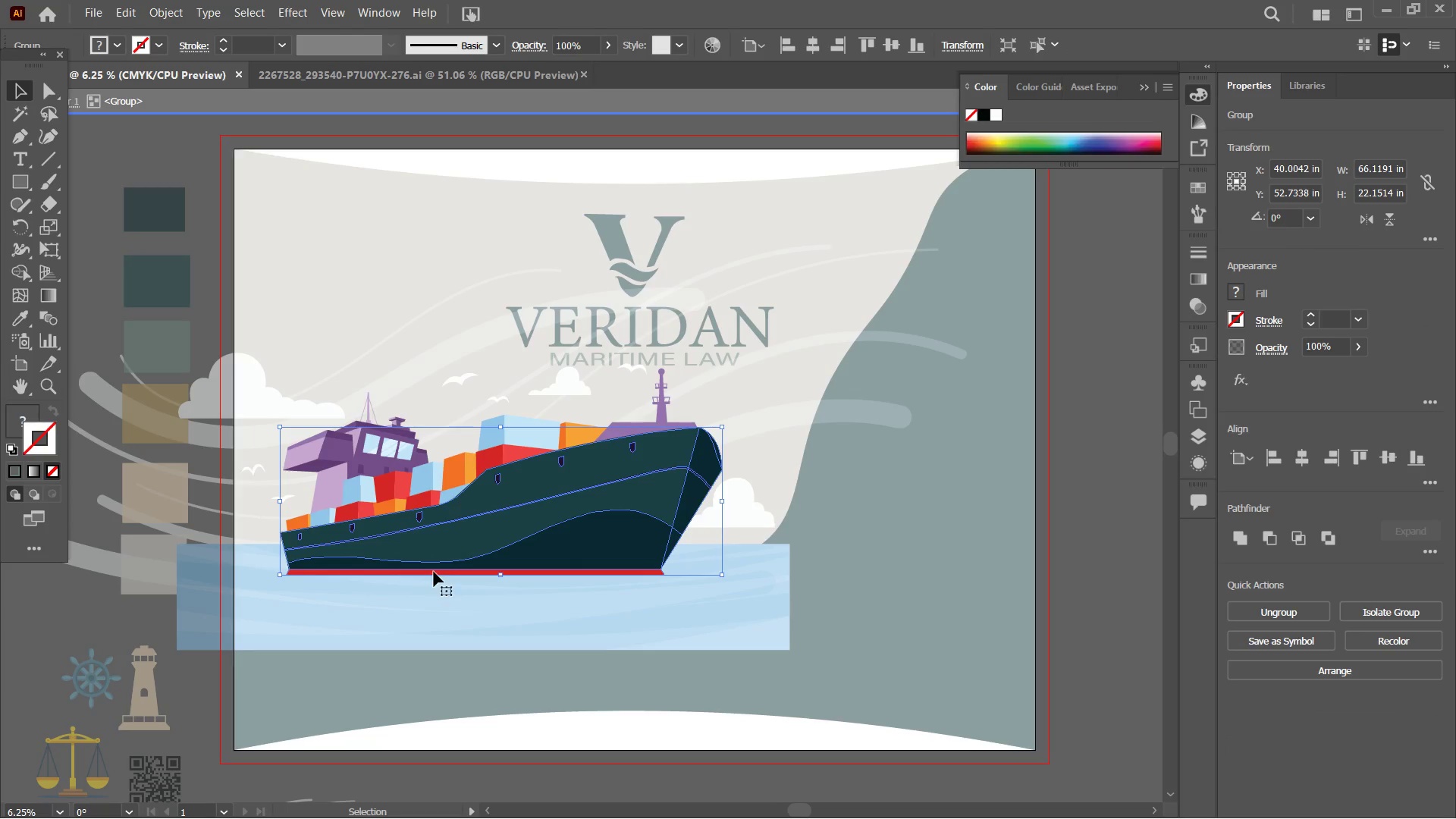 
double_click([434, 572])
 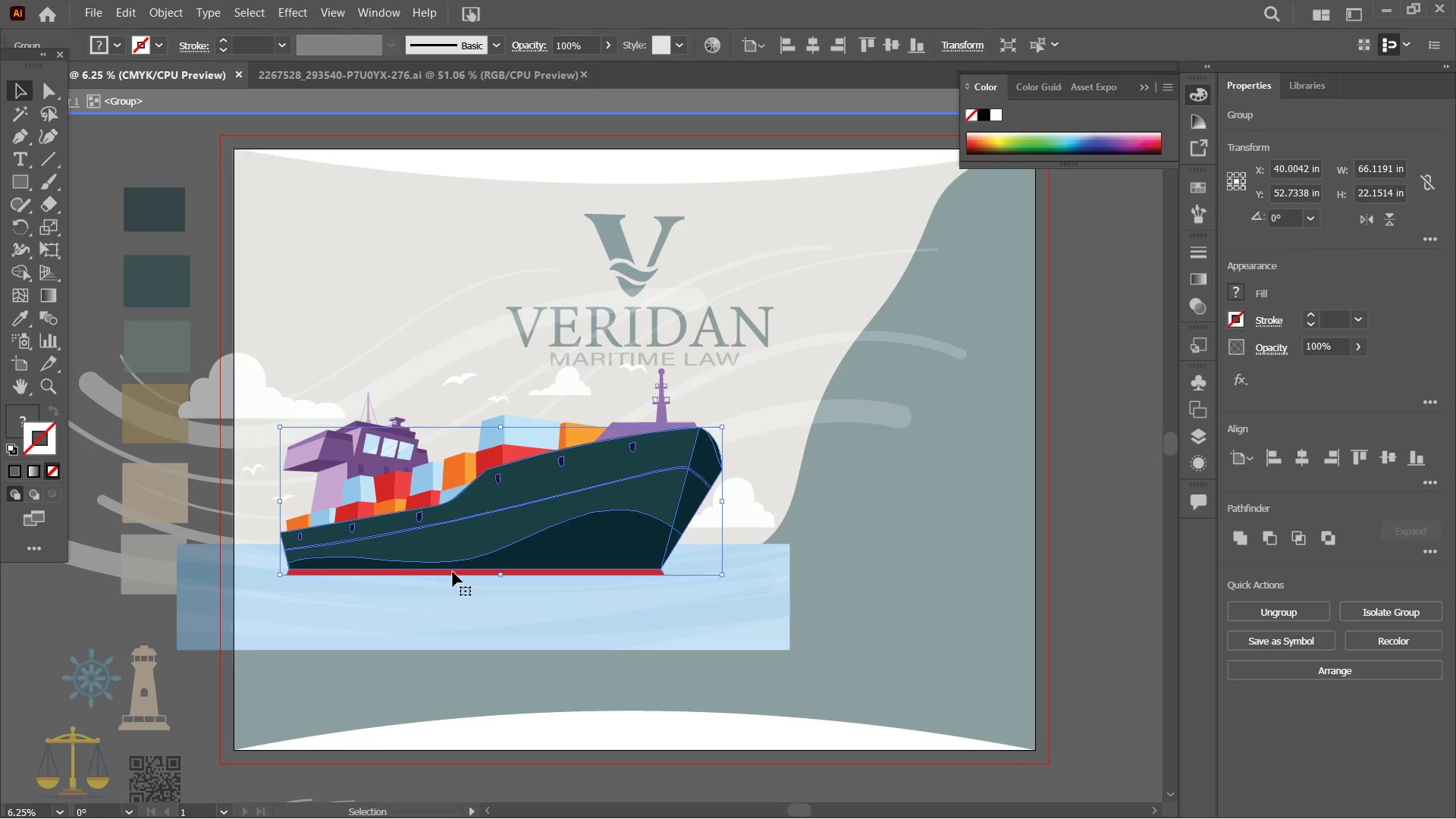 
triple_click([459, 572])
 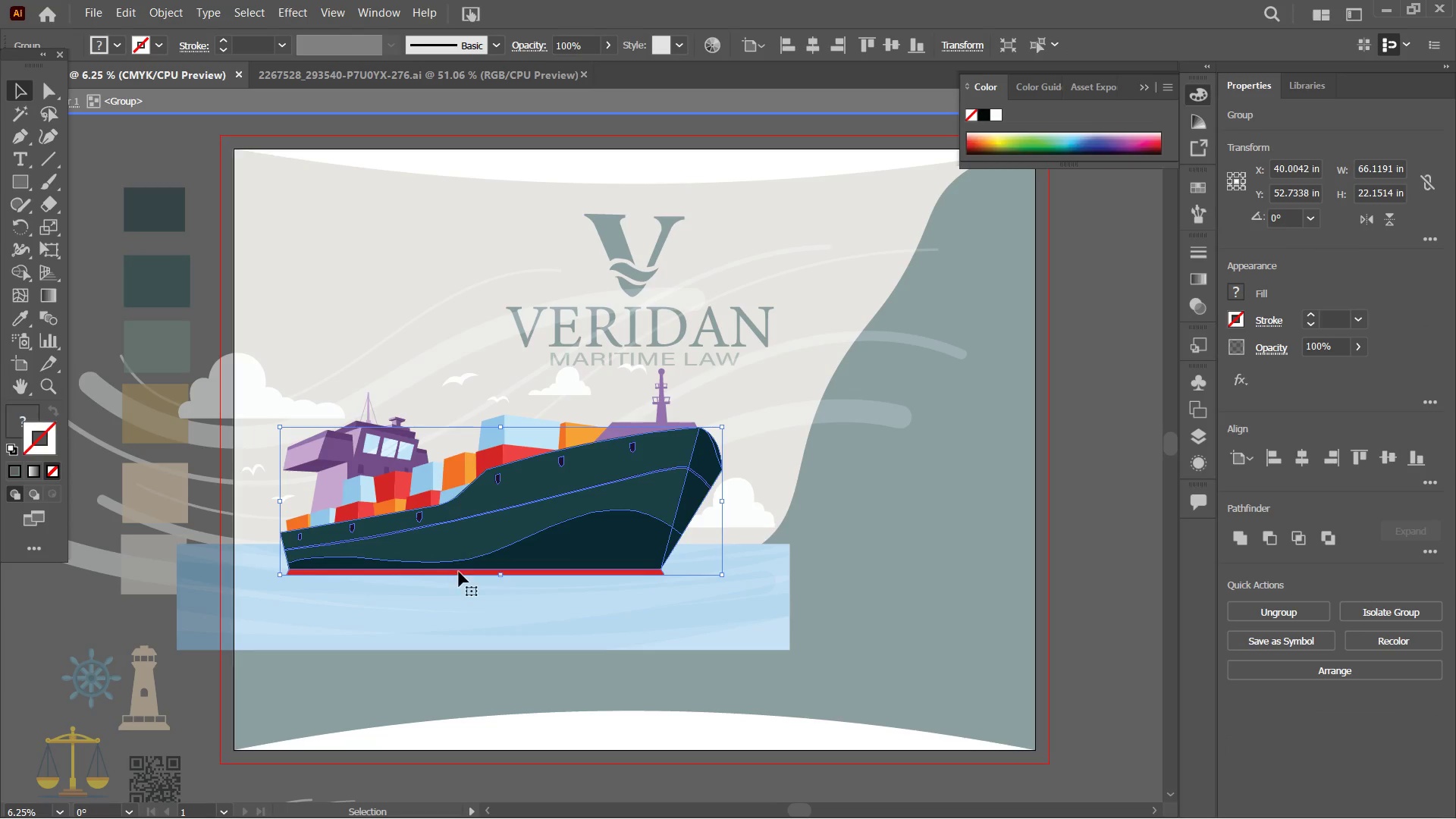 
triple_click([459, 572])
 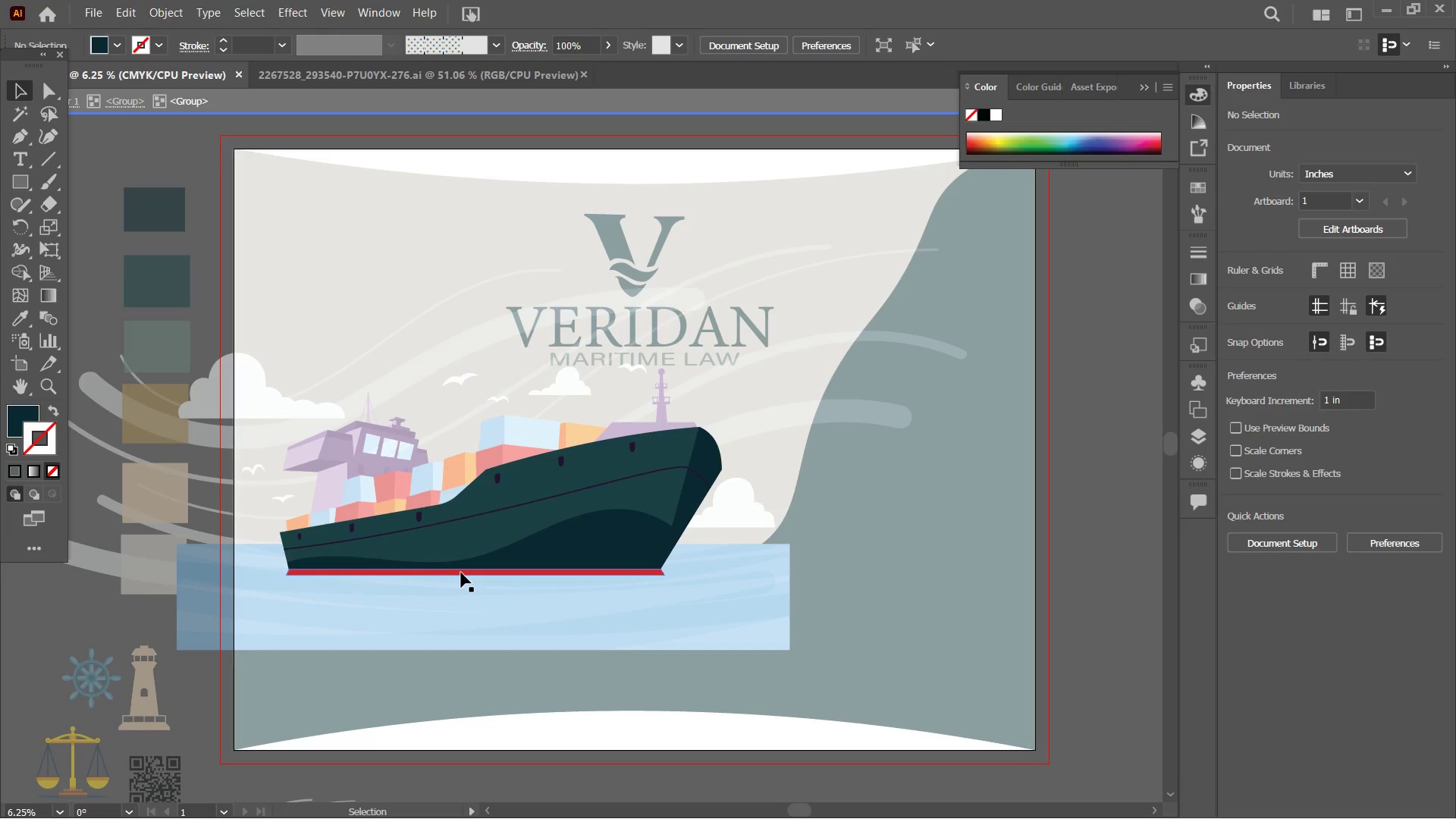 
triple_click([461, 573])
 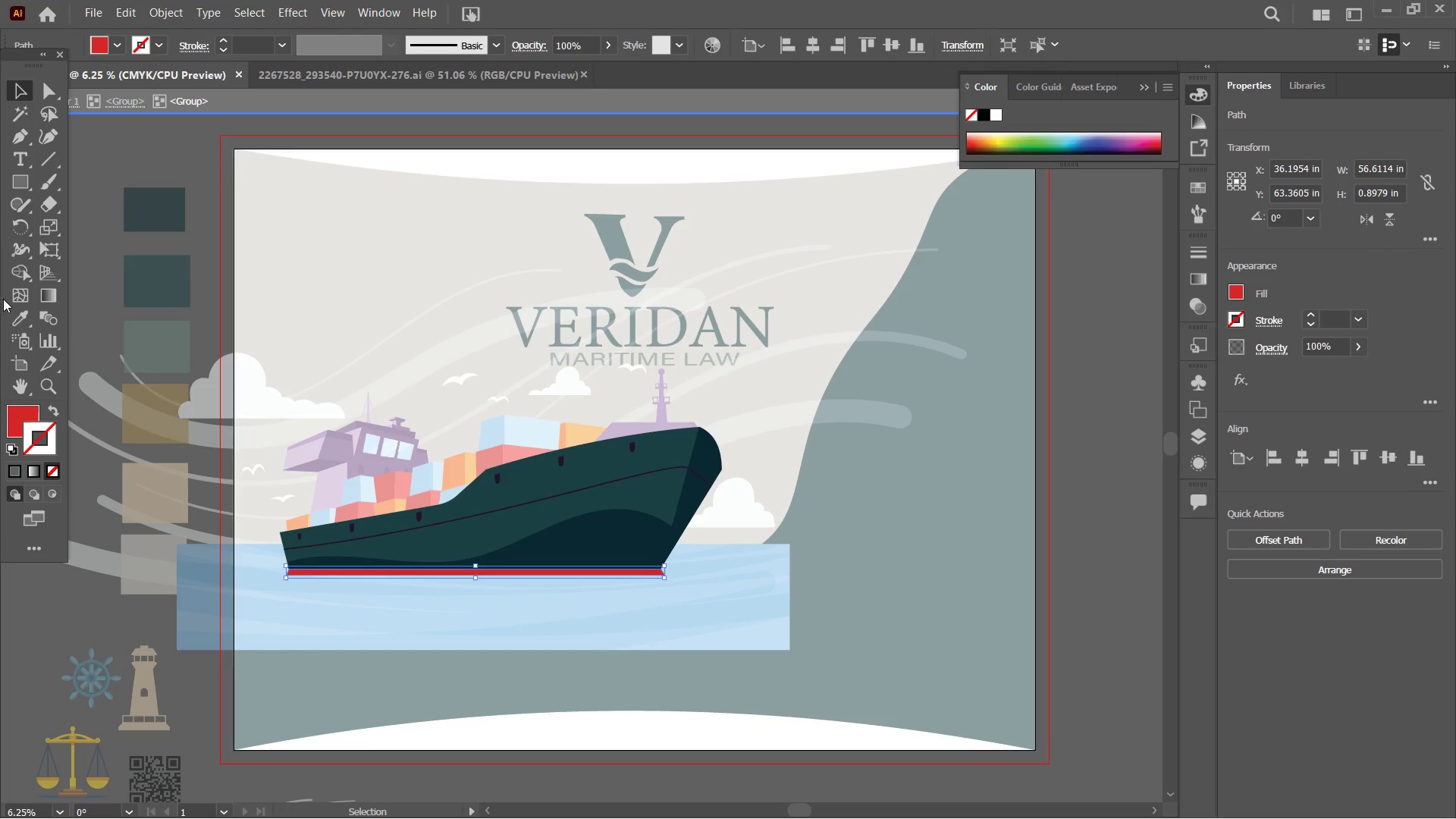 
left_click([29, 325])
 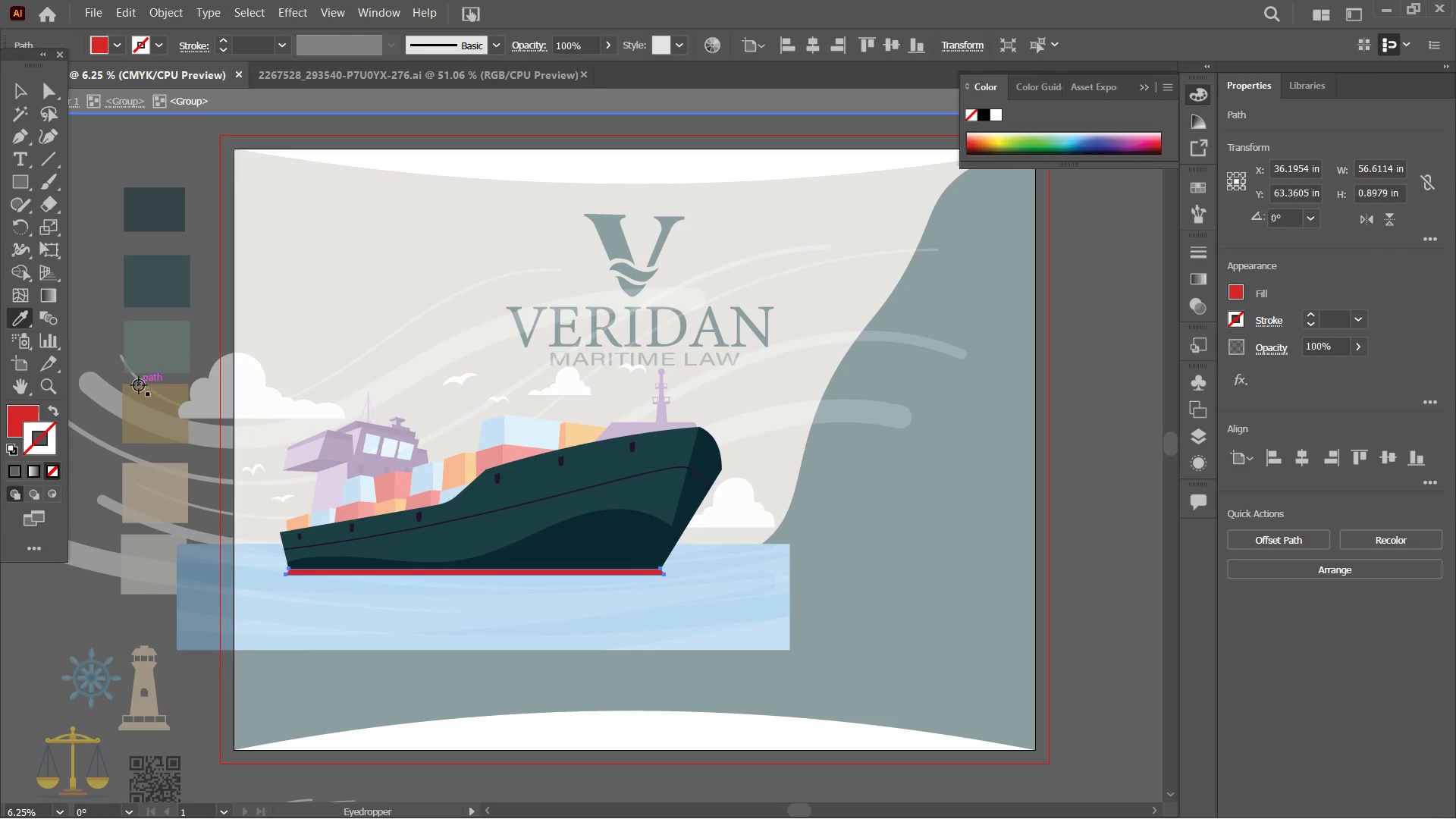 
left_click([135, 389])
 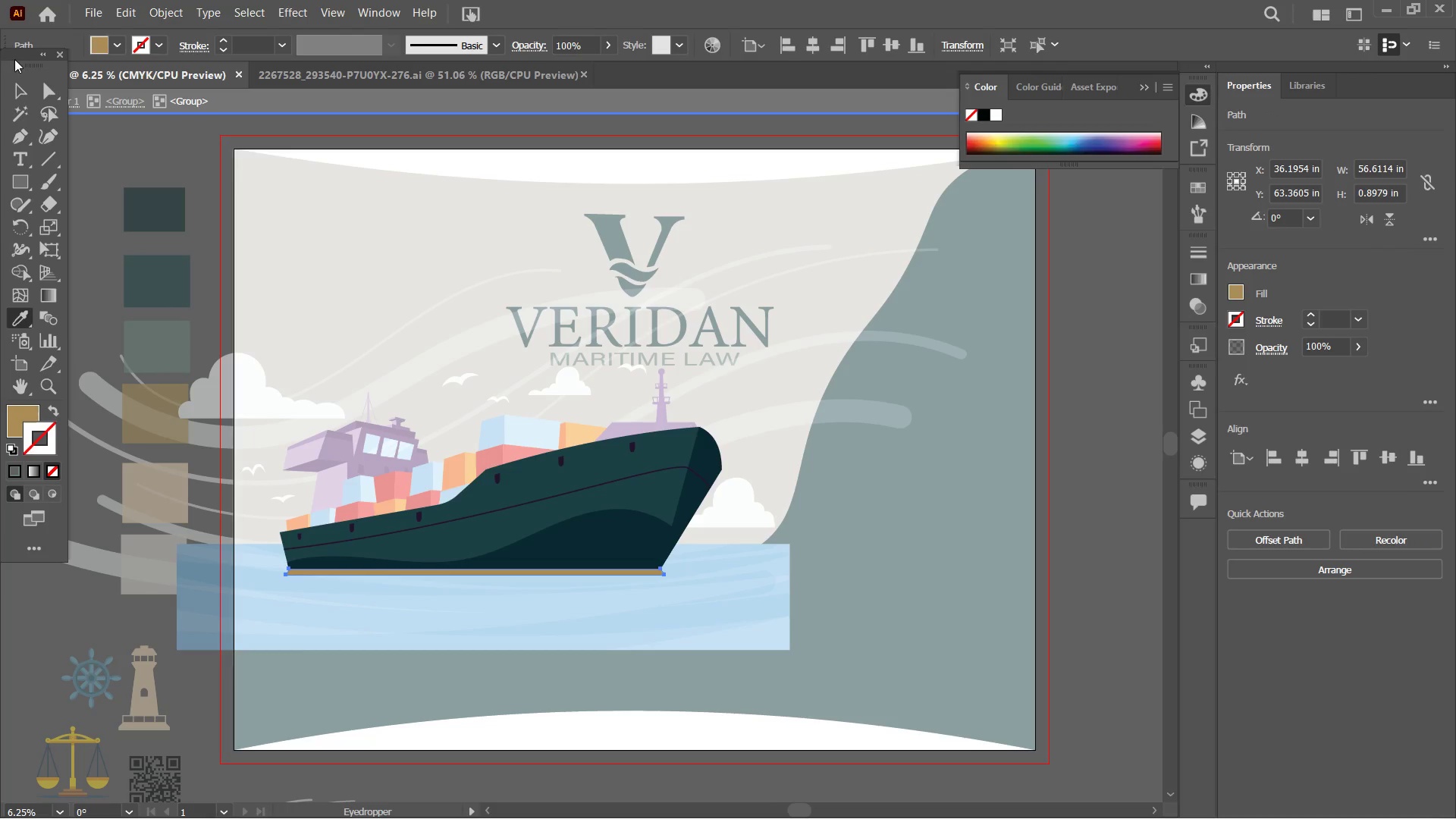 
left_click([15, 82])
 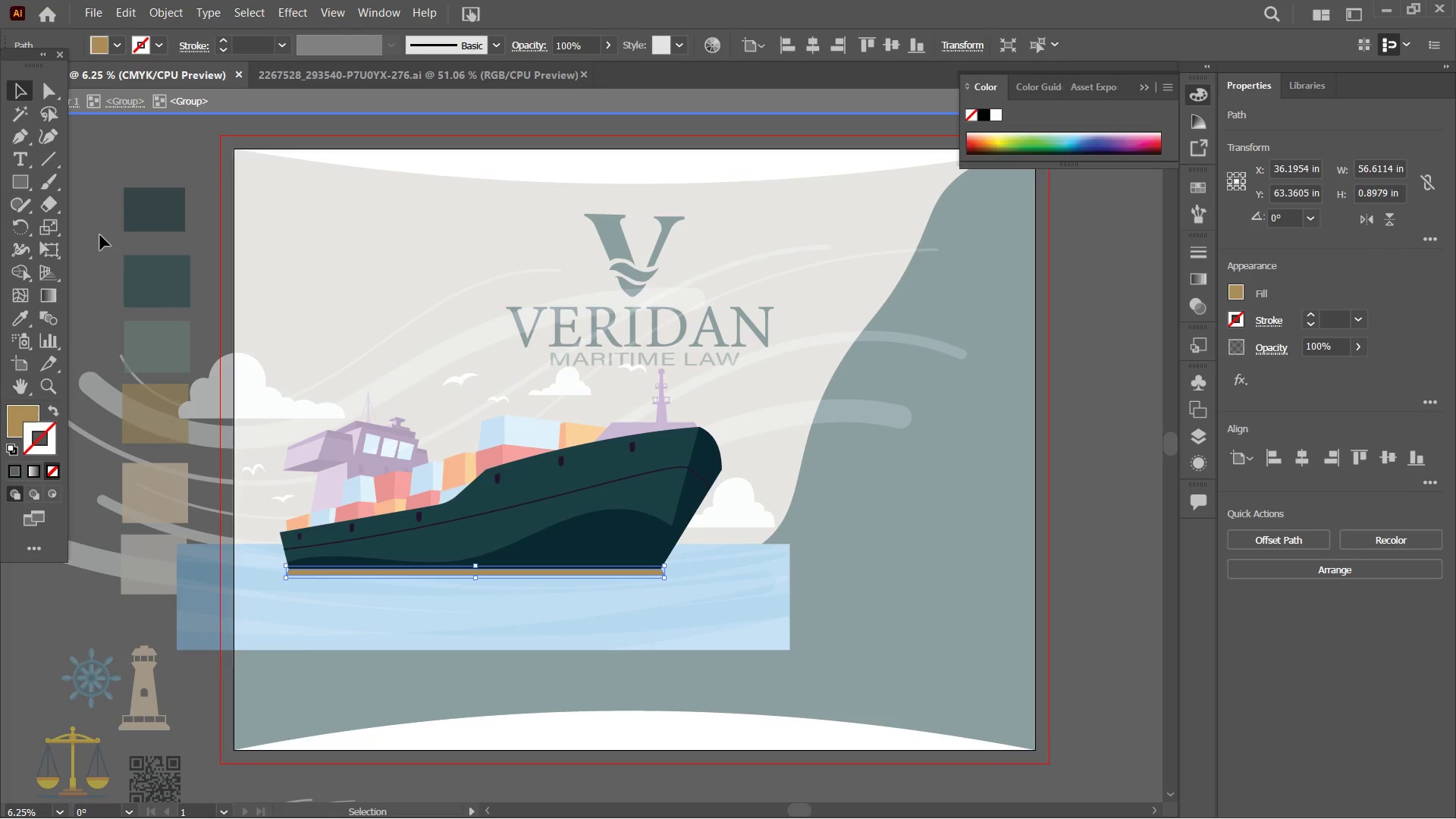 
wait(45.83)
 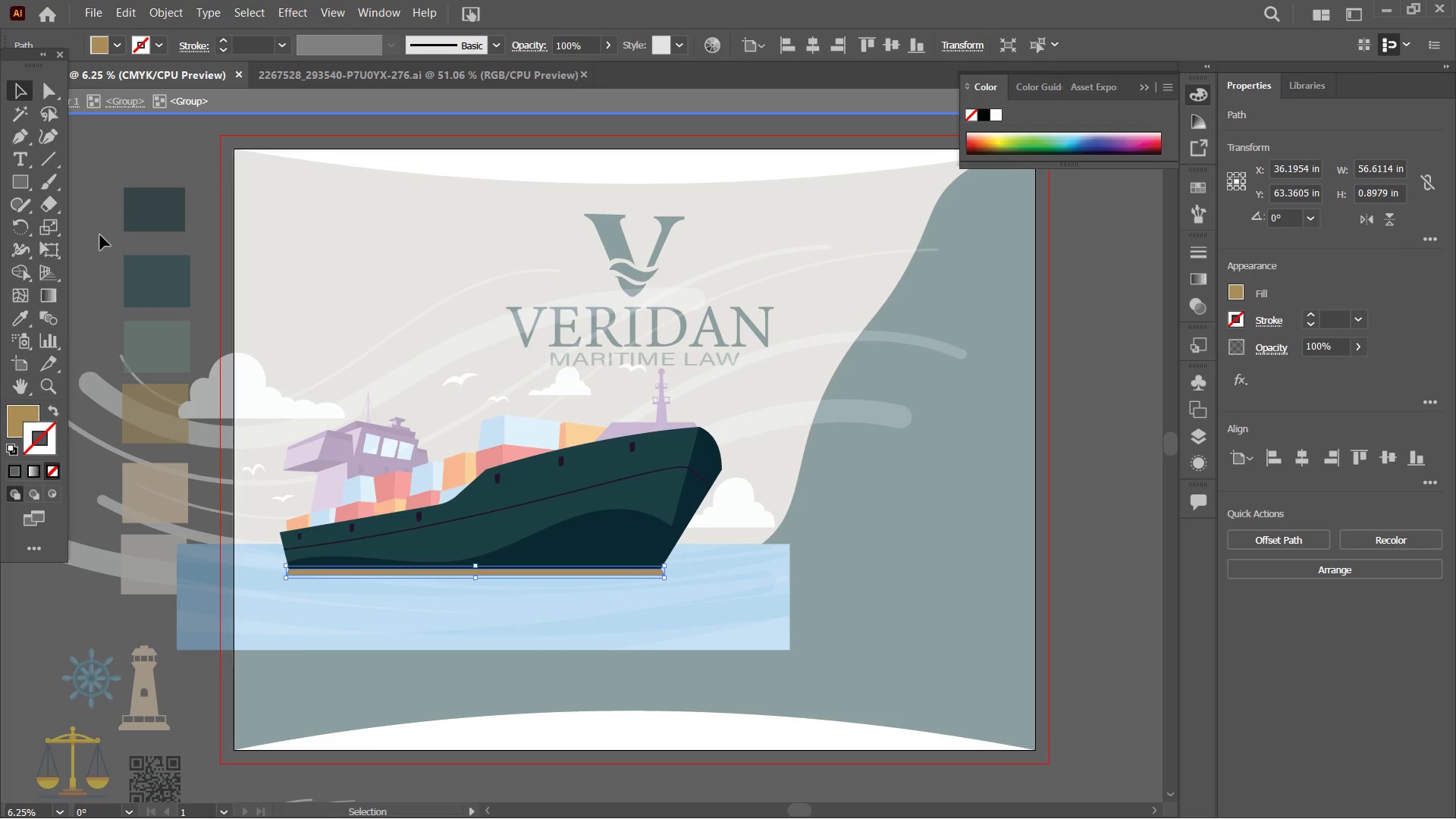 
double_click([353, 328])
 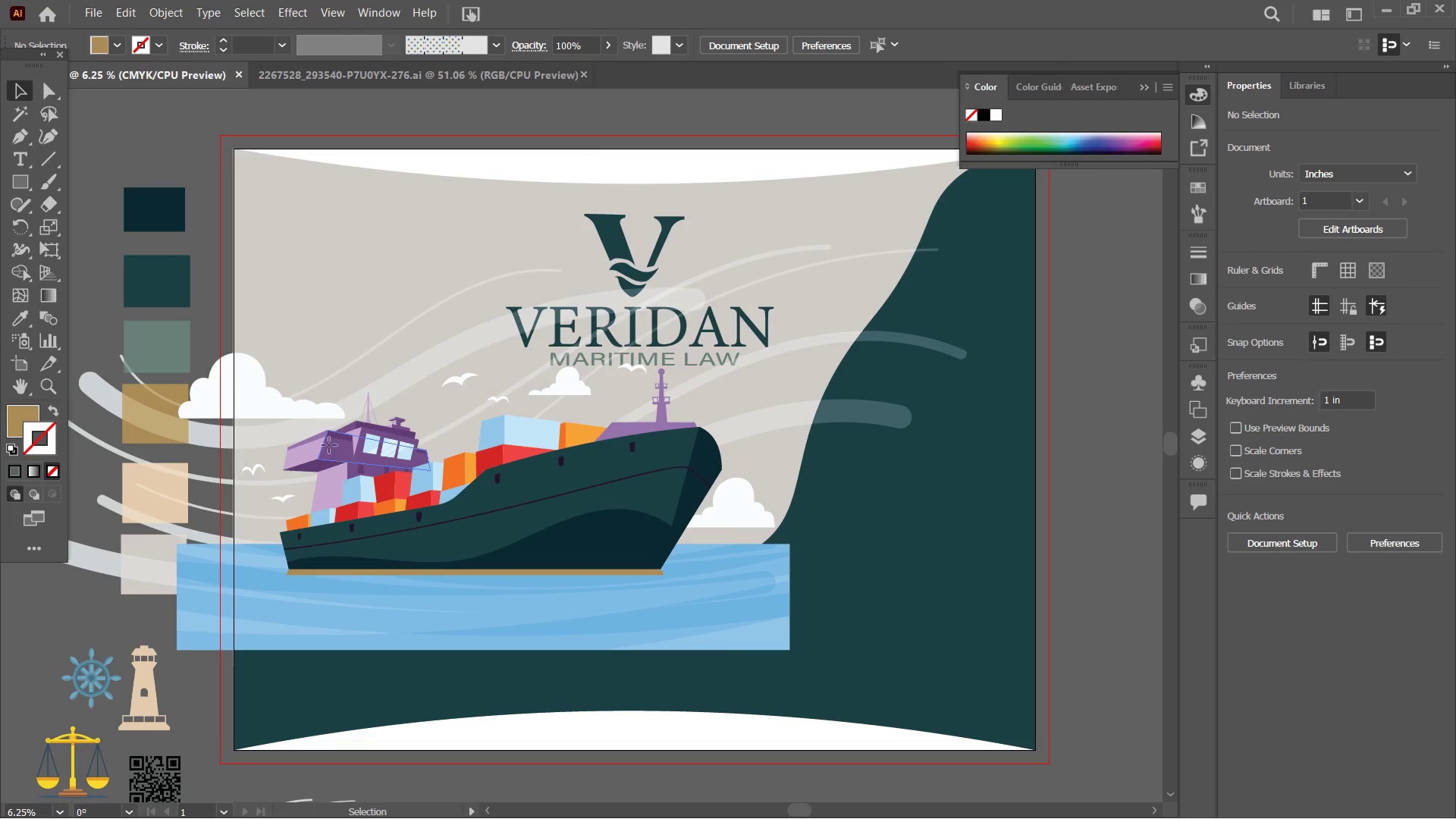 
double_click([329, 445])
 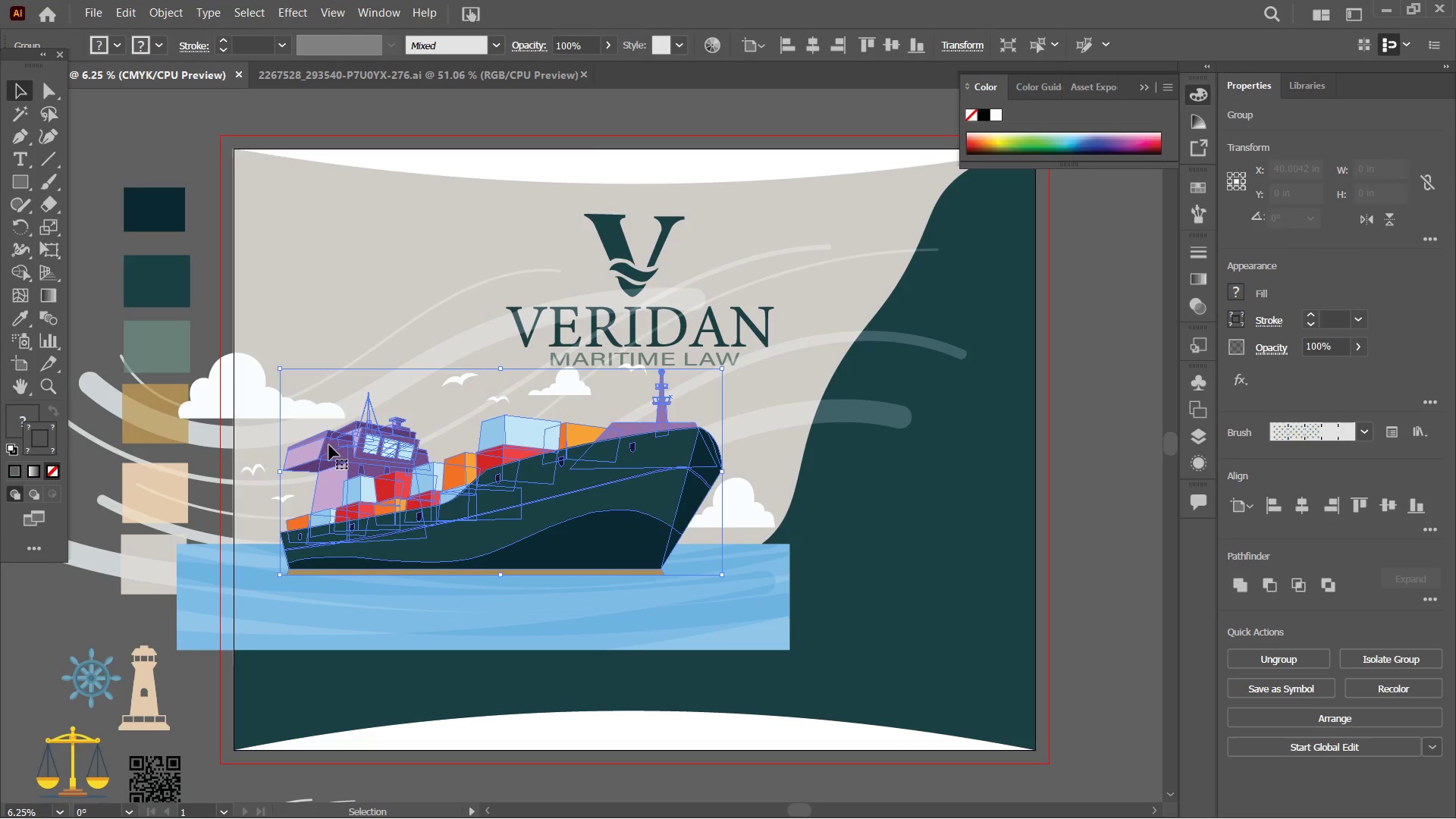 
triple_click([329, 445])
 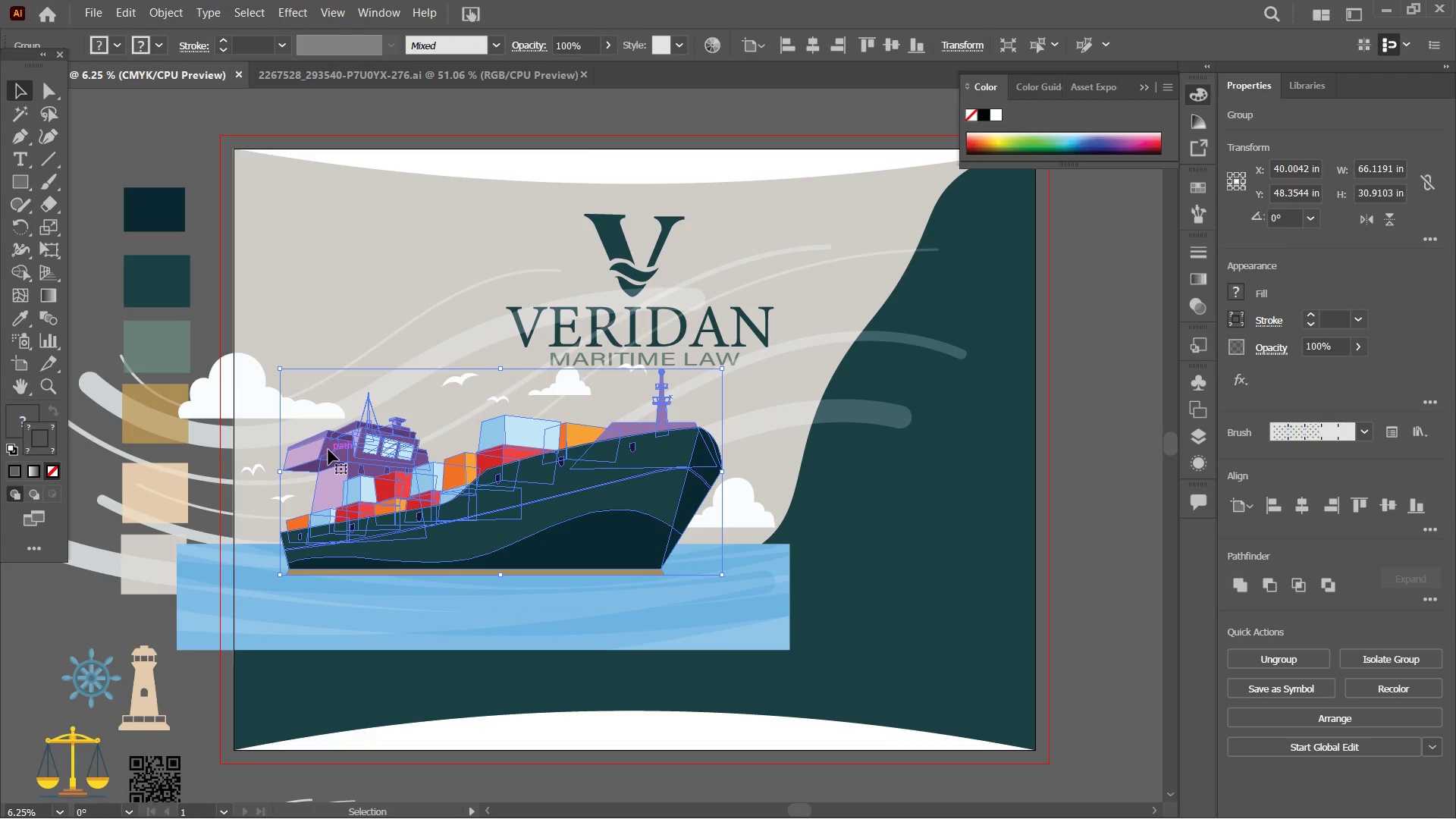 
double_click([328, 450])
 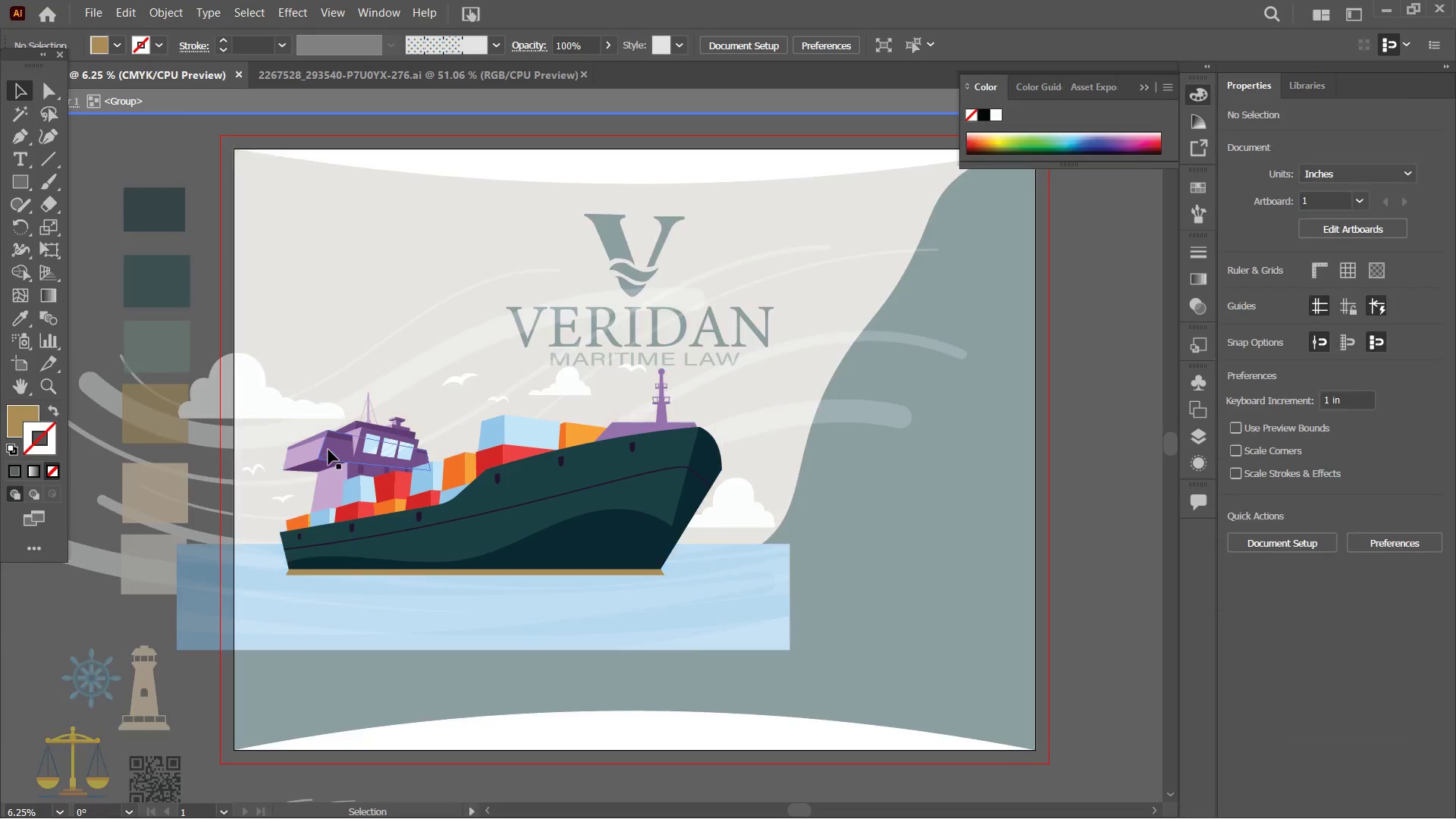 
triple_click([323, 448])
 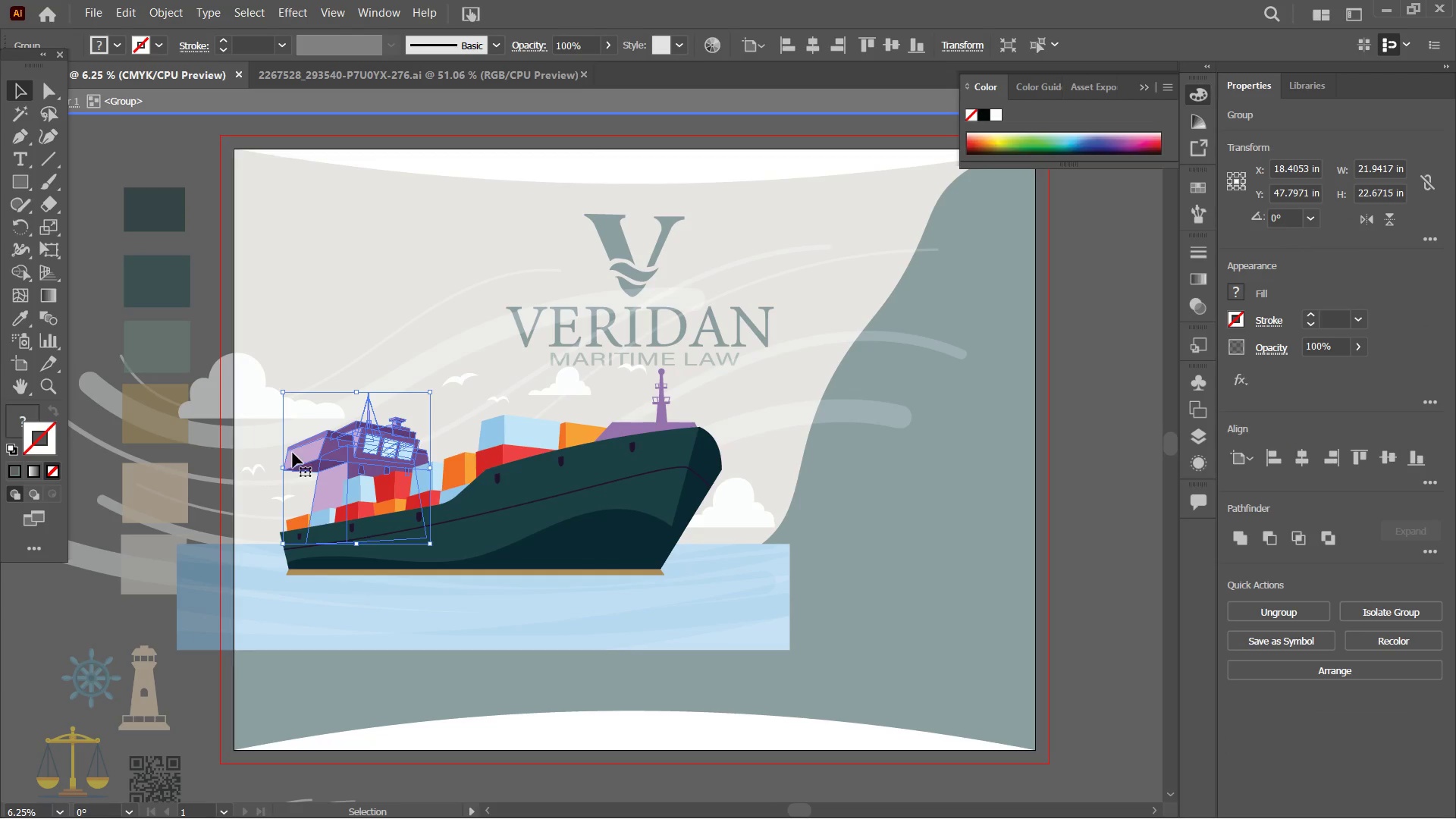 
double_click([294, 453])
 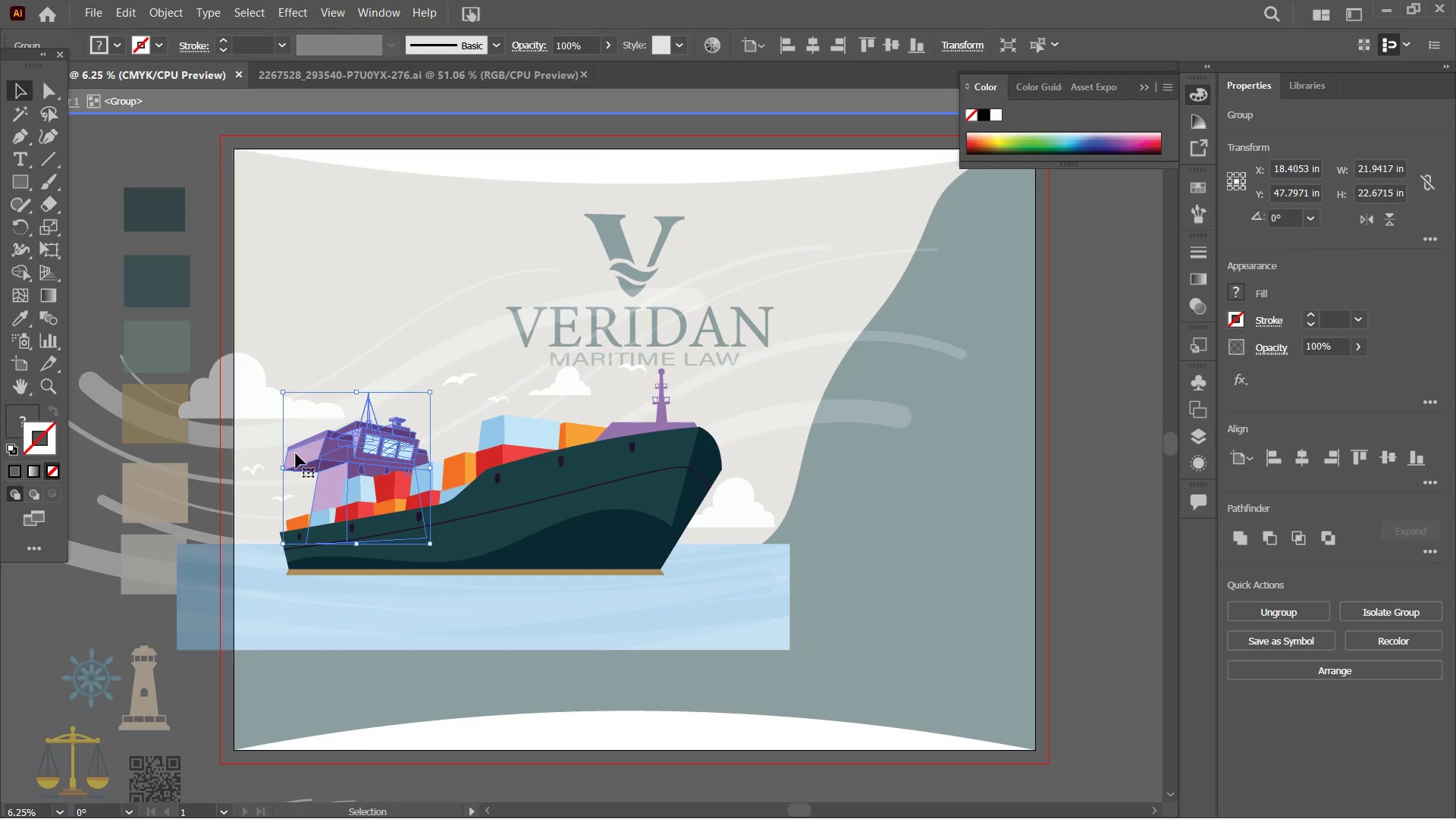 
triple_click([300, 454])
 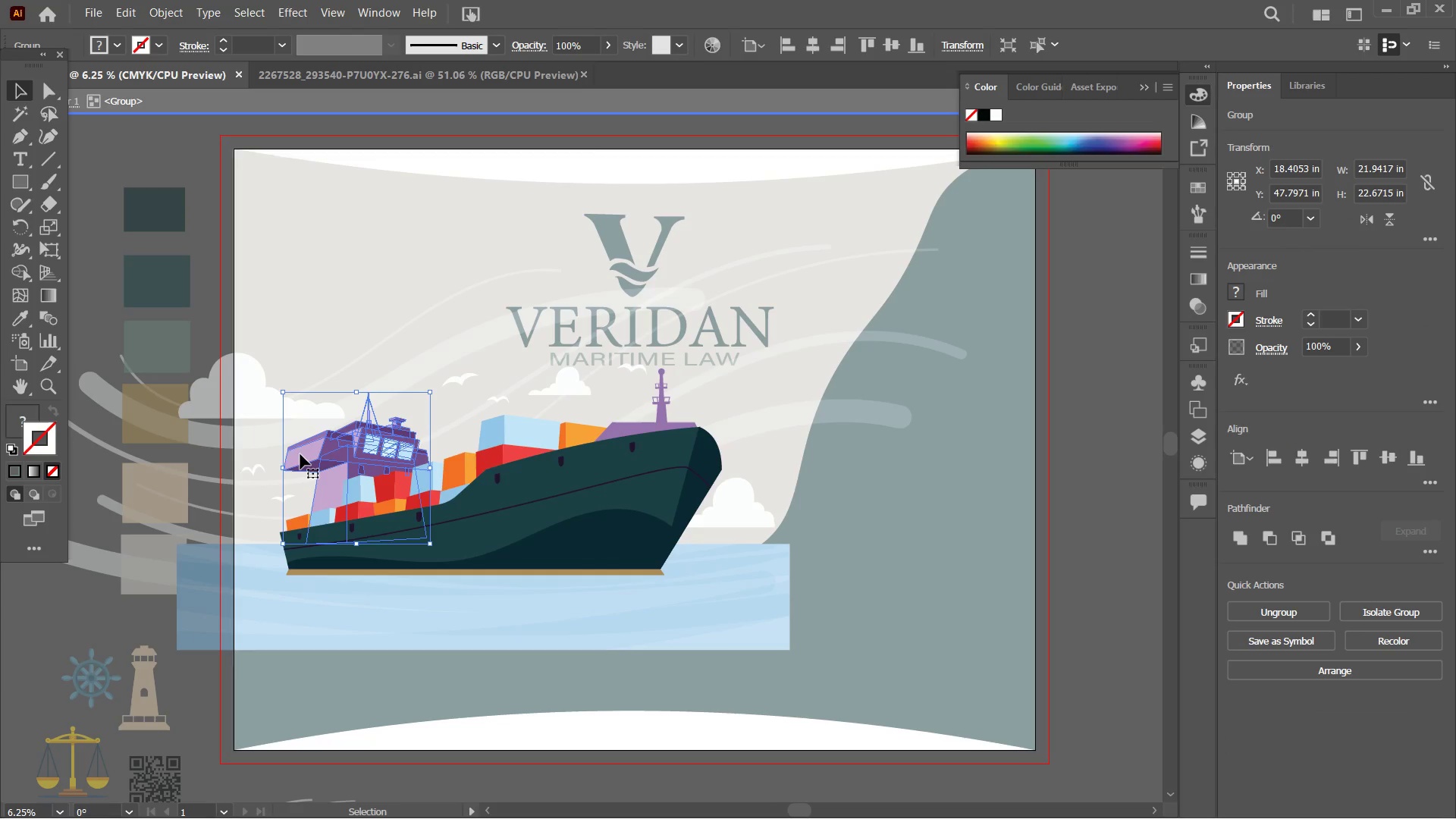 
triple_click([300, 454])
 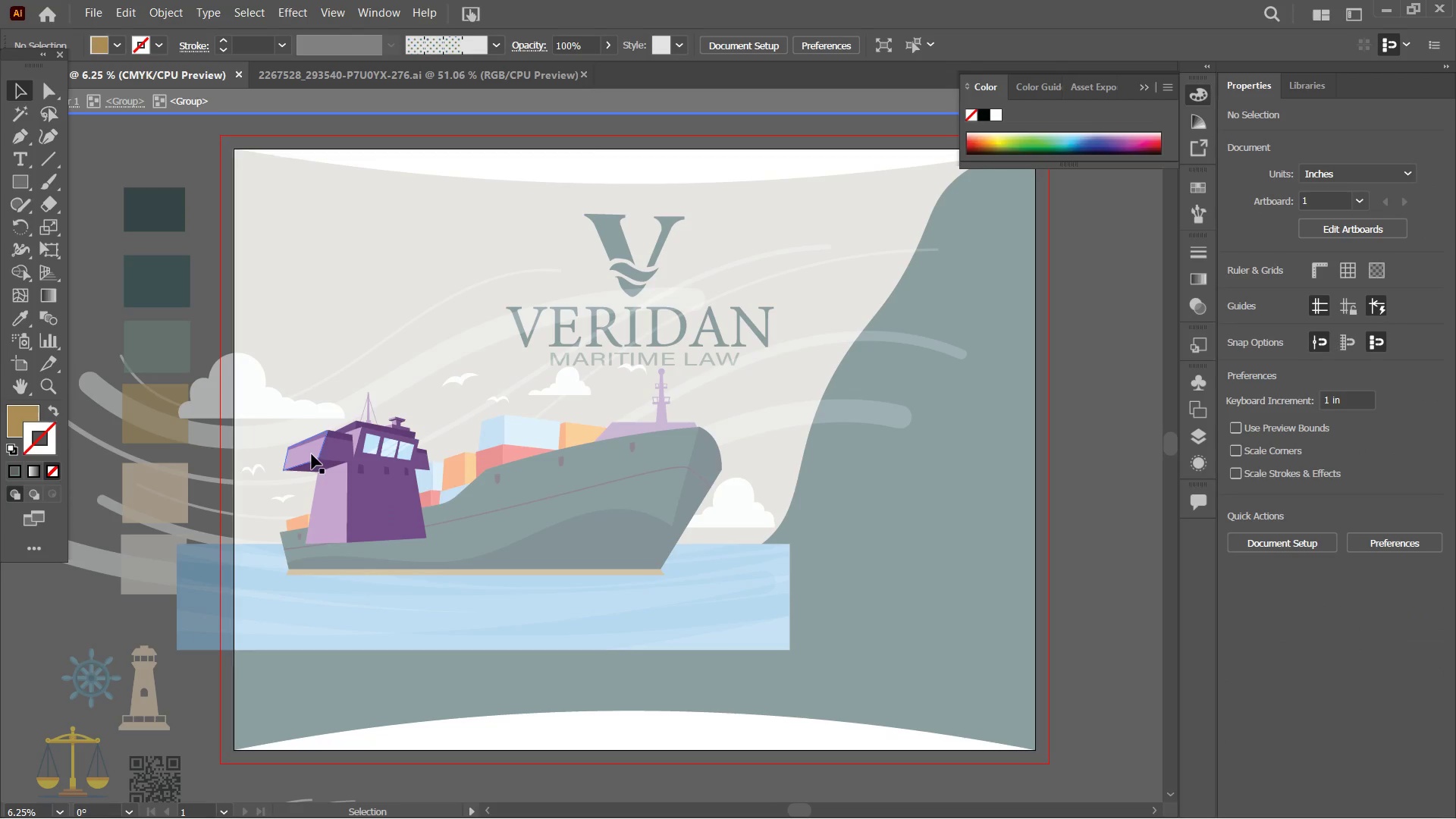 
triple_click([312, 454])
 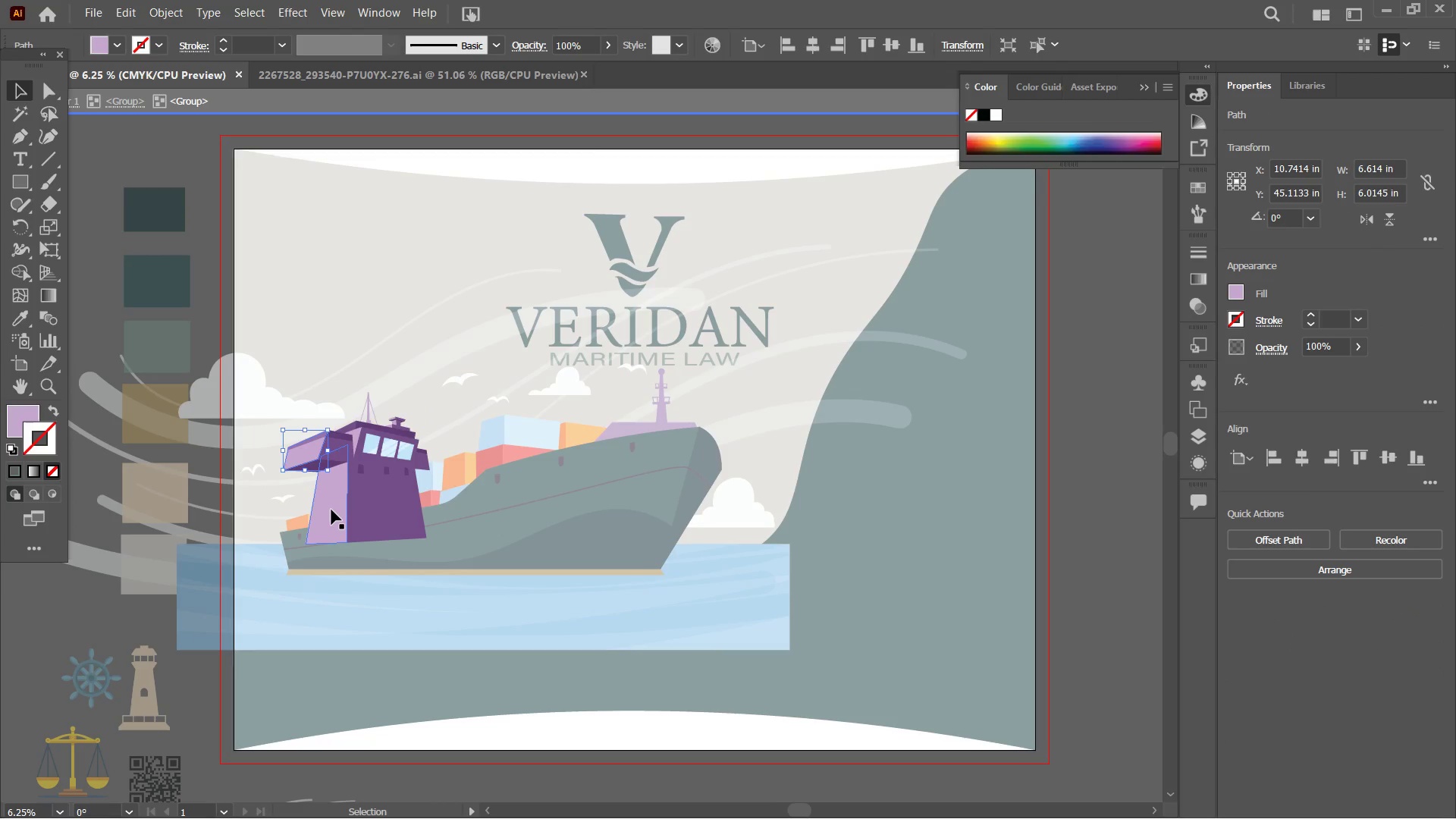 
hold_key(key=ShiftLeft, duration=0.78)
left_click([331, 510])
 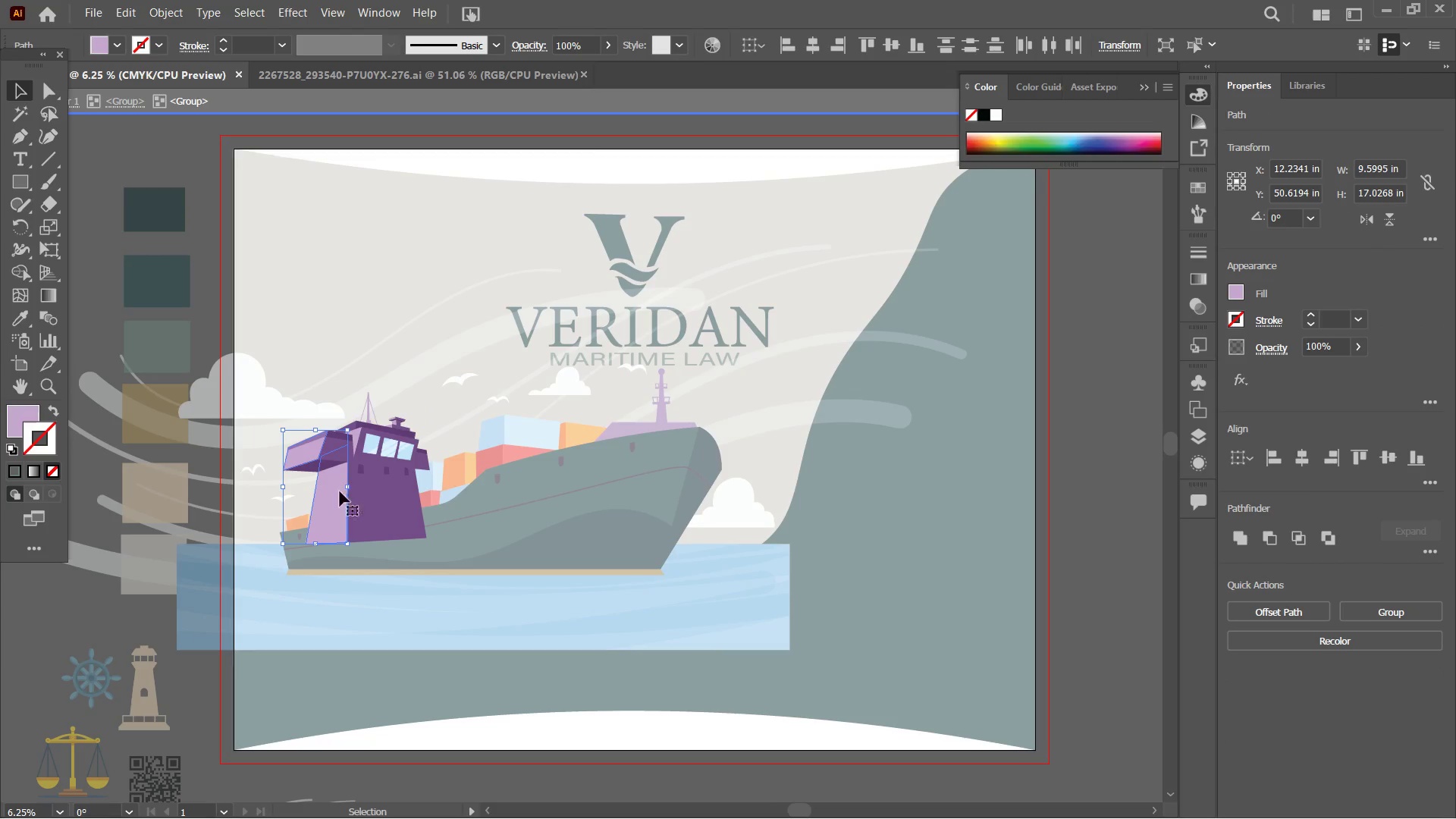 
hold_key(key=ShiftLeft, duration=0.98)
 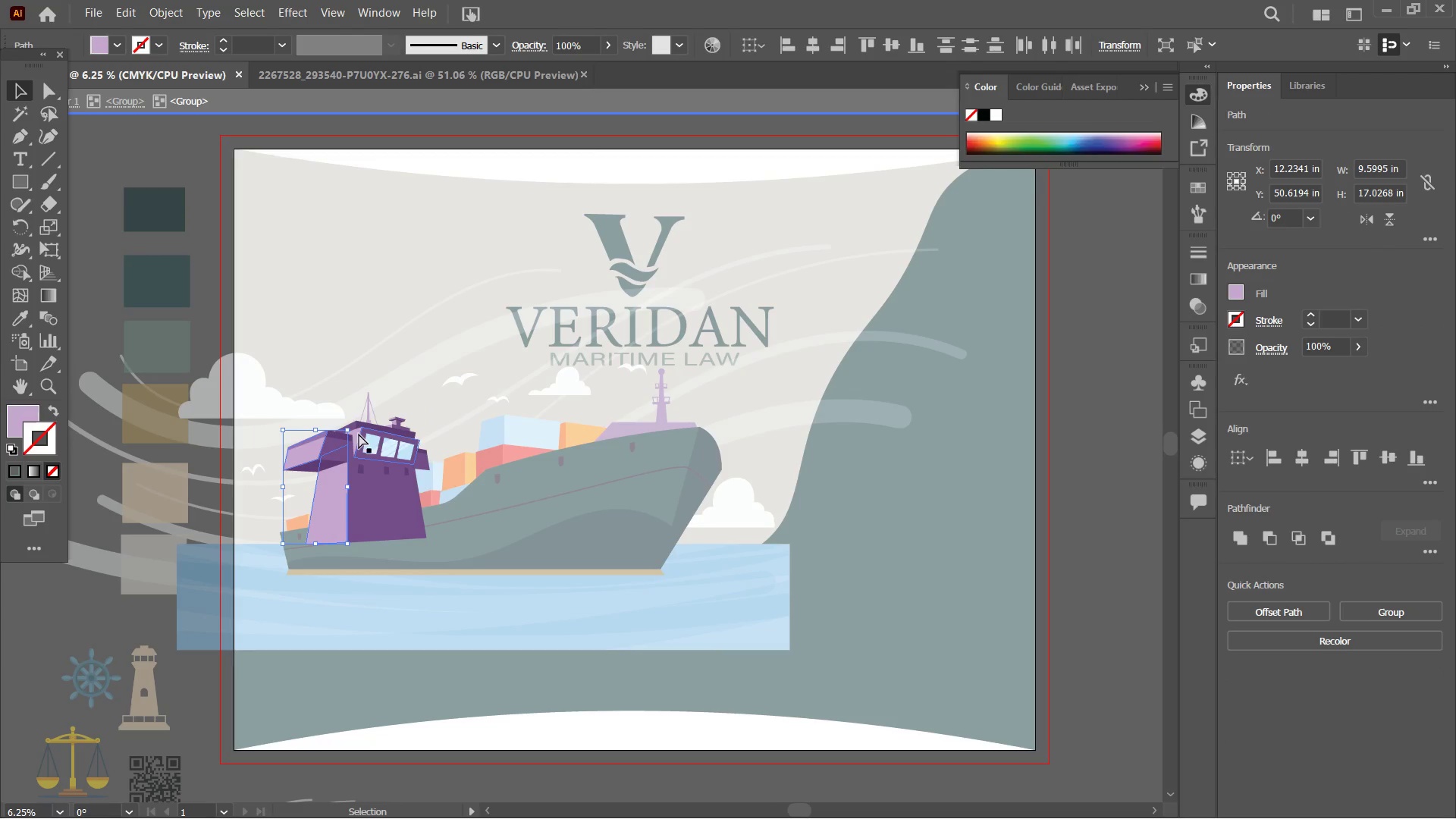 
key(Control+Equal)
 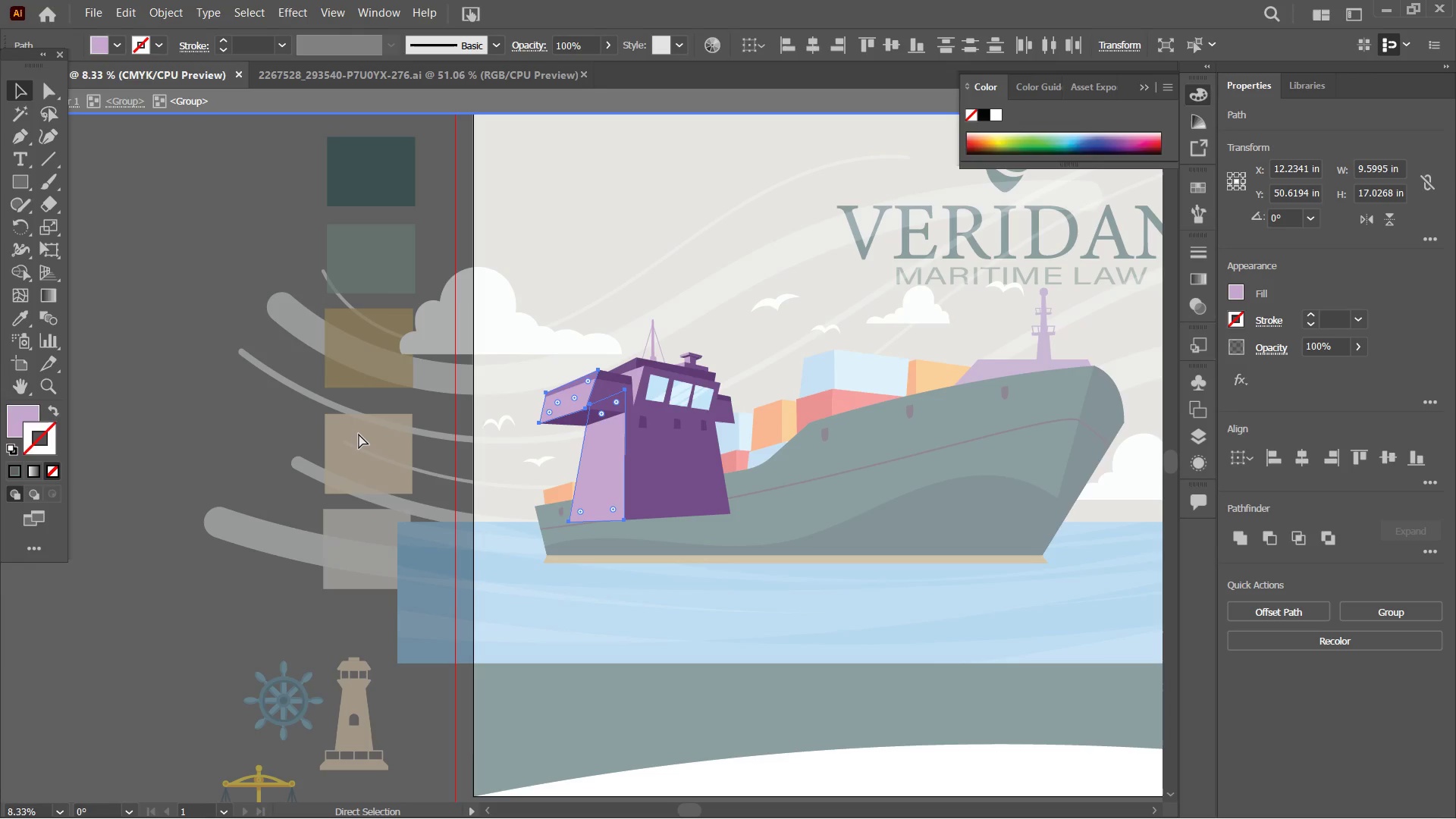 
key(Control+Equal)
 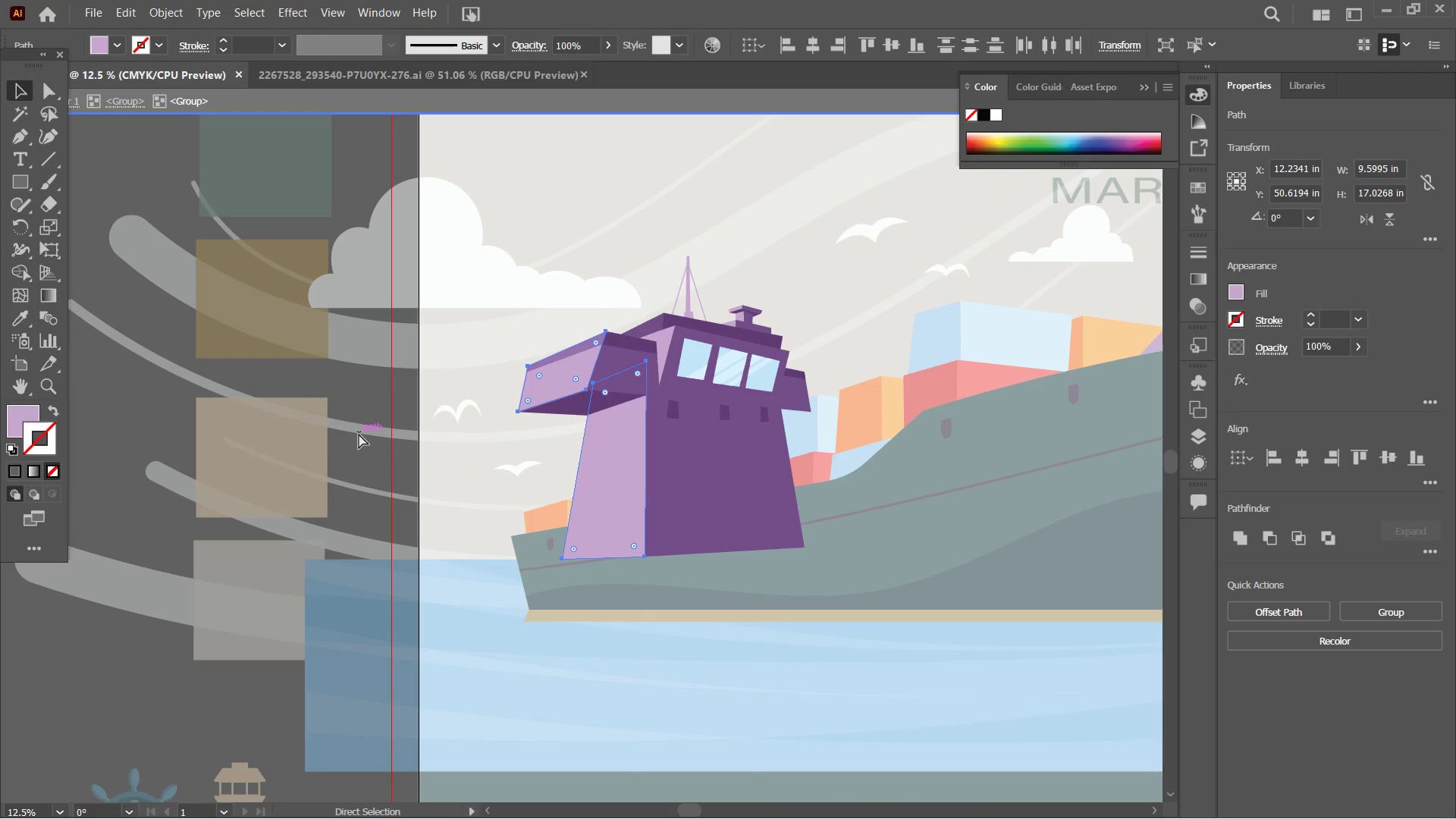 
key(Control+Equal)
 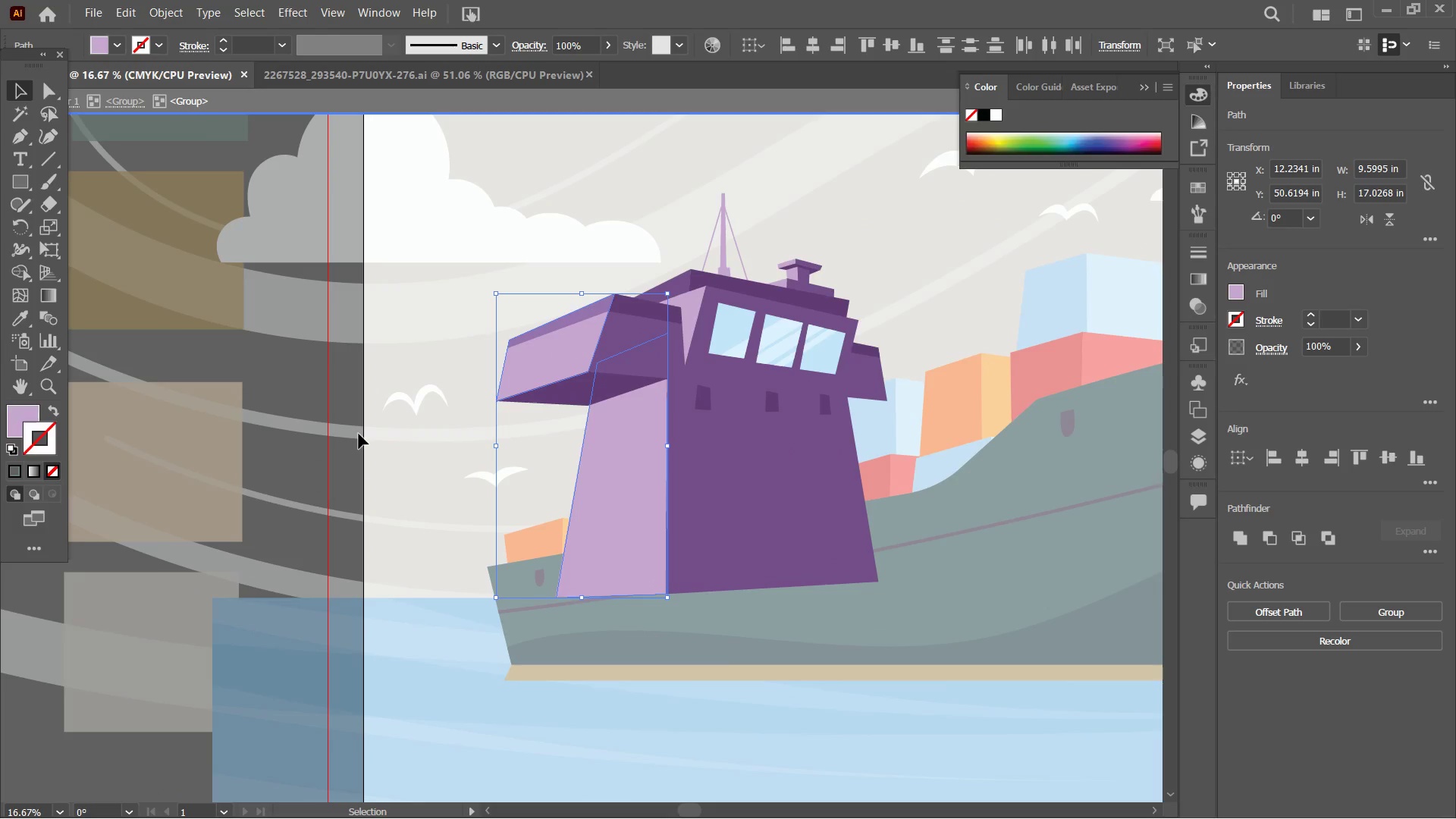 
hold_key(key=Space, duration=1.05)
 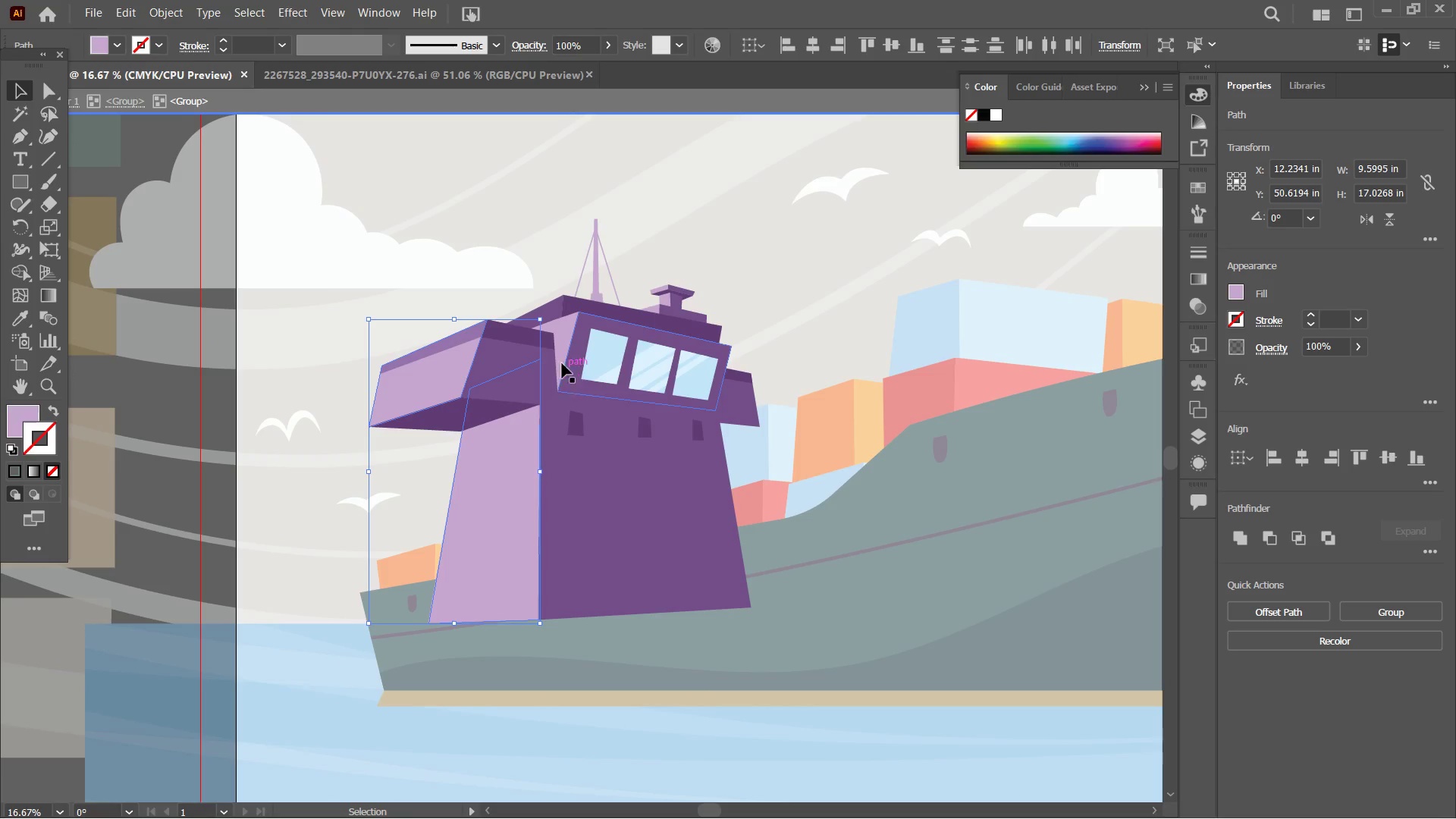 
left_click_drag(start_coordinate=[707, 541], to_coordinate=[579, 567])
 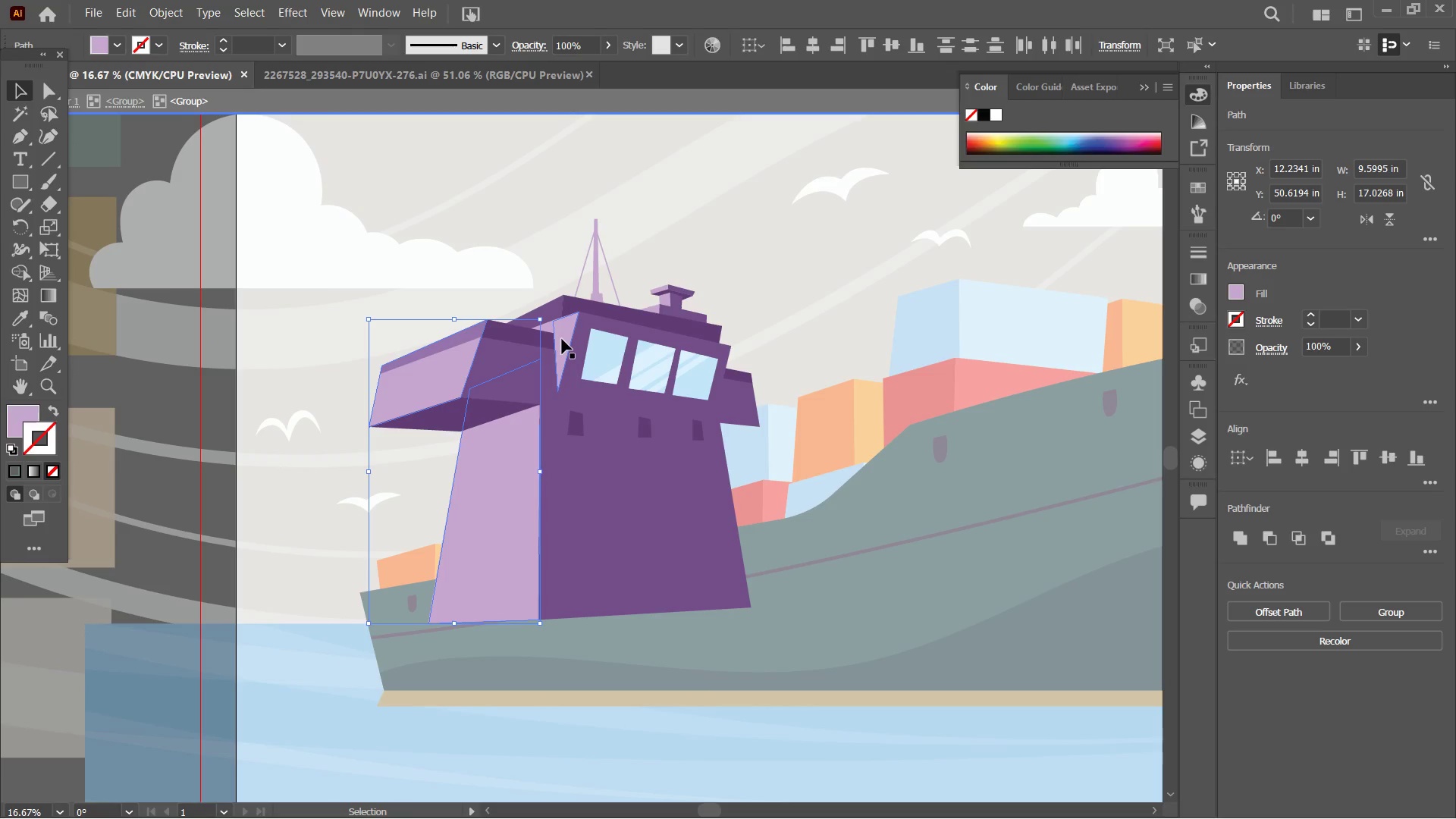 
hold_key(key=ShiftLeft, duration=0.86)
left_click([562, 339])
 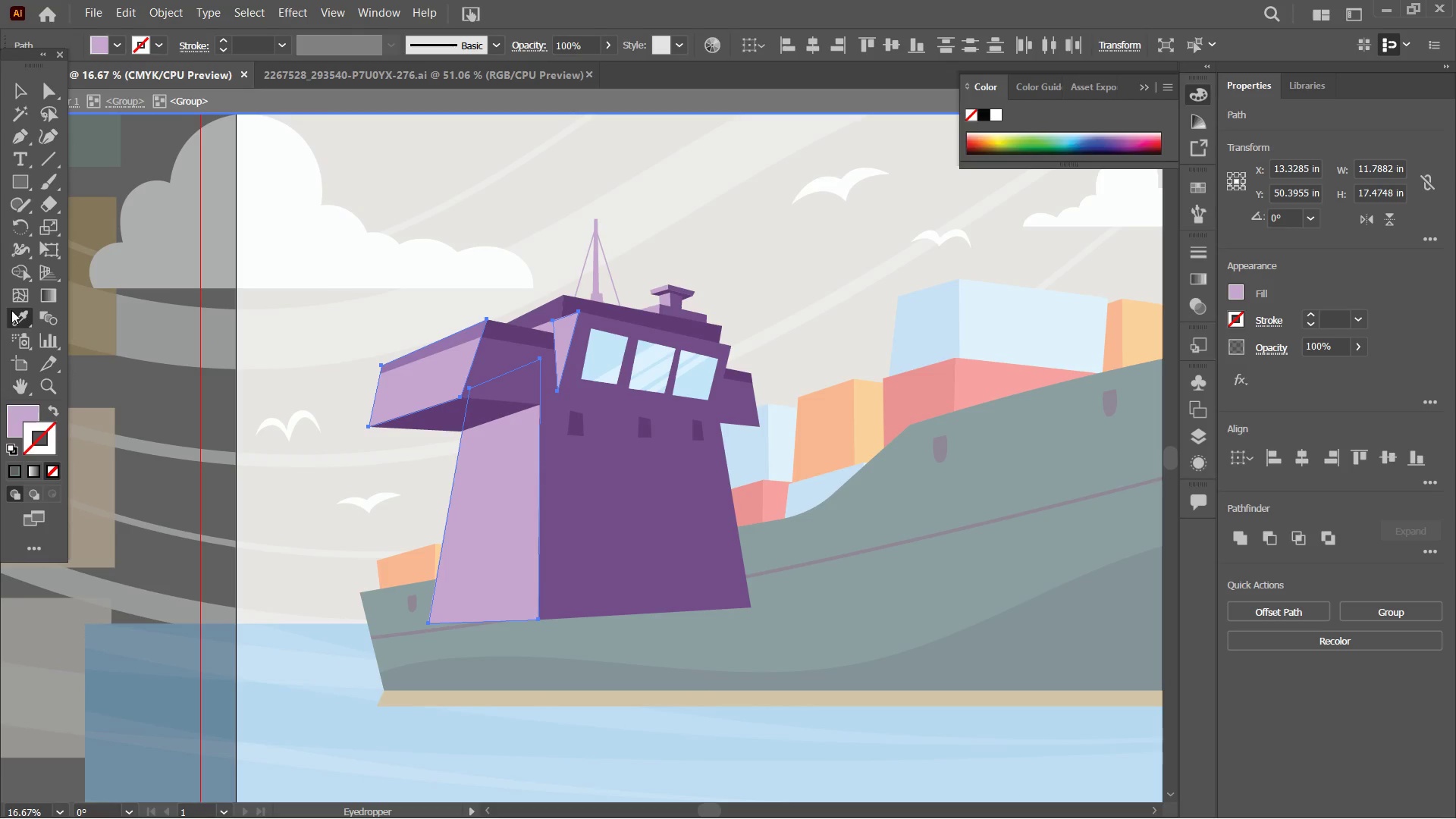 
double_click([96, 139])
 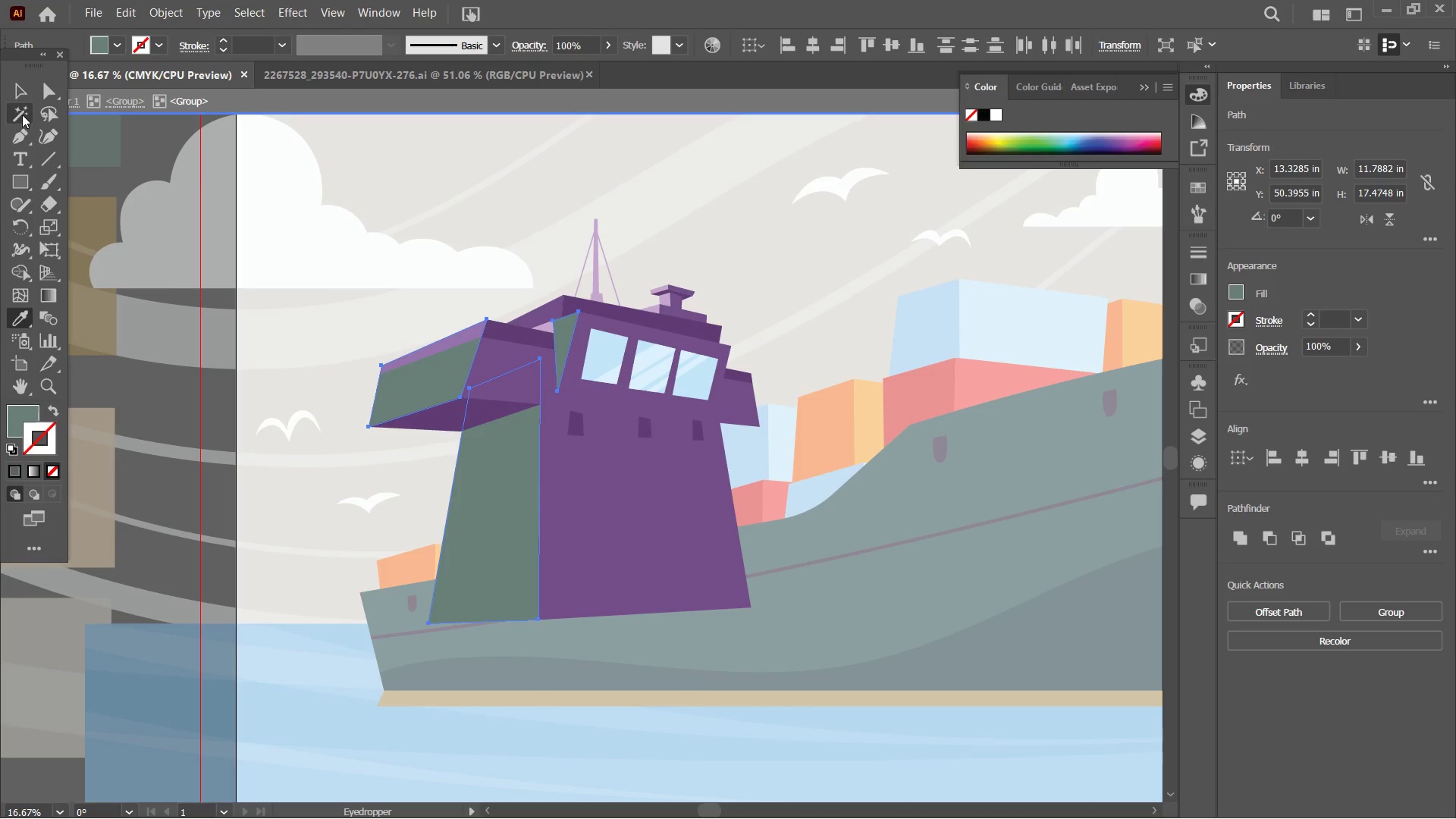 
left_click([18, 90])
 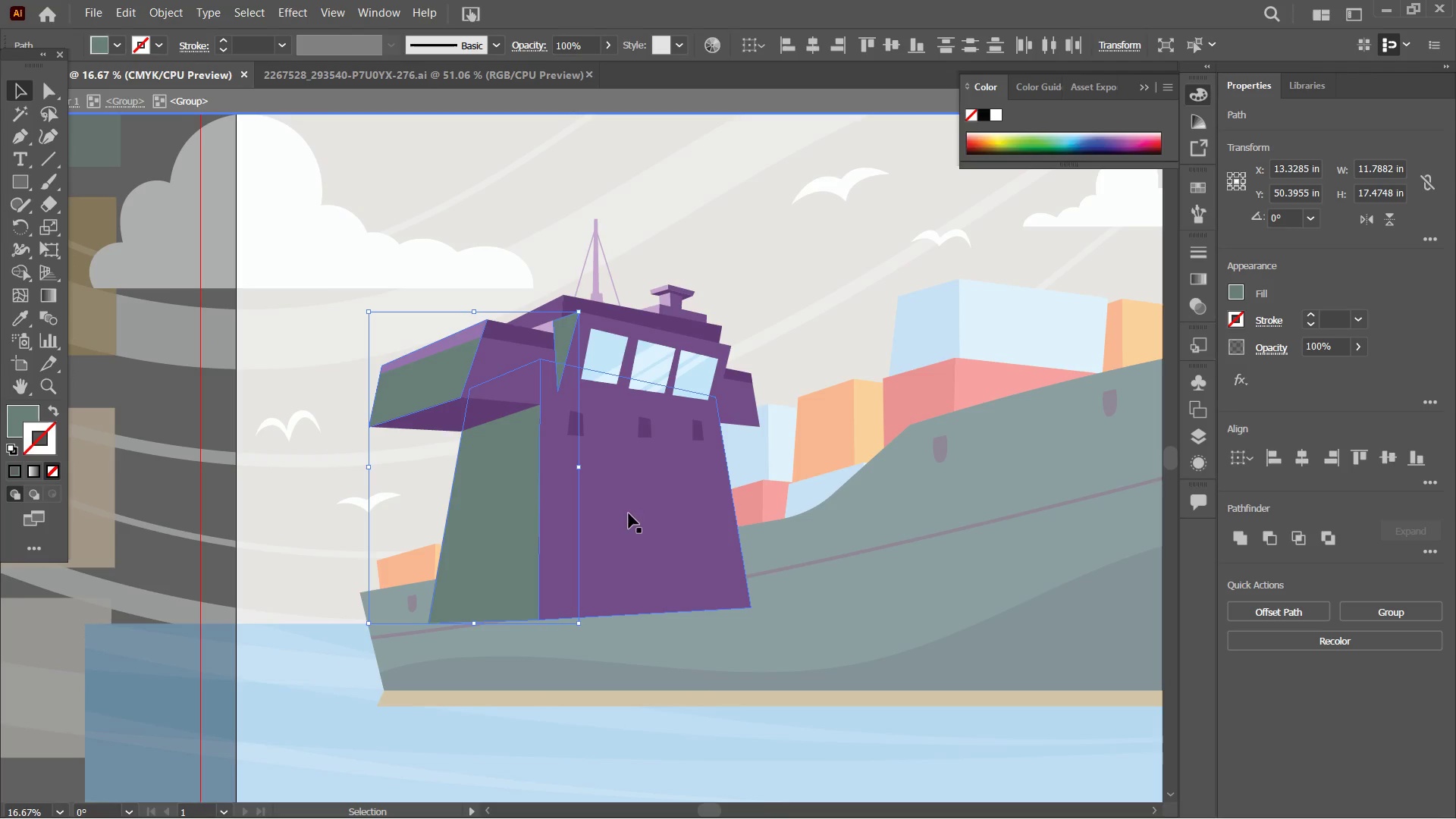 
double_click([630, 512])
 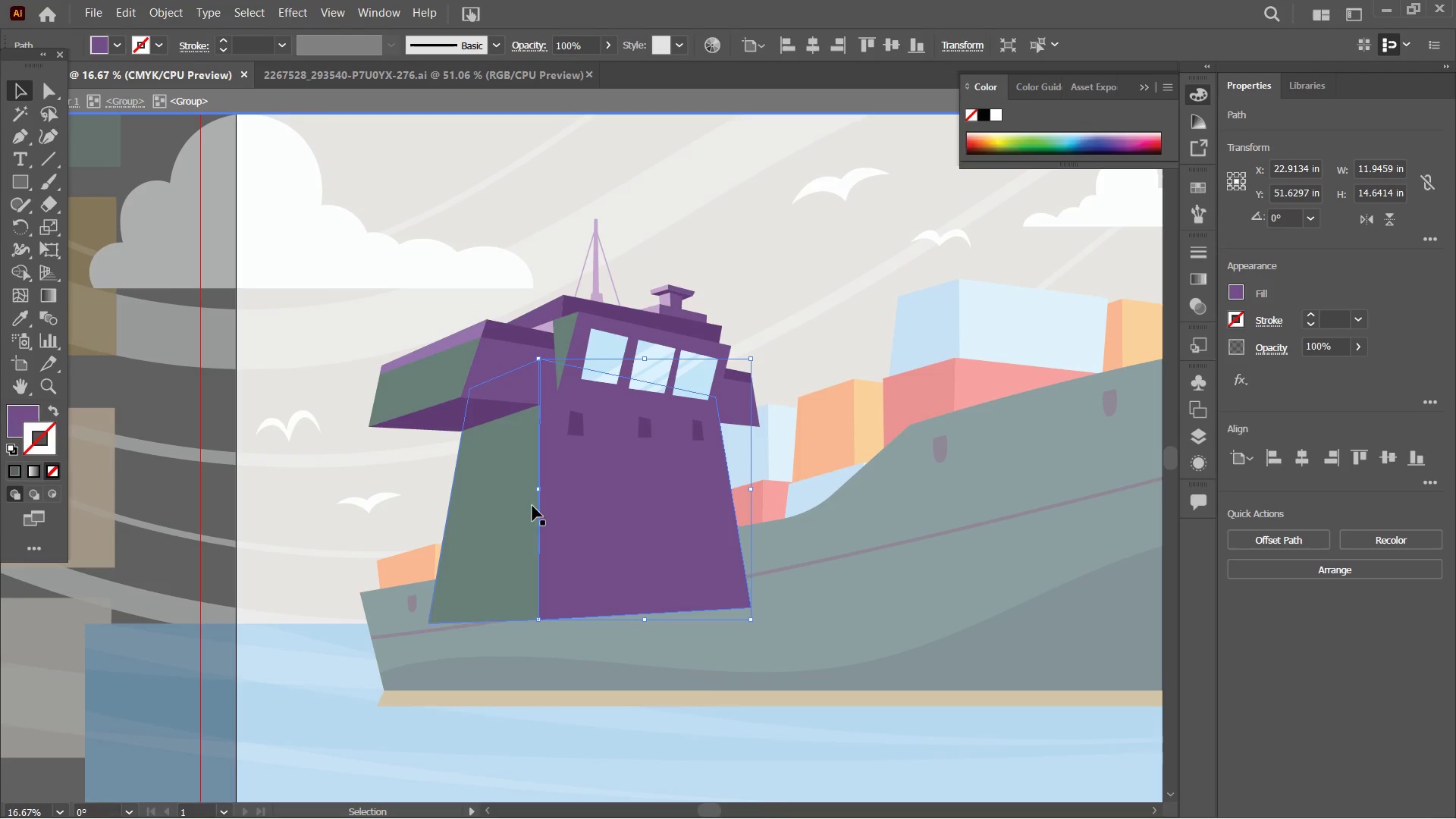 
left_click([505, 506])
 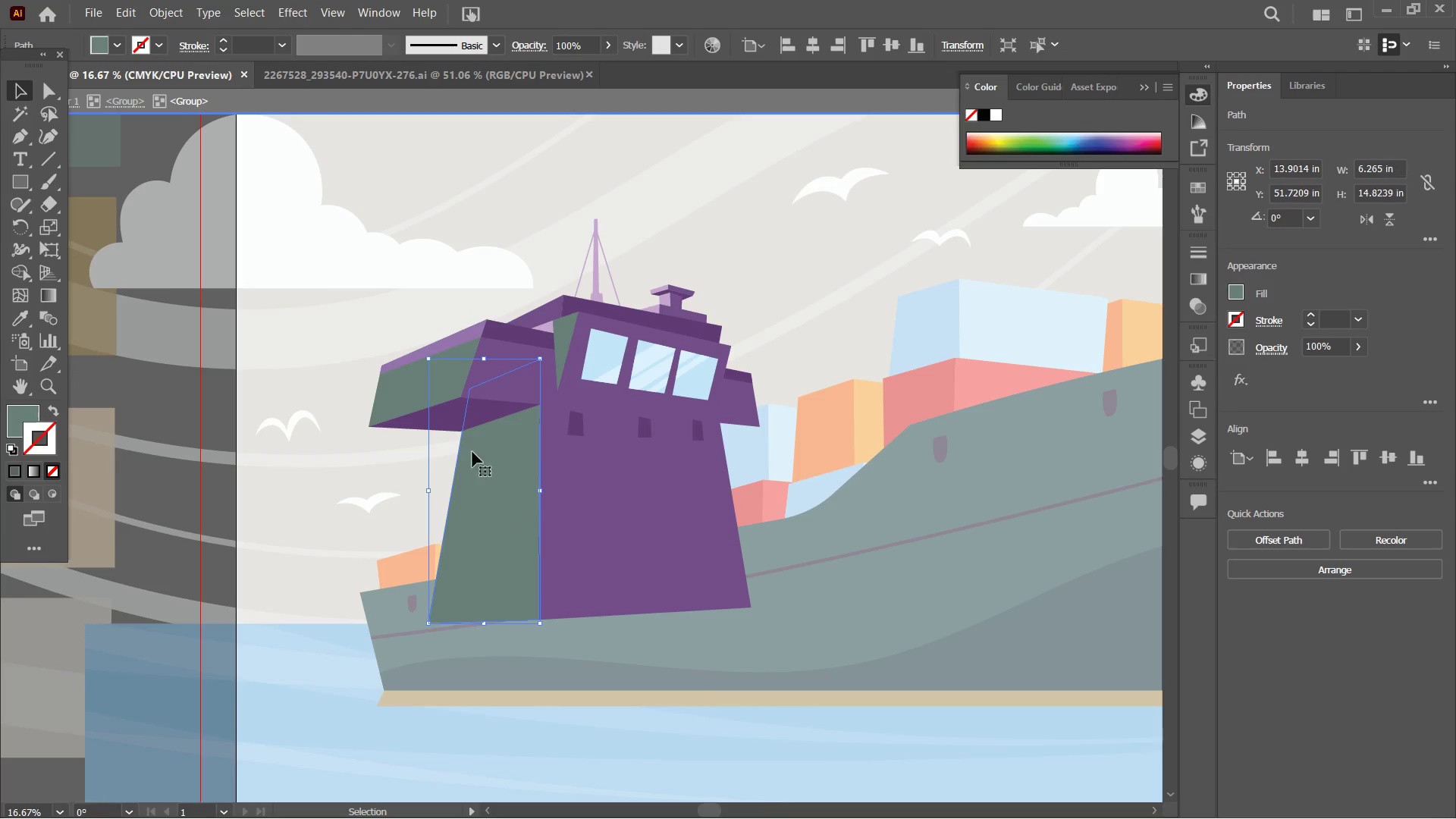 
hold_key(key=ShiftLeft, duration=3.66)
left_click([563, 325])
 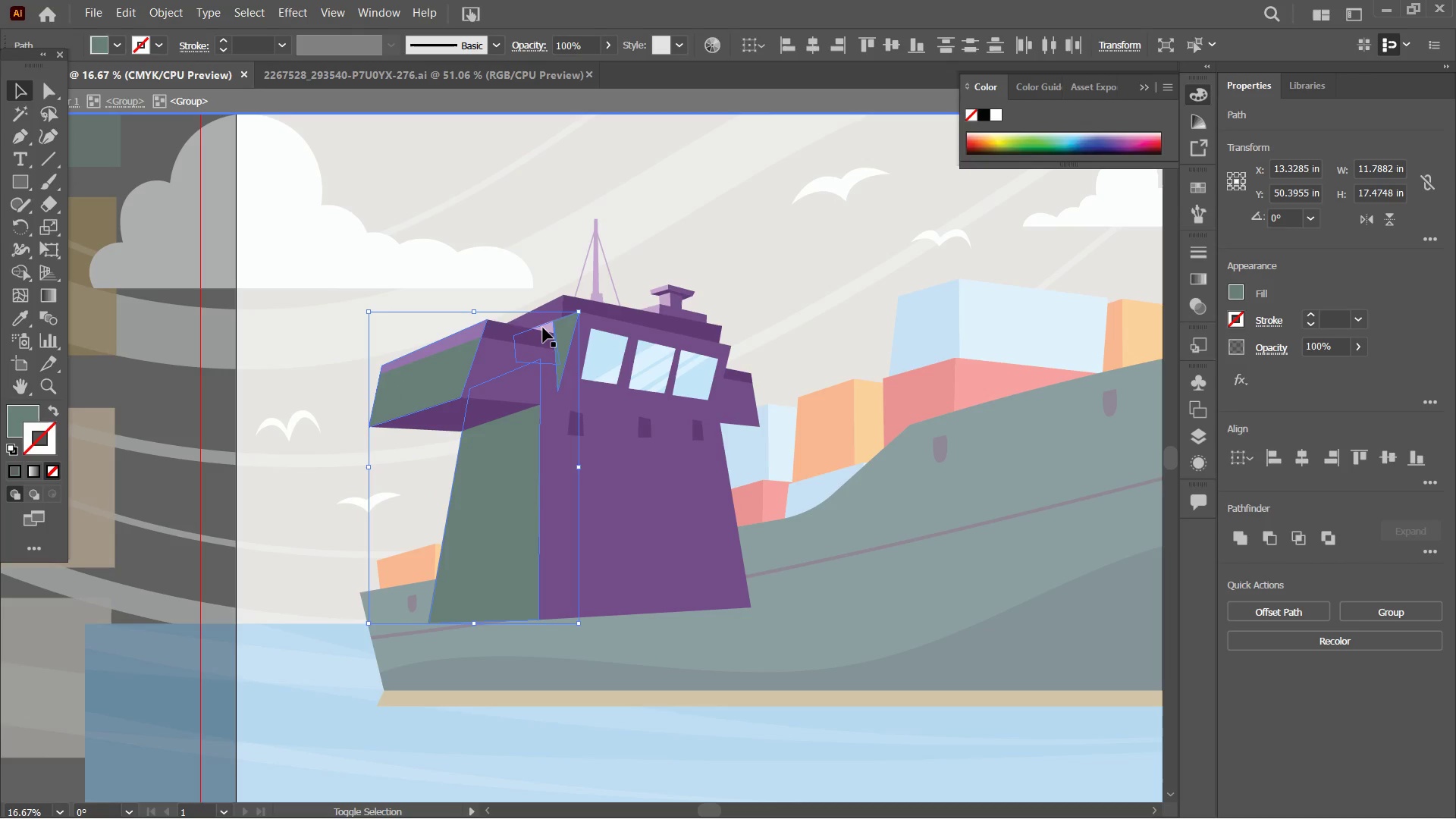 
left_click([543, 328])
 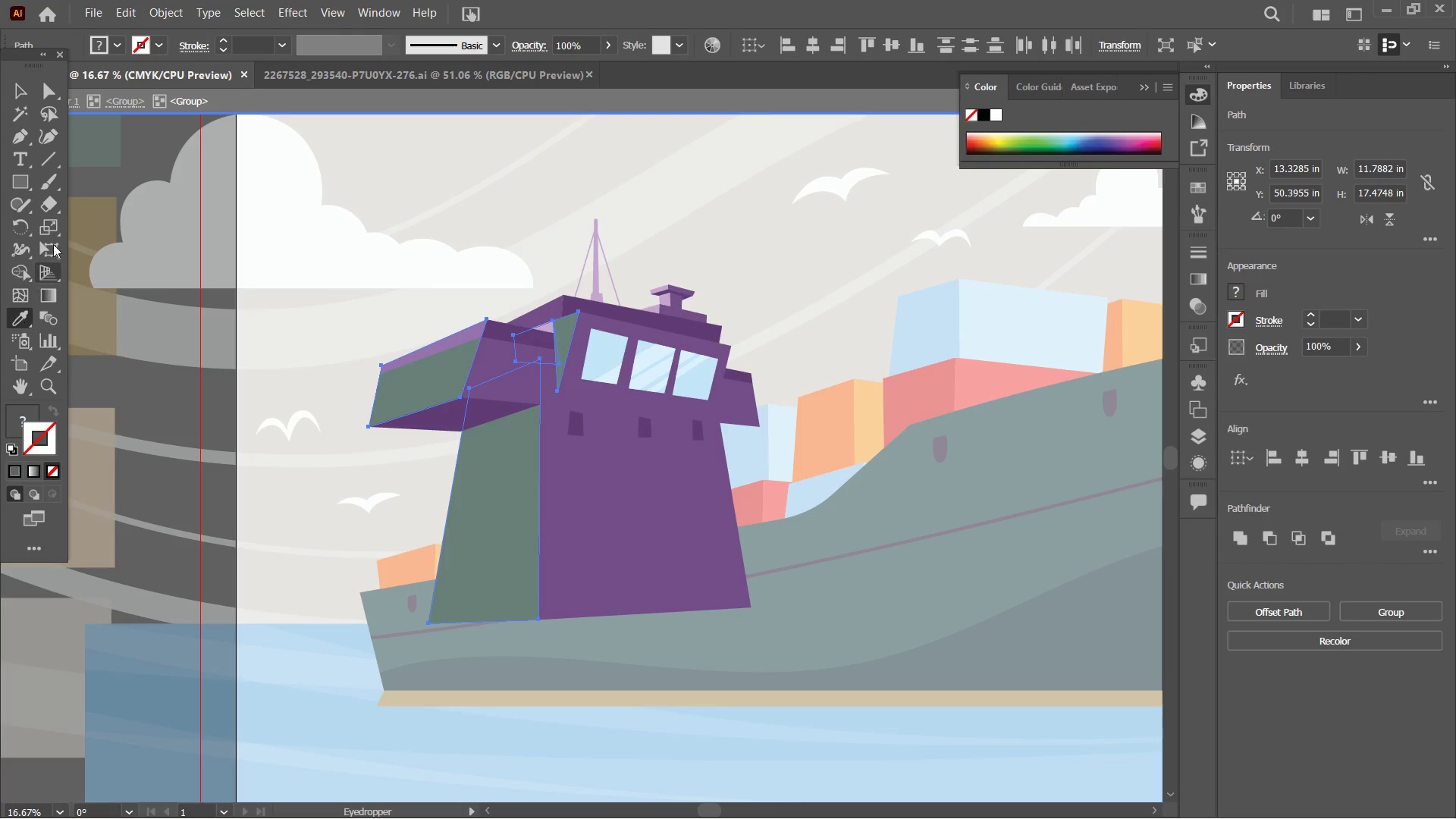 
left_click([98, 141])
 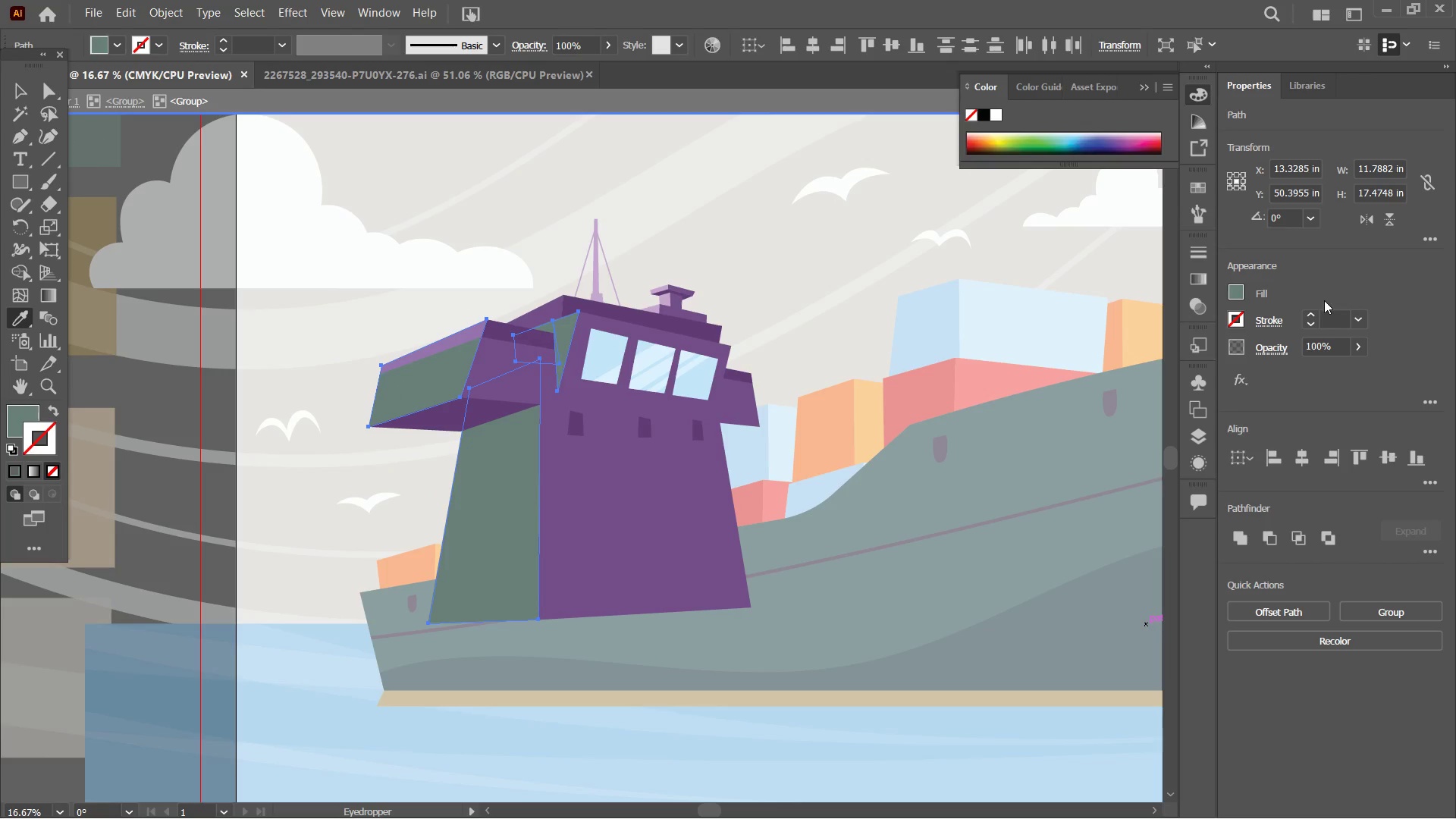 
left_click_drag(start_coordinate=[1334, 354], to_coordinate=[1300, 347])
 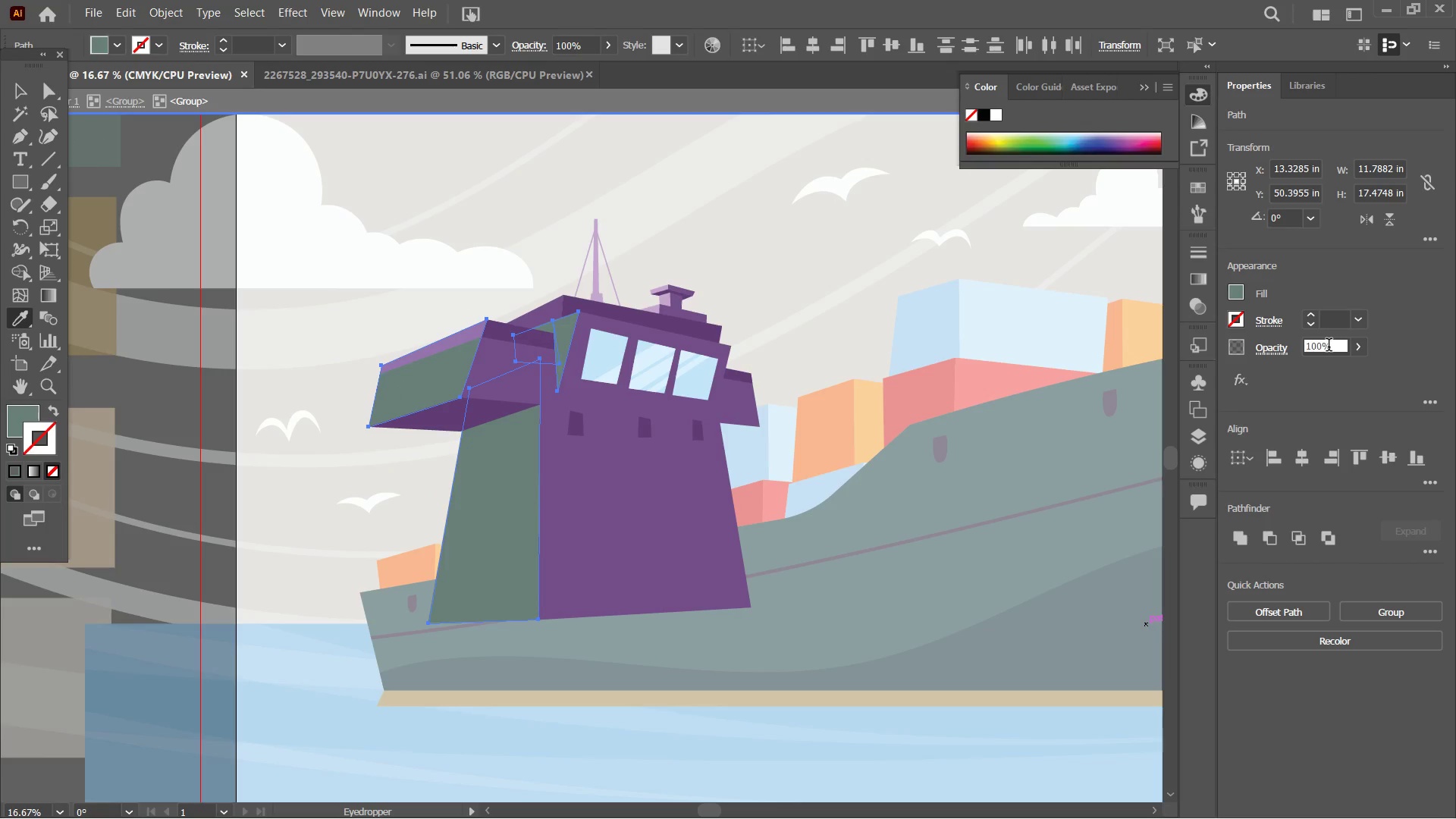 
left_click_drag(start_coordinate=[1334, 347], to_coordinate=[1283, 342])
 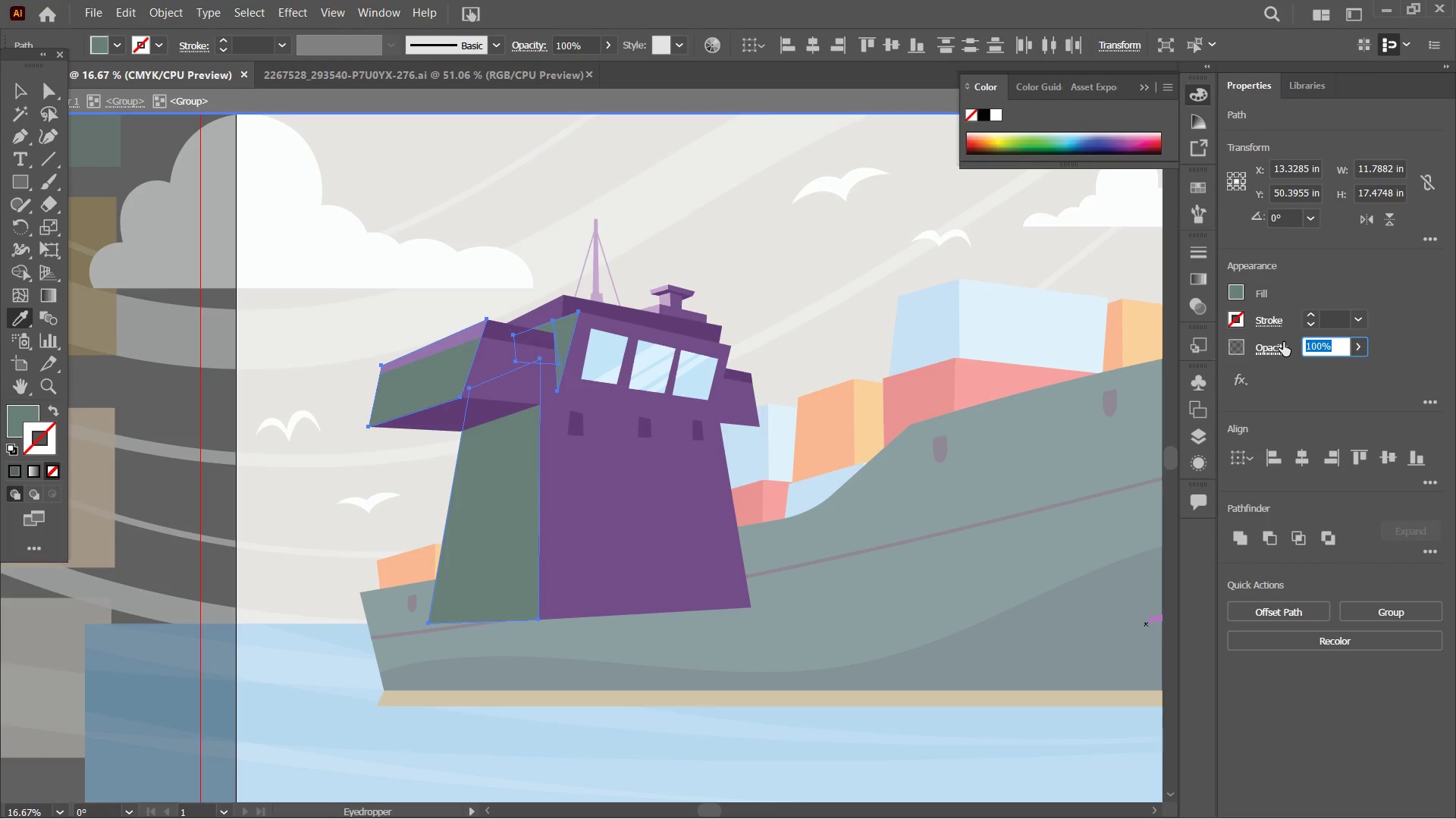 
key(Numpad5)
 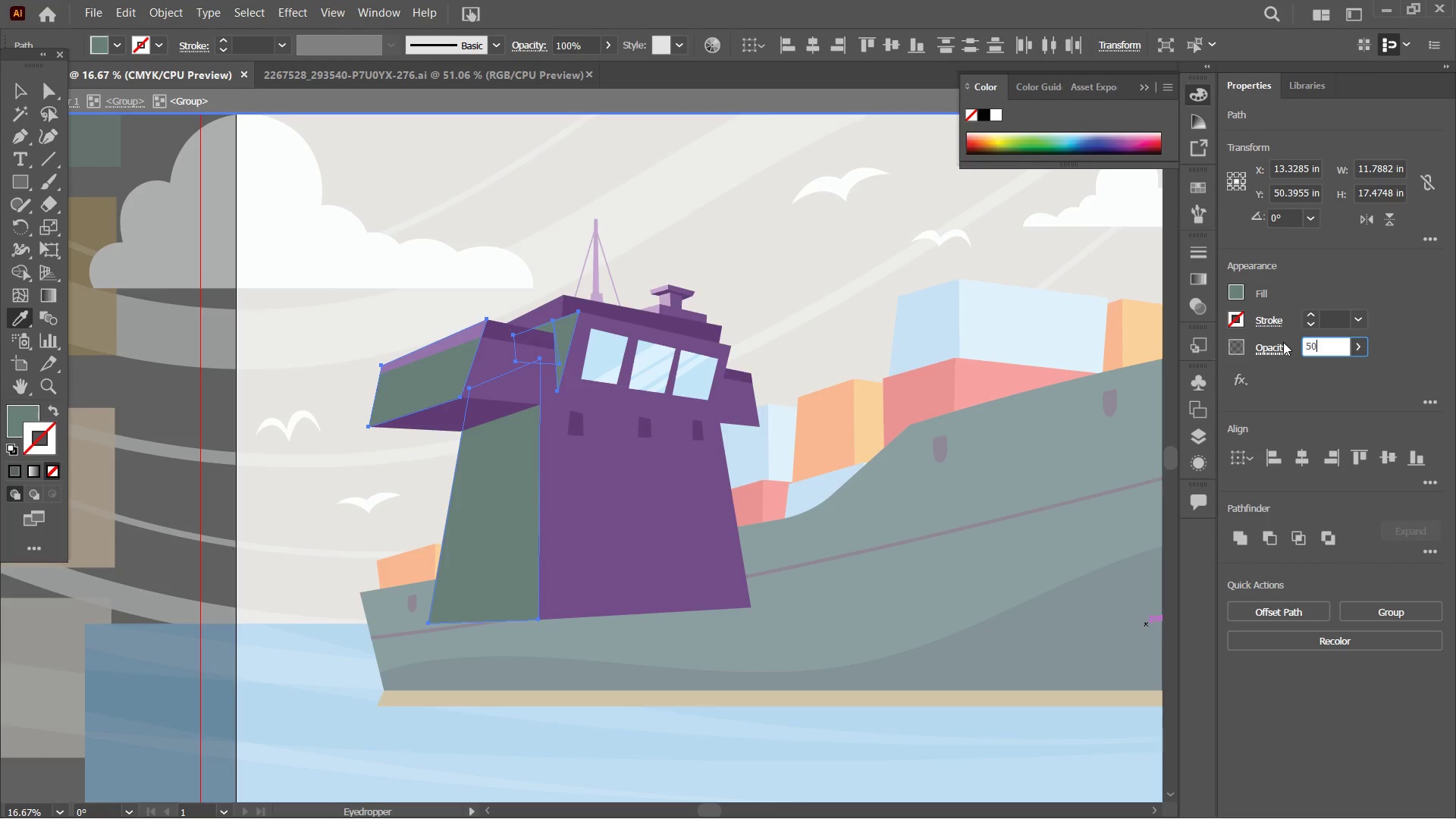 
key(Numpad0)
 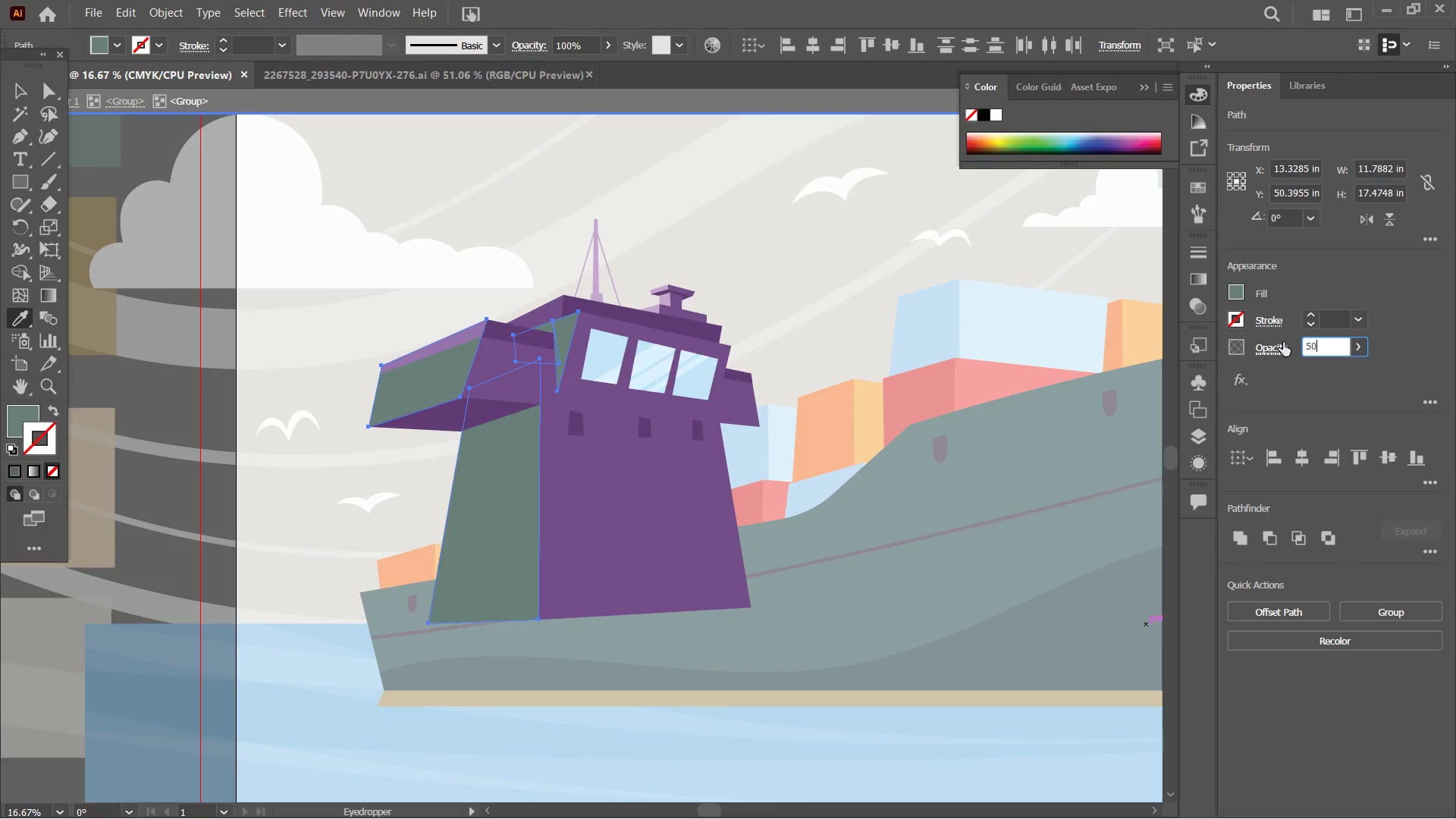 
key(Enter)
 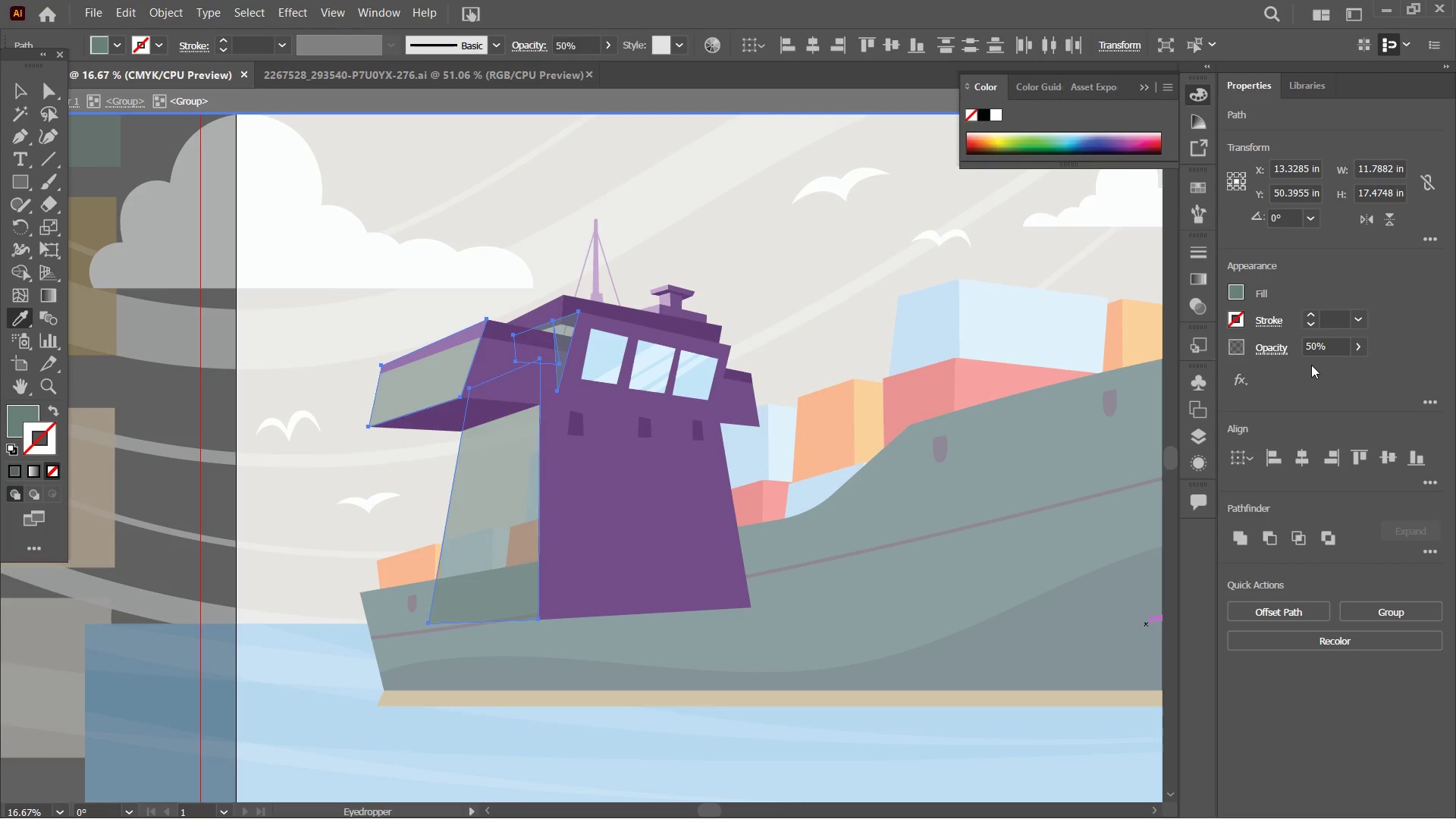 
left_click_drag(start_coordinate=[1330, 352], to_coordinate=[1291, 348])
 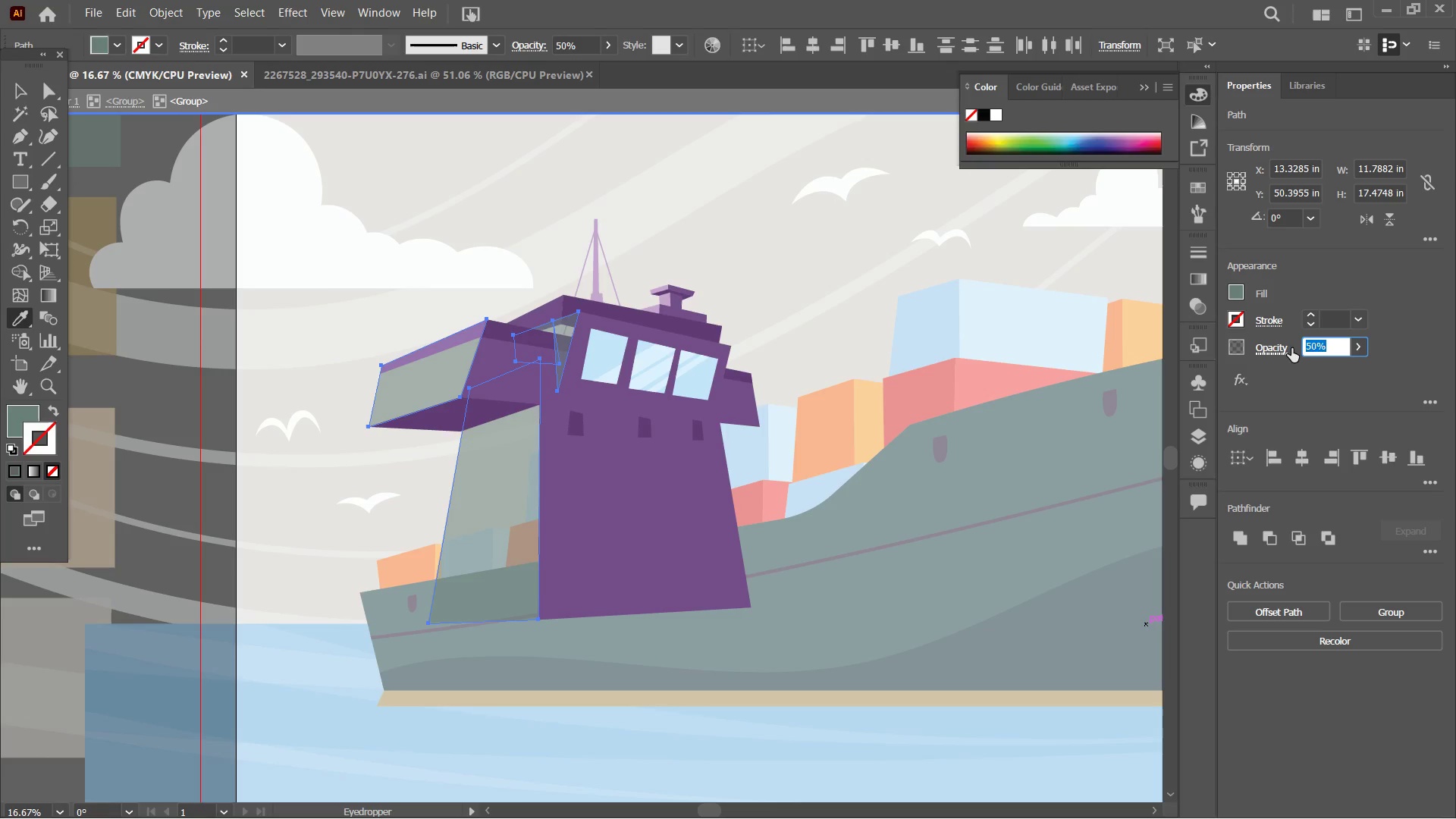 
key(Numpad8)
 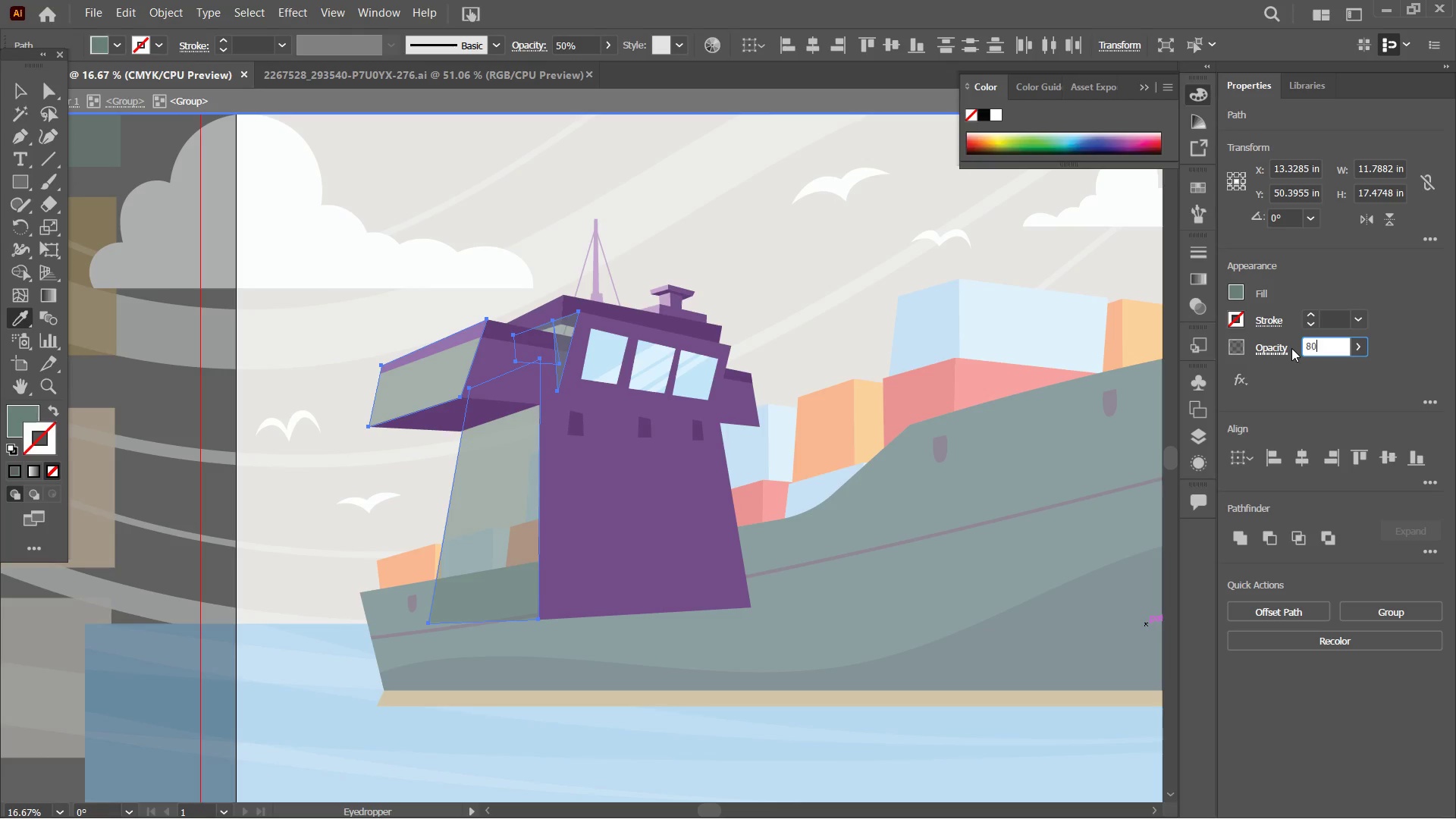 
key(Numpad0)
 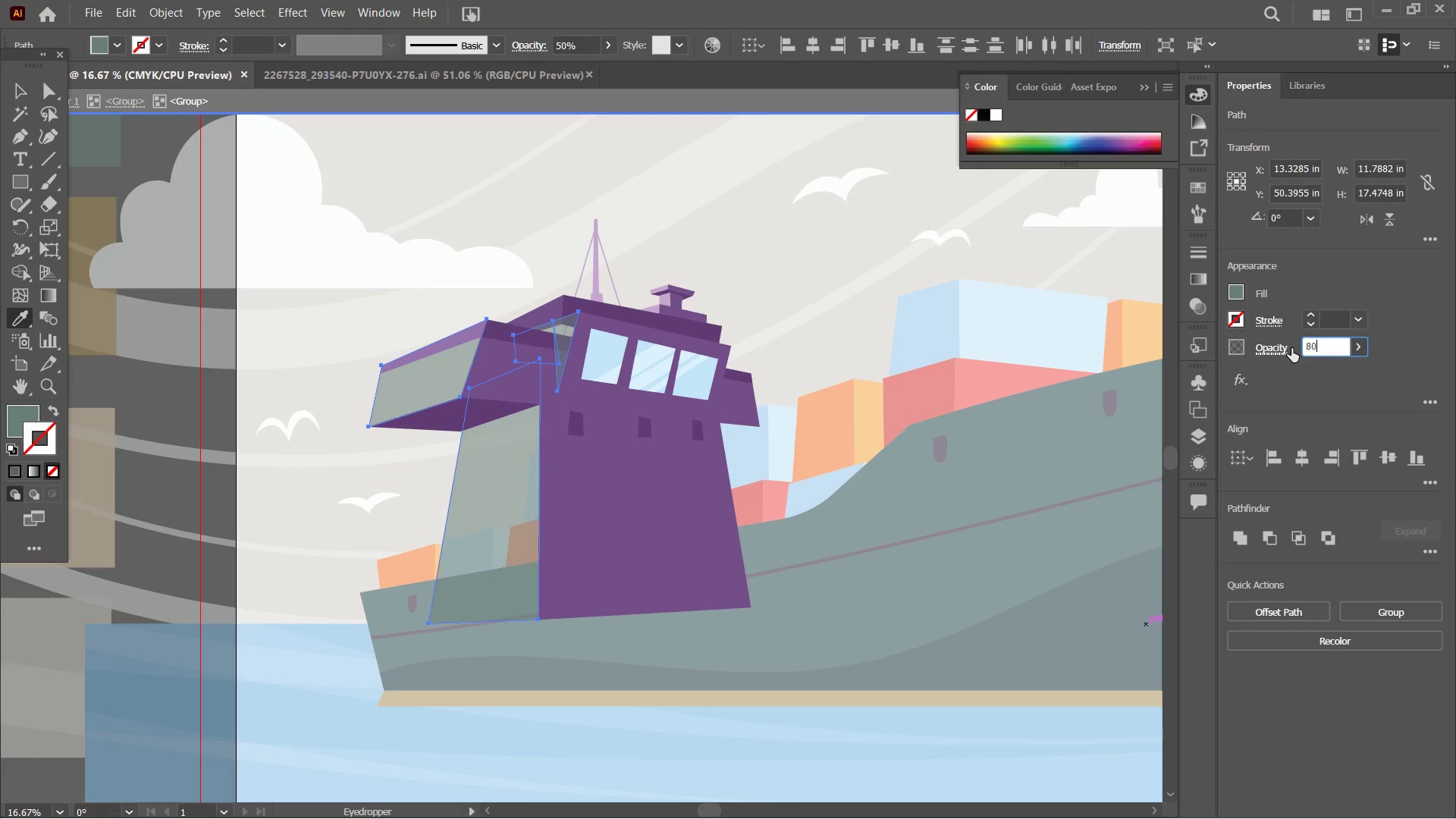 
key(Enter)
 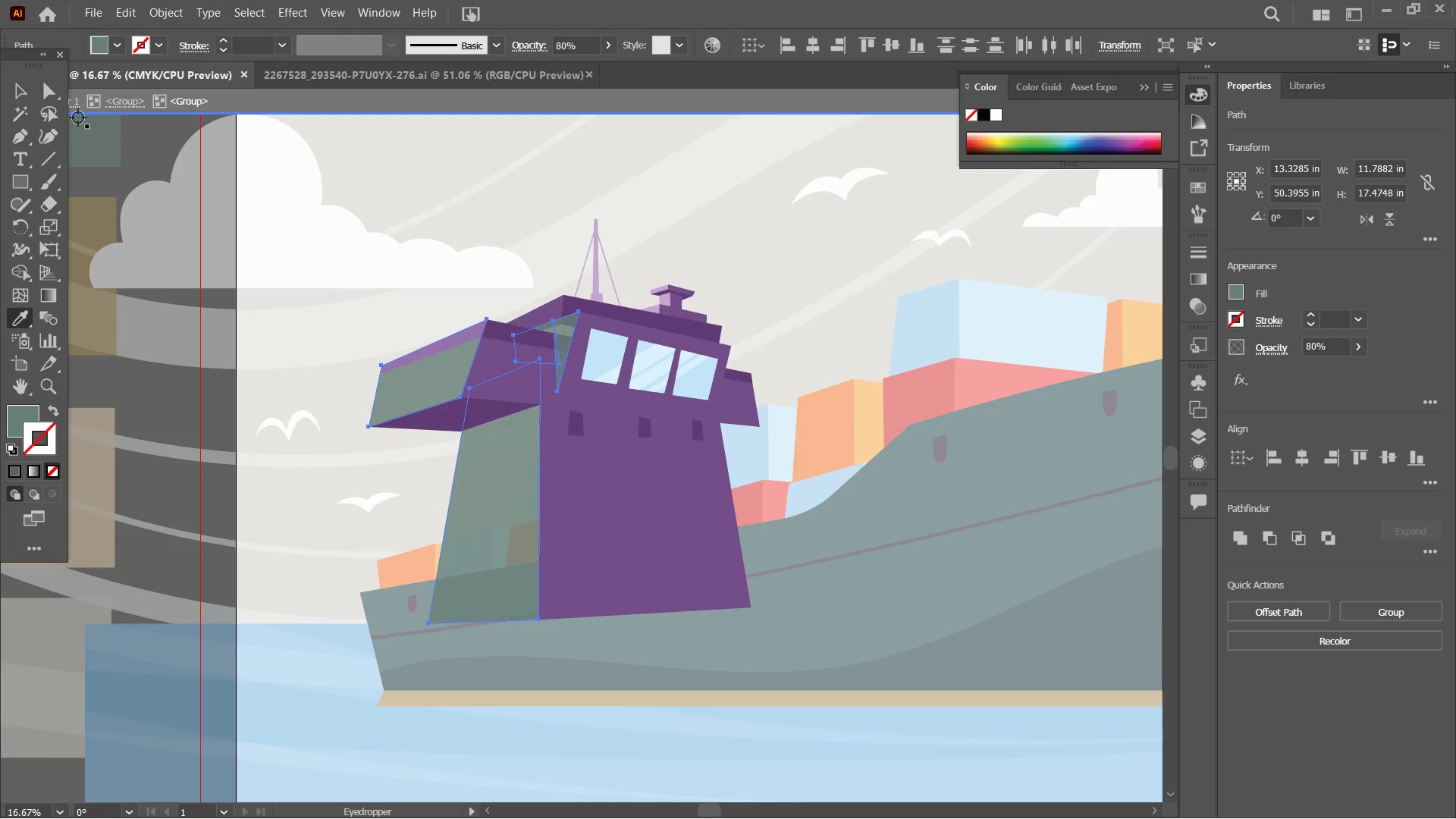 
left_click([30, 89])
 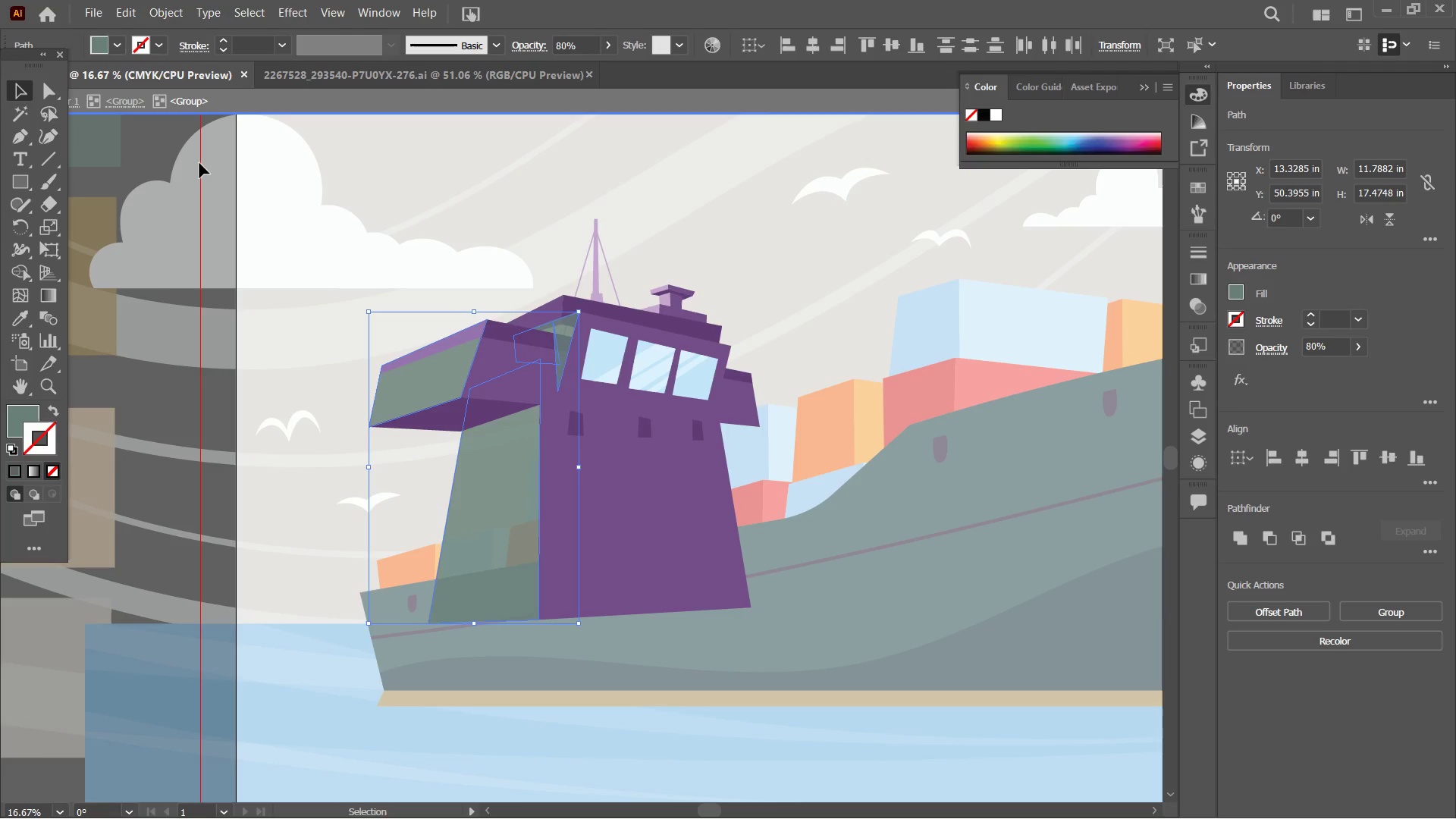 
double_click([193, 161])
 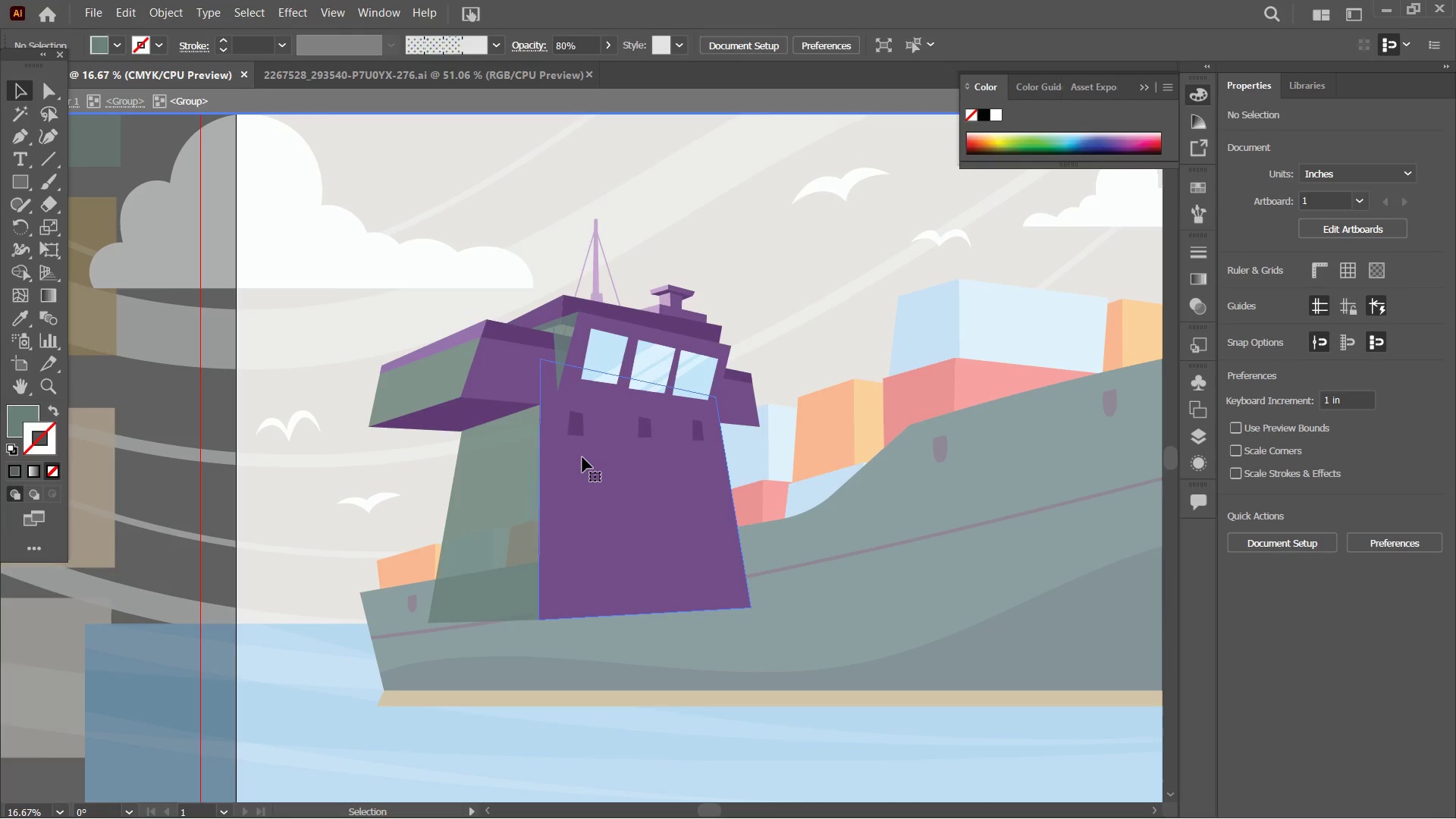 
double_click([588, 505])
 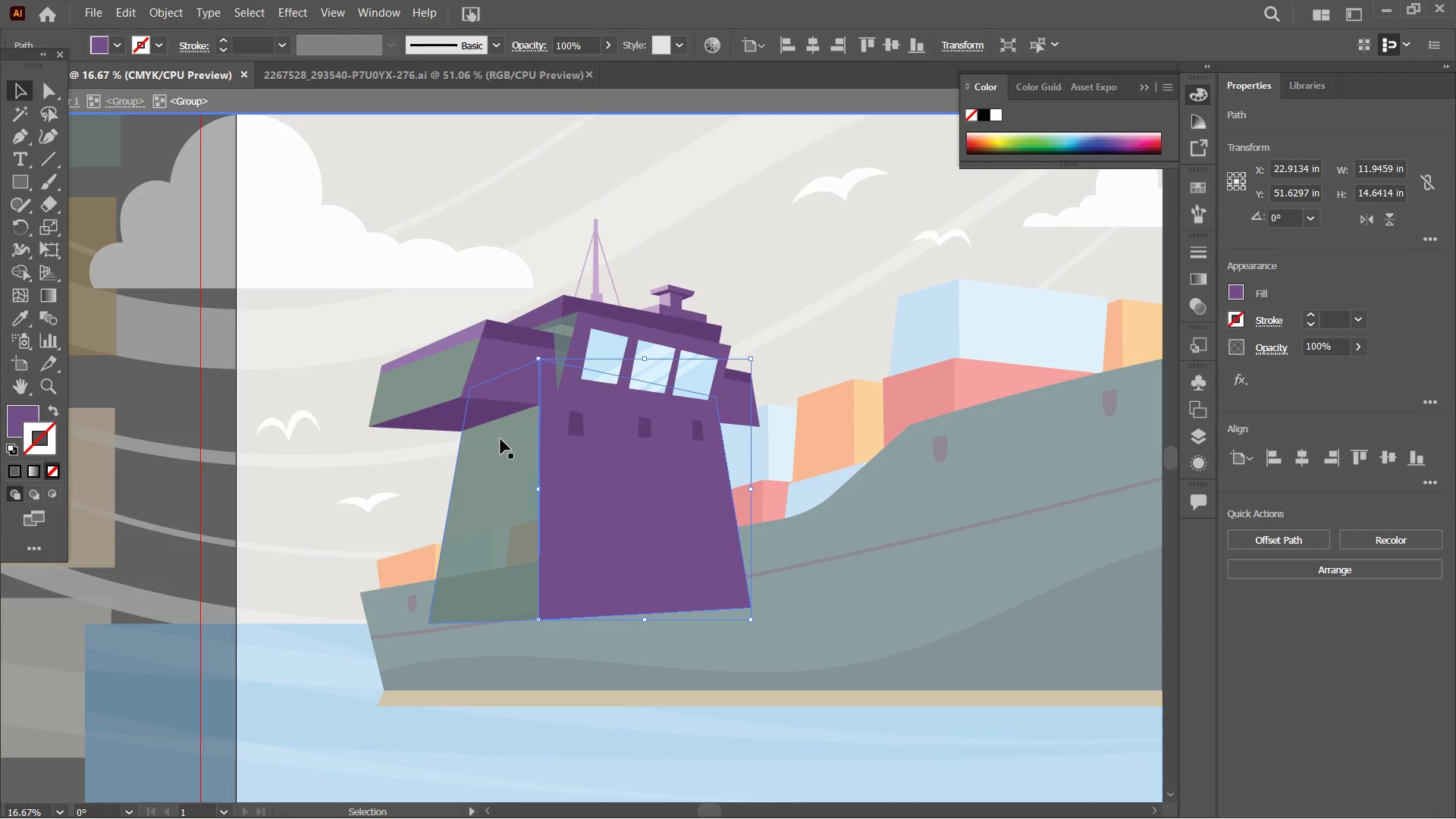 
hold_key(key=ShiftLeft, duration=7.84)
left_click([447, 416])
 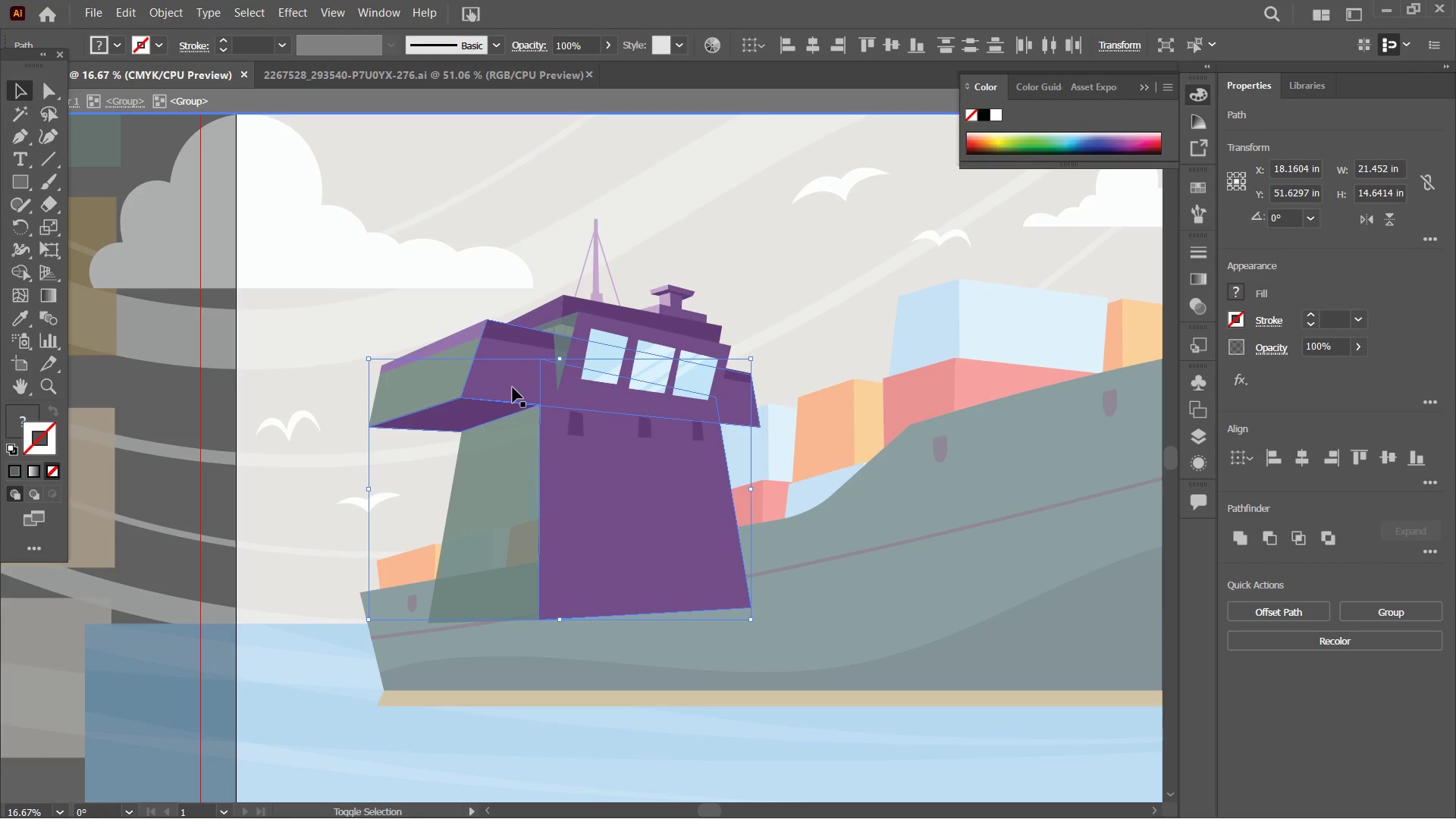 
left_click([513, 386])
 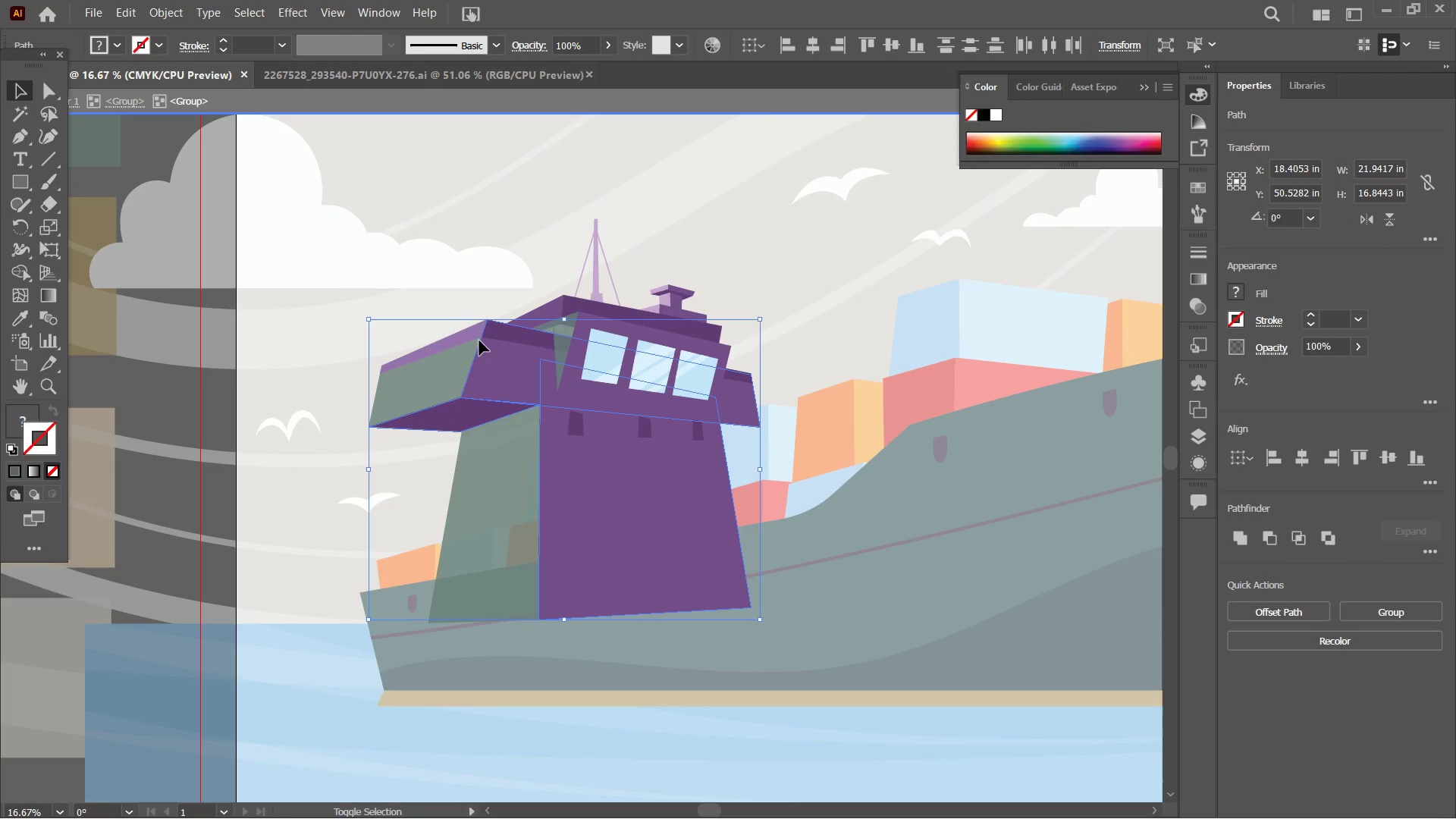 
left_click([467, 334])
 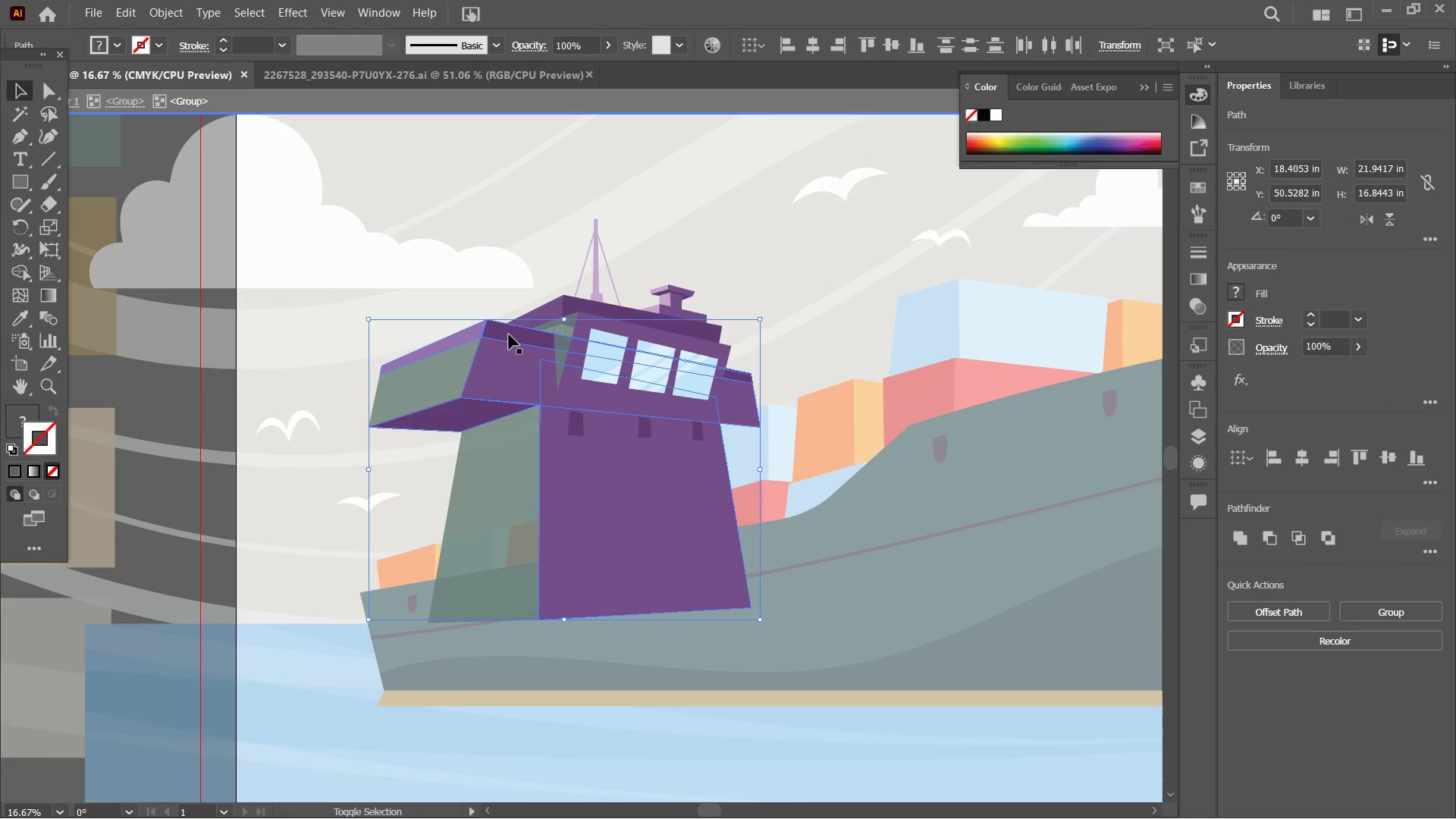 
double_click([509, 334])
 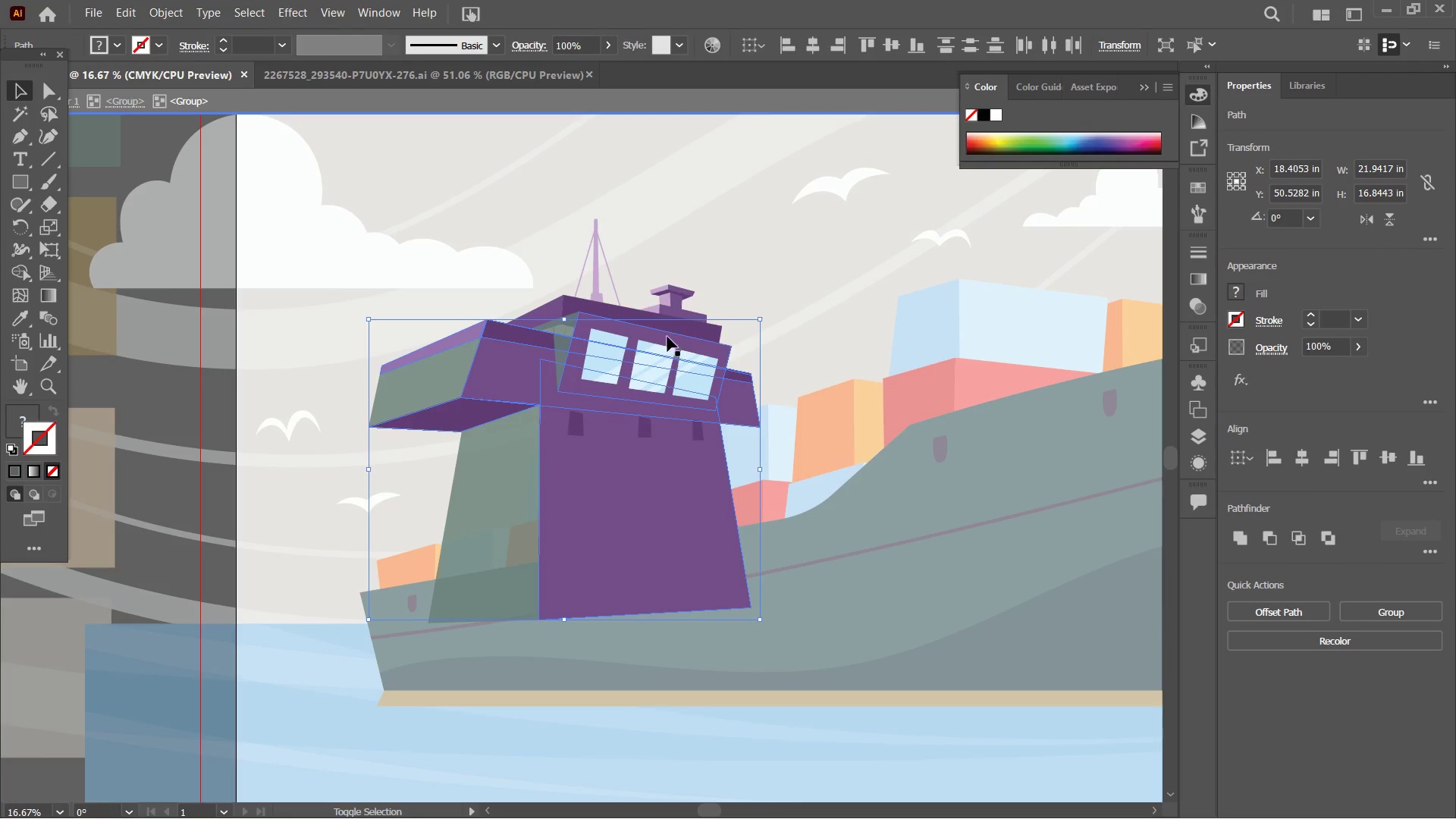 
left_click([654, 335])
 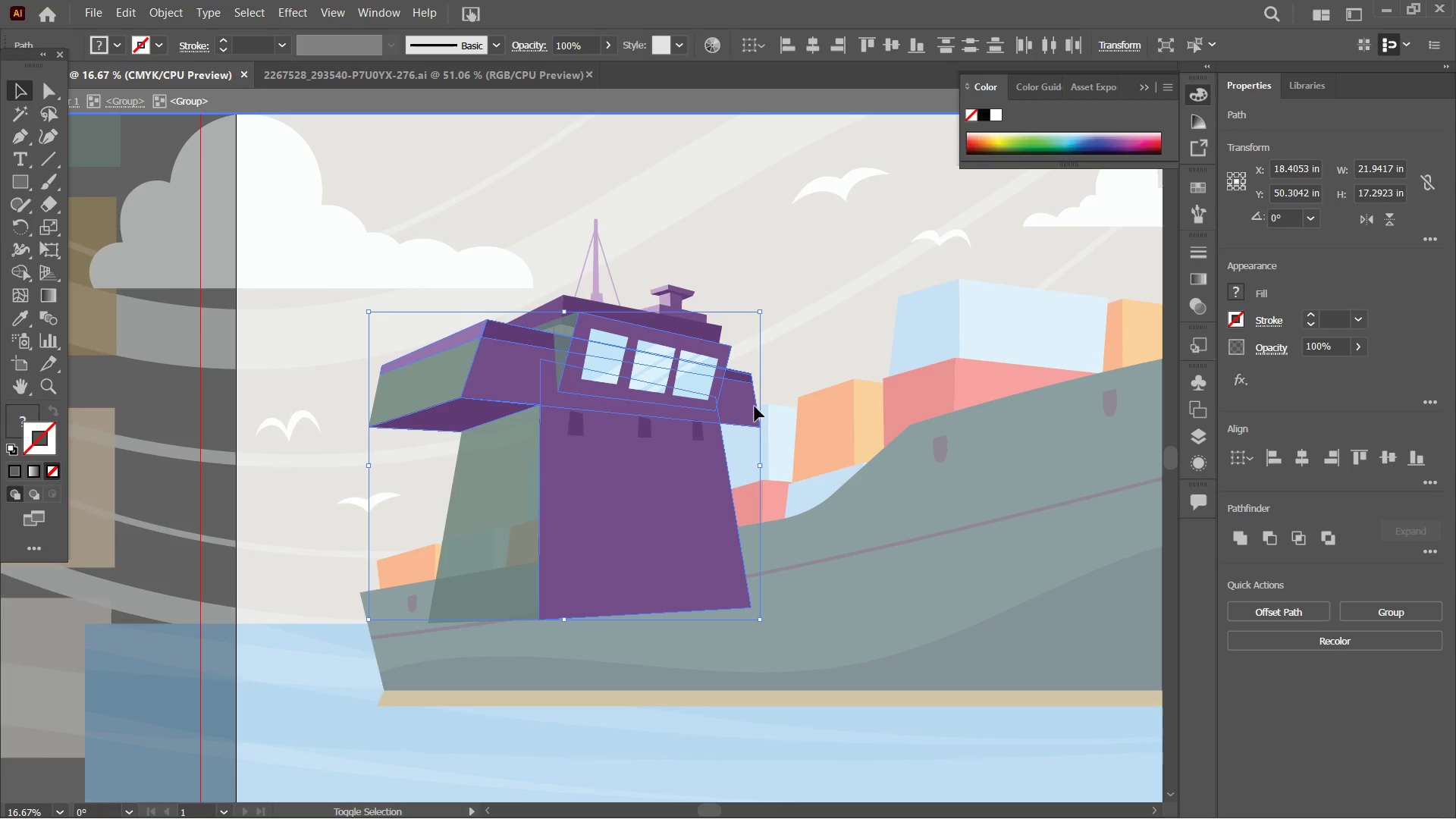 
left_click([752, 407])
 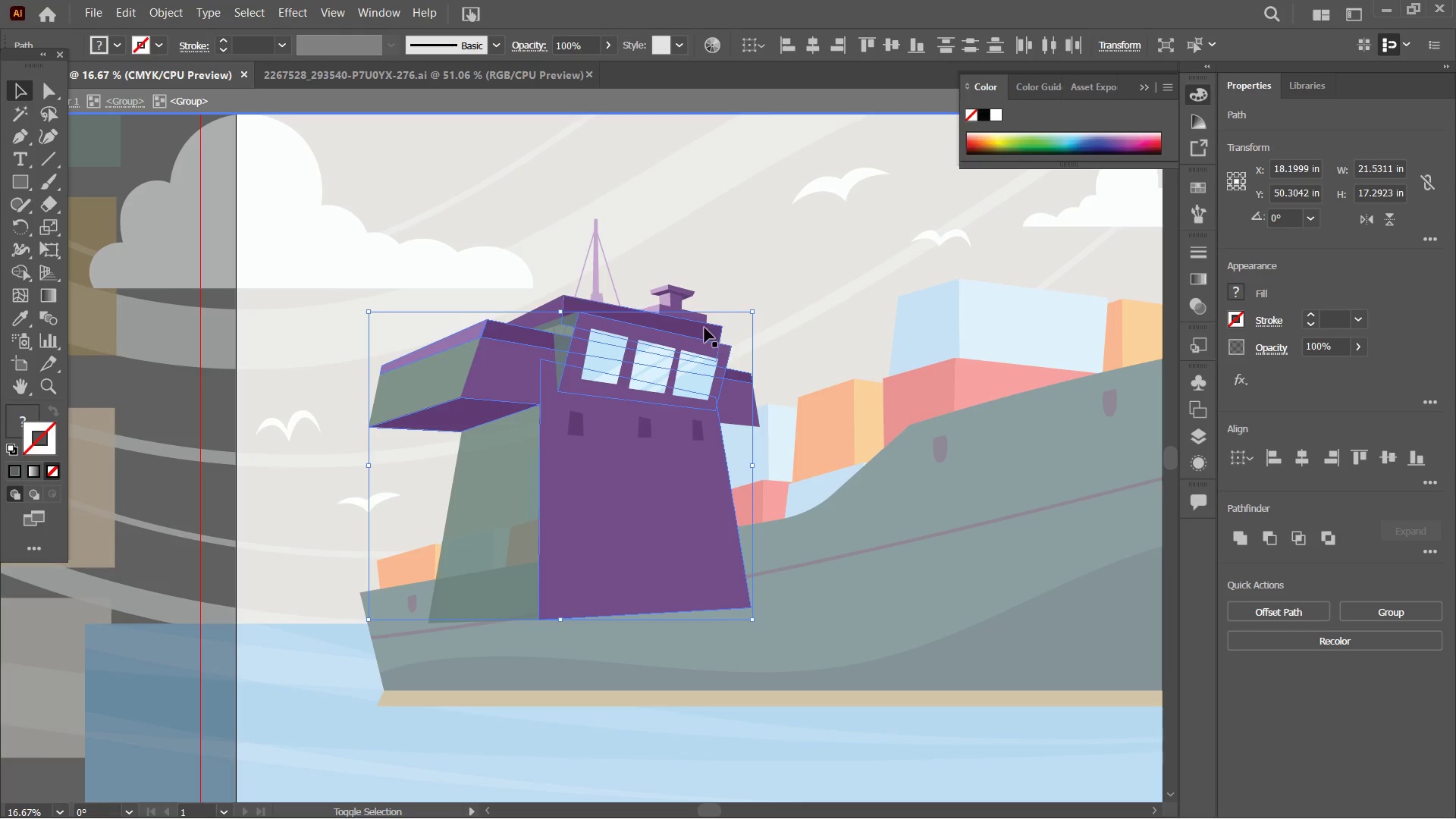 
left_click([695, 328])
 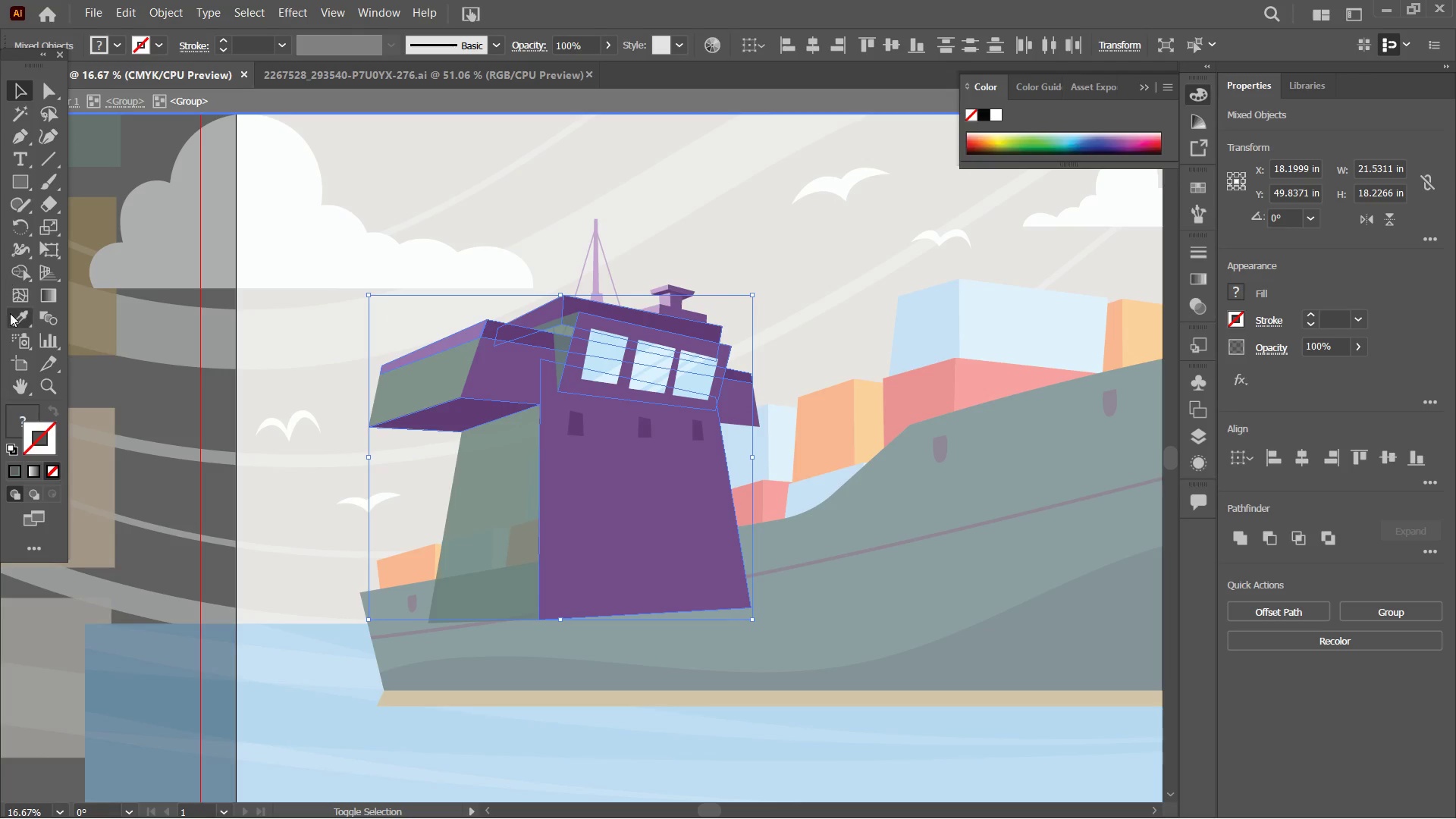 
left_click([11, 327])
 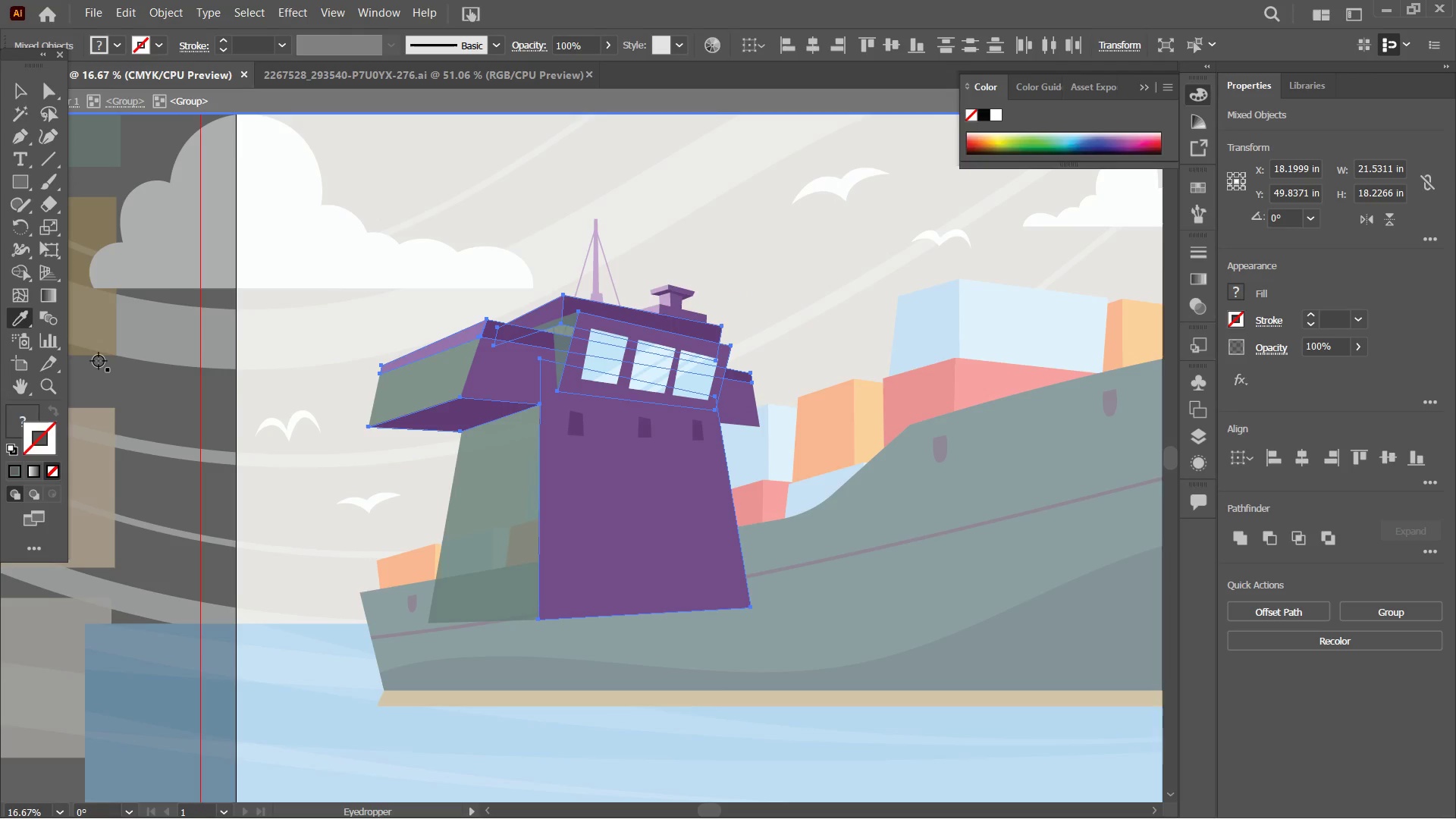 
scroll: coordinate [97, 331], scroll_direction: up, amount: 11.0
 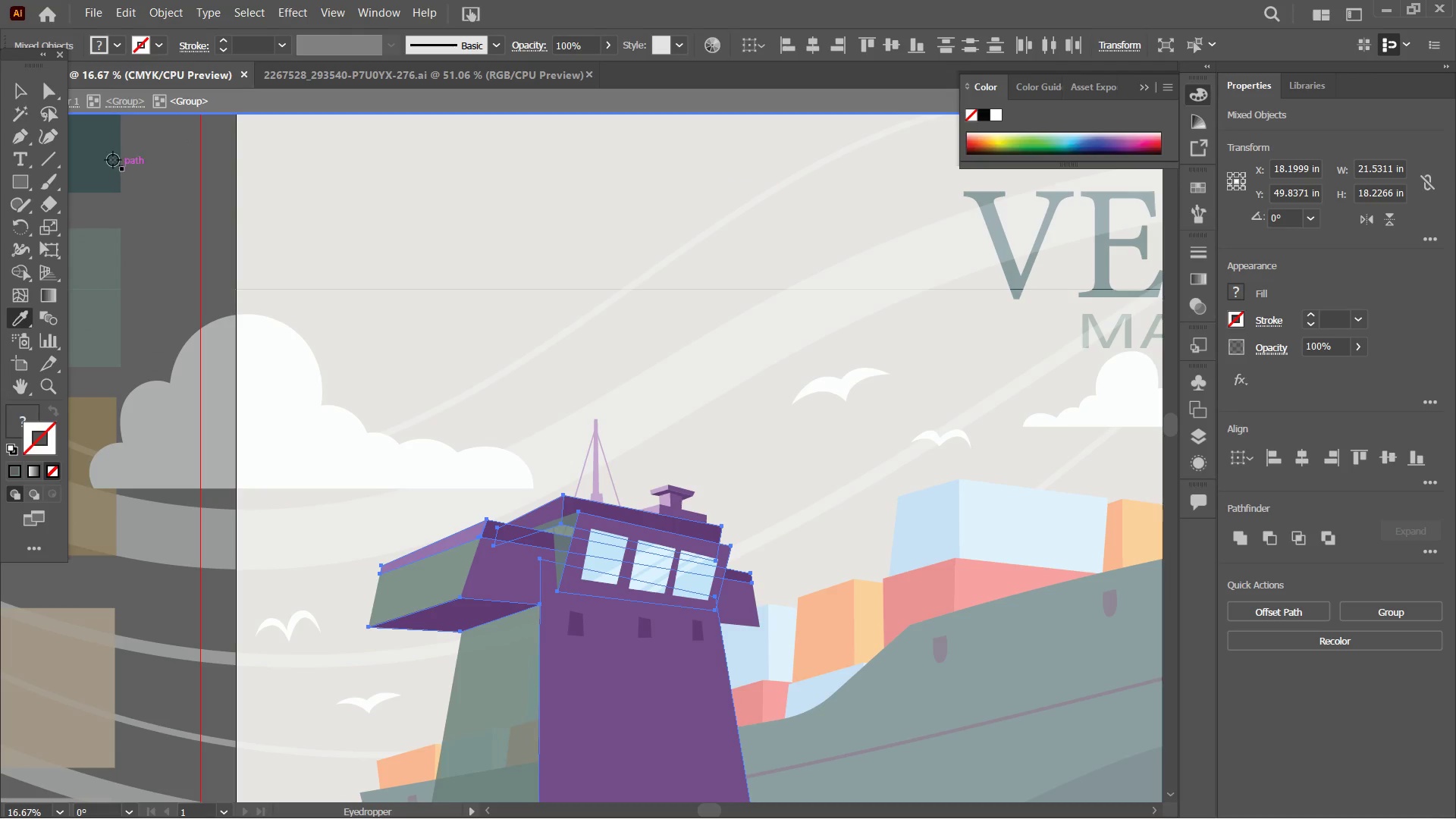 
left_click([100, 152])
 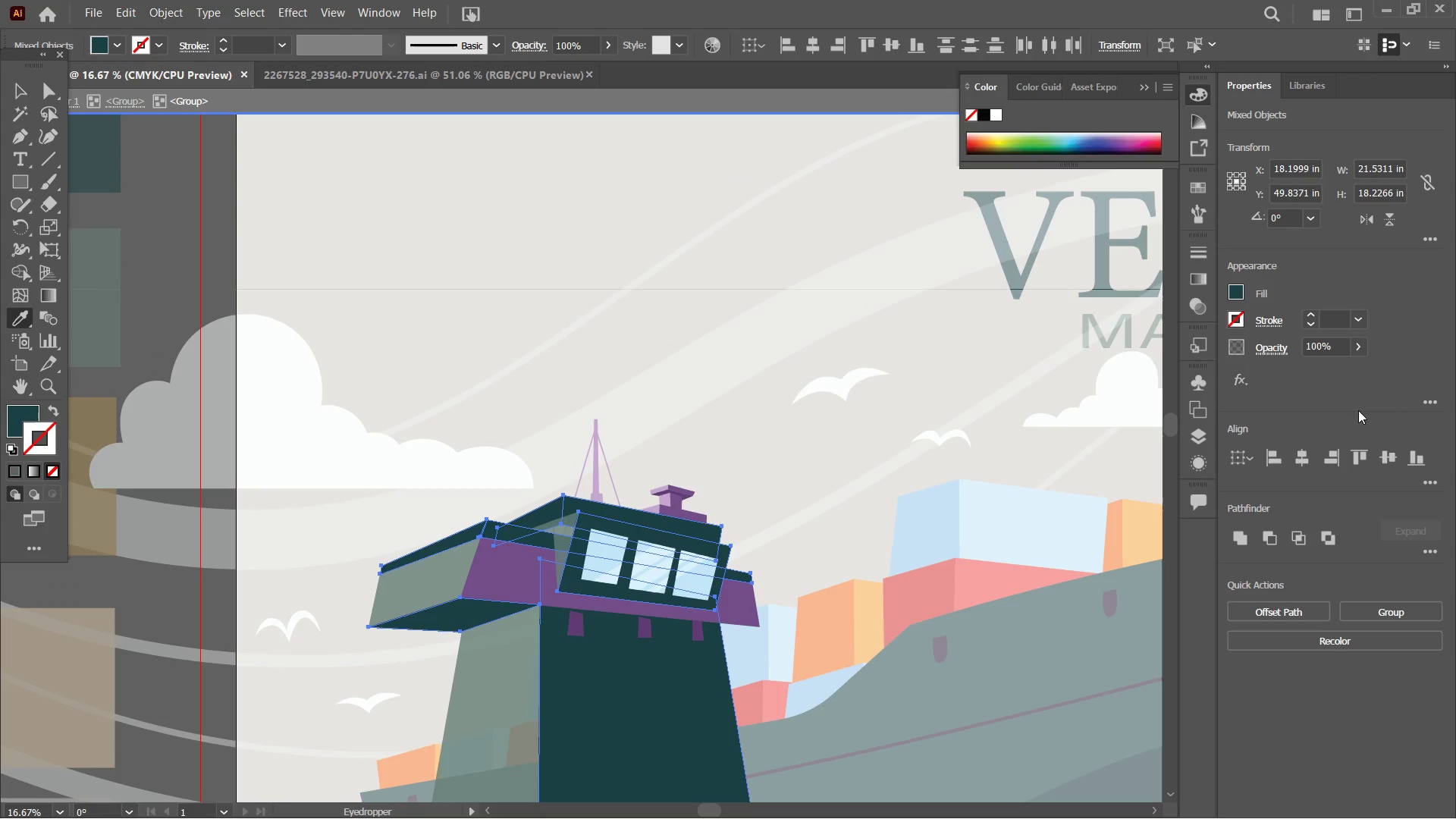 
left_click_drag(start_coordinate=[1338, 347], to_coordinate=[1273, 347])
 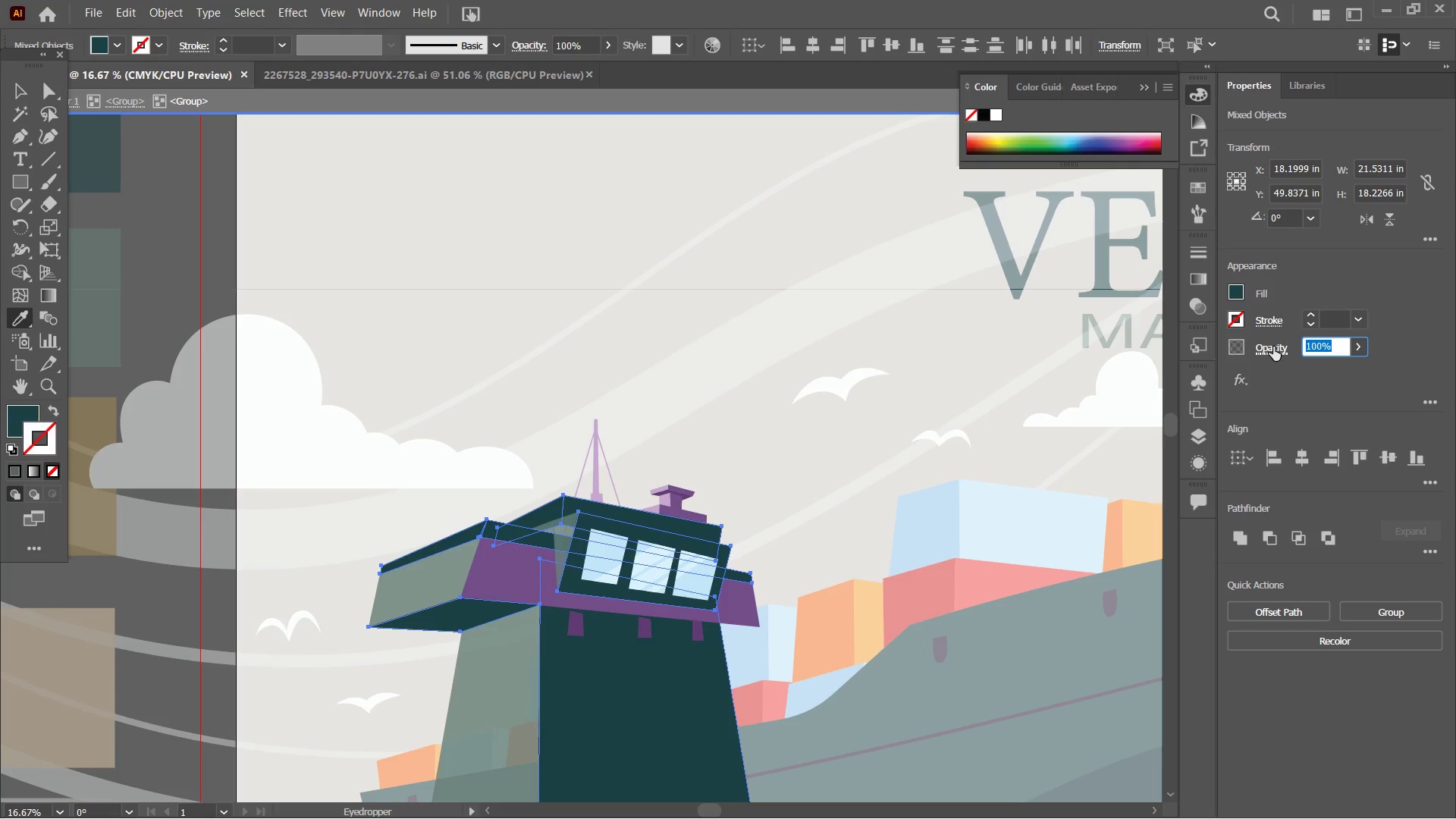 
key(Numpad5)
 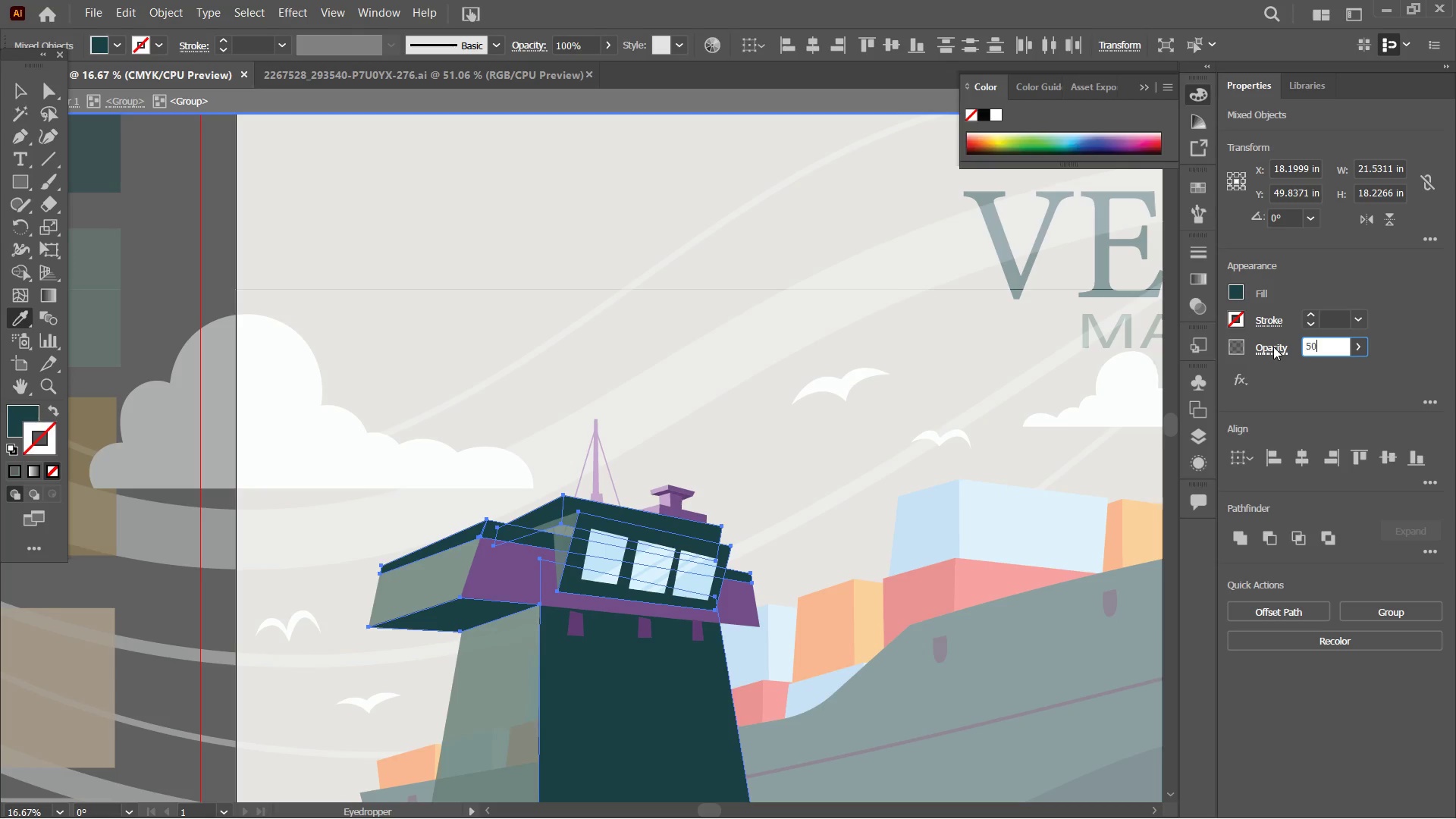 
key(Numpad0)
 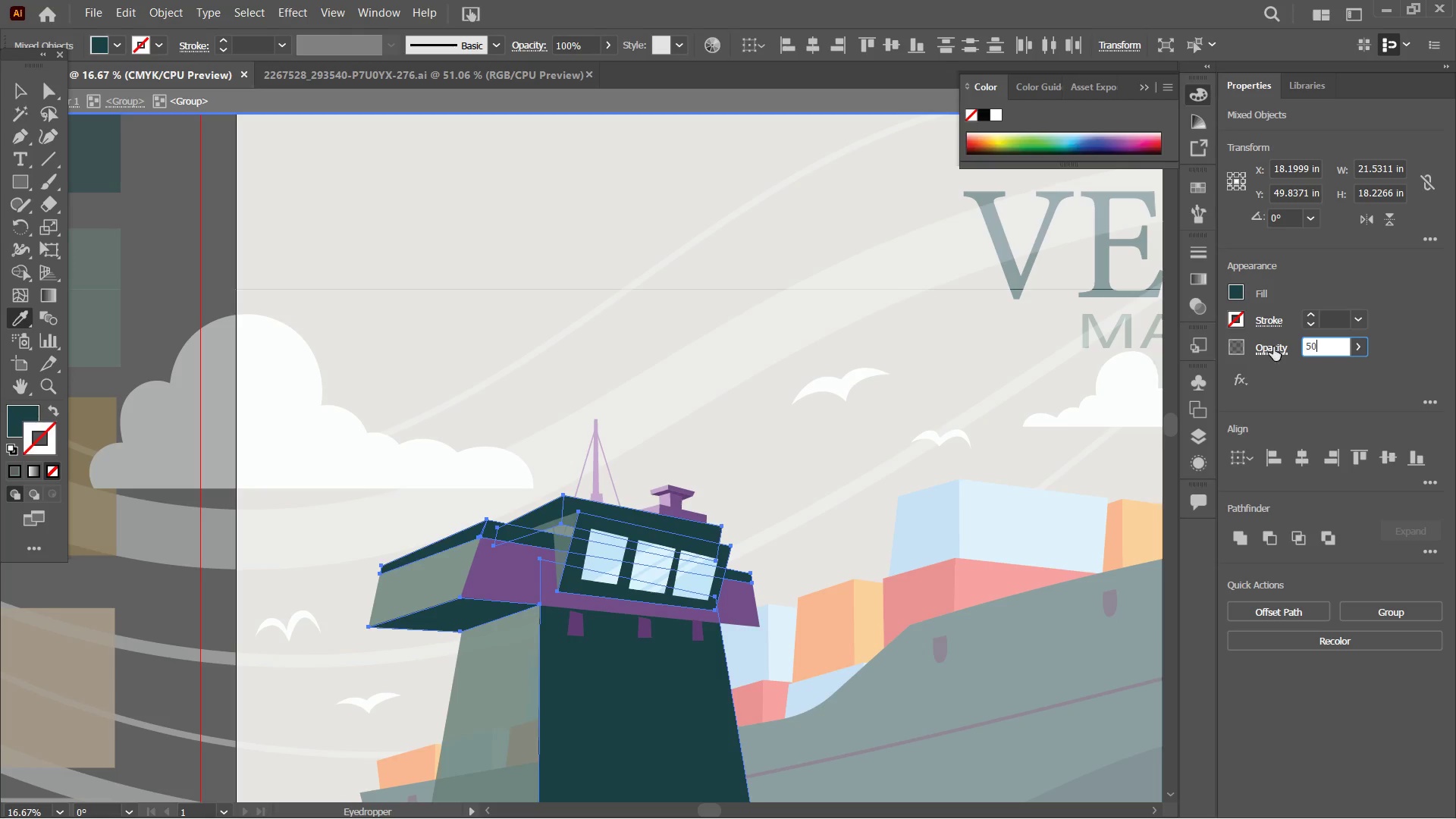 
key(Enter)
 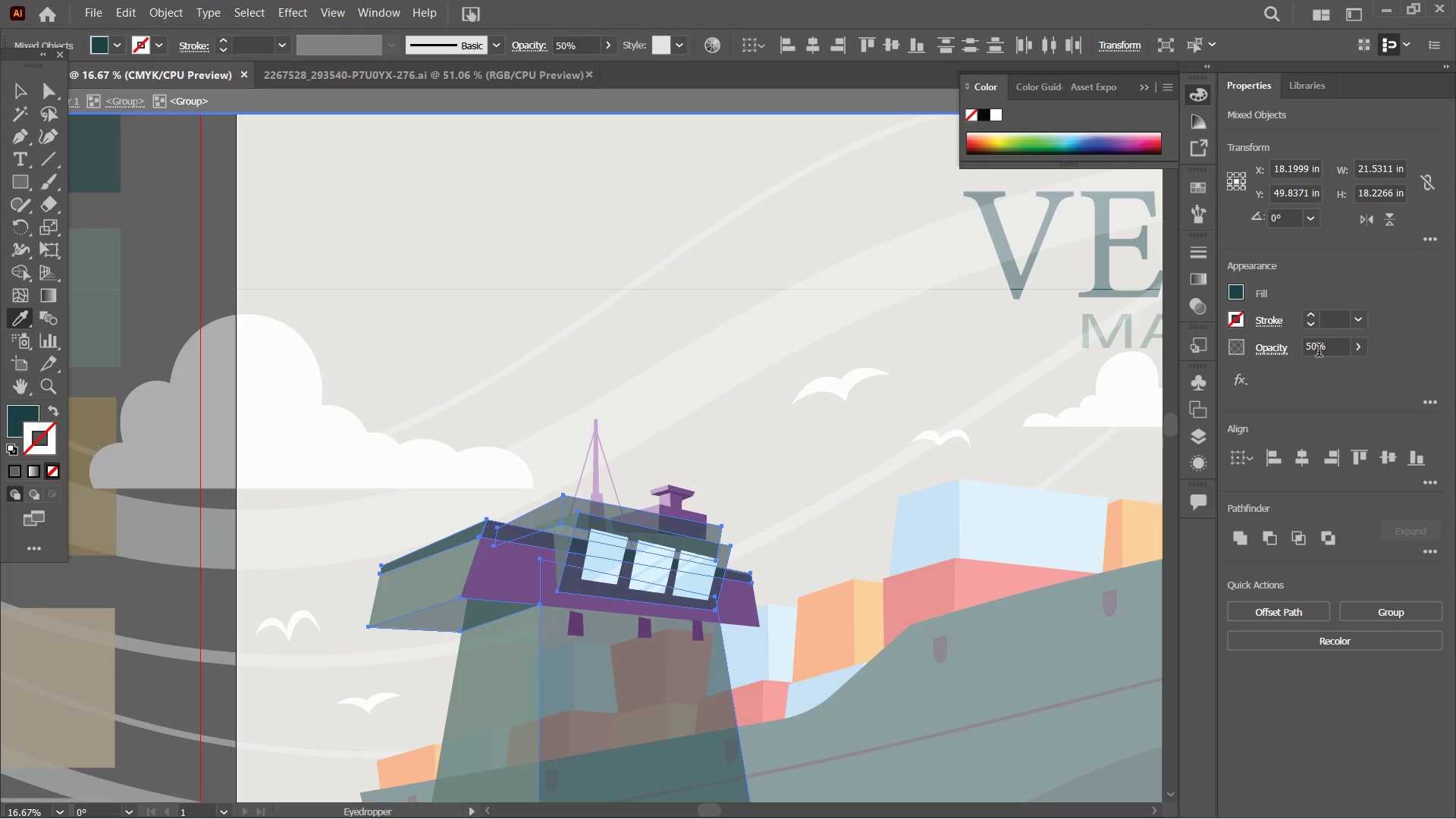 
left_click_drag(start_coordinate=[1327, 349], to_coordinate=[1285, 342])
 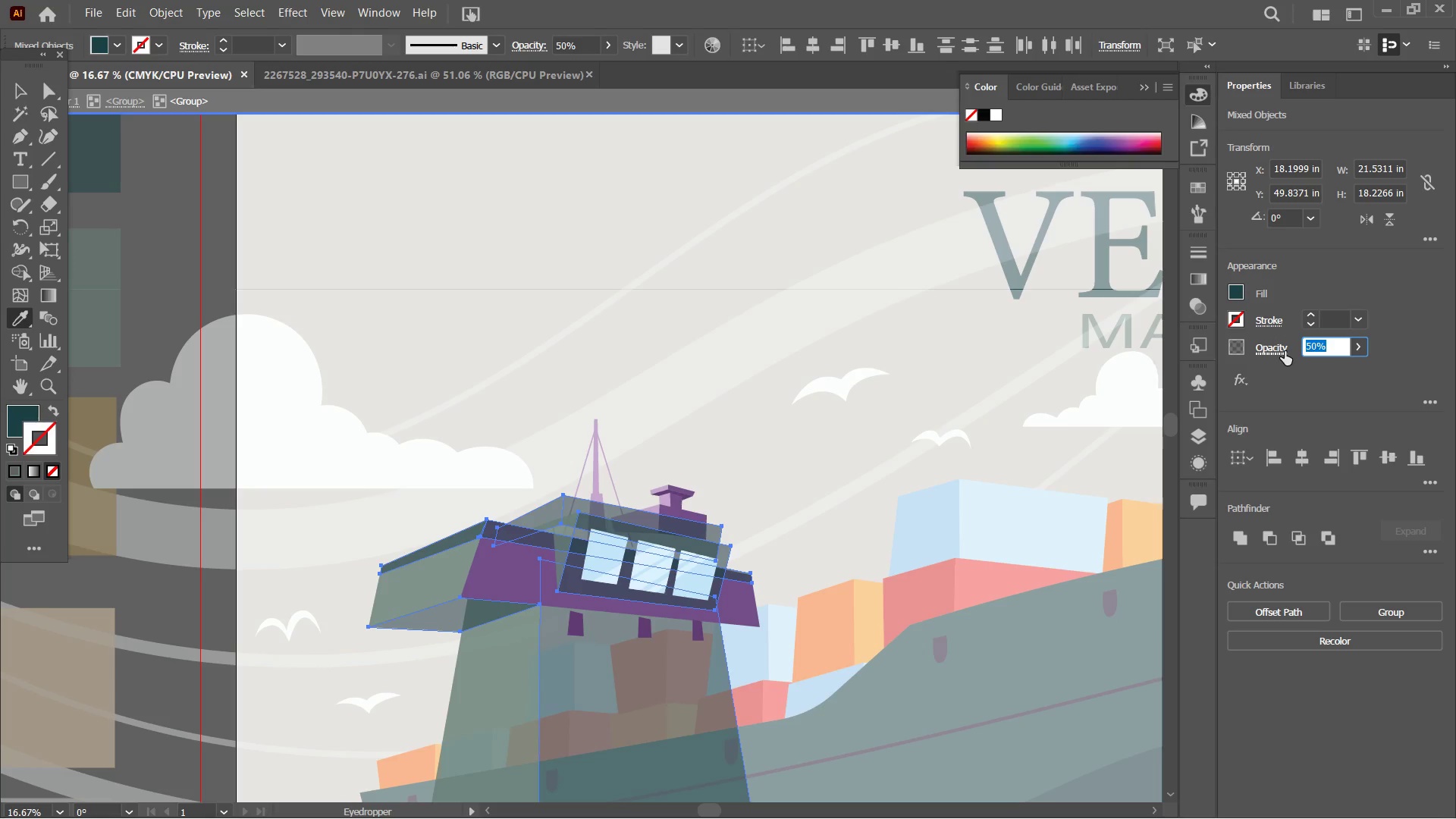 
key(Numpad8)
 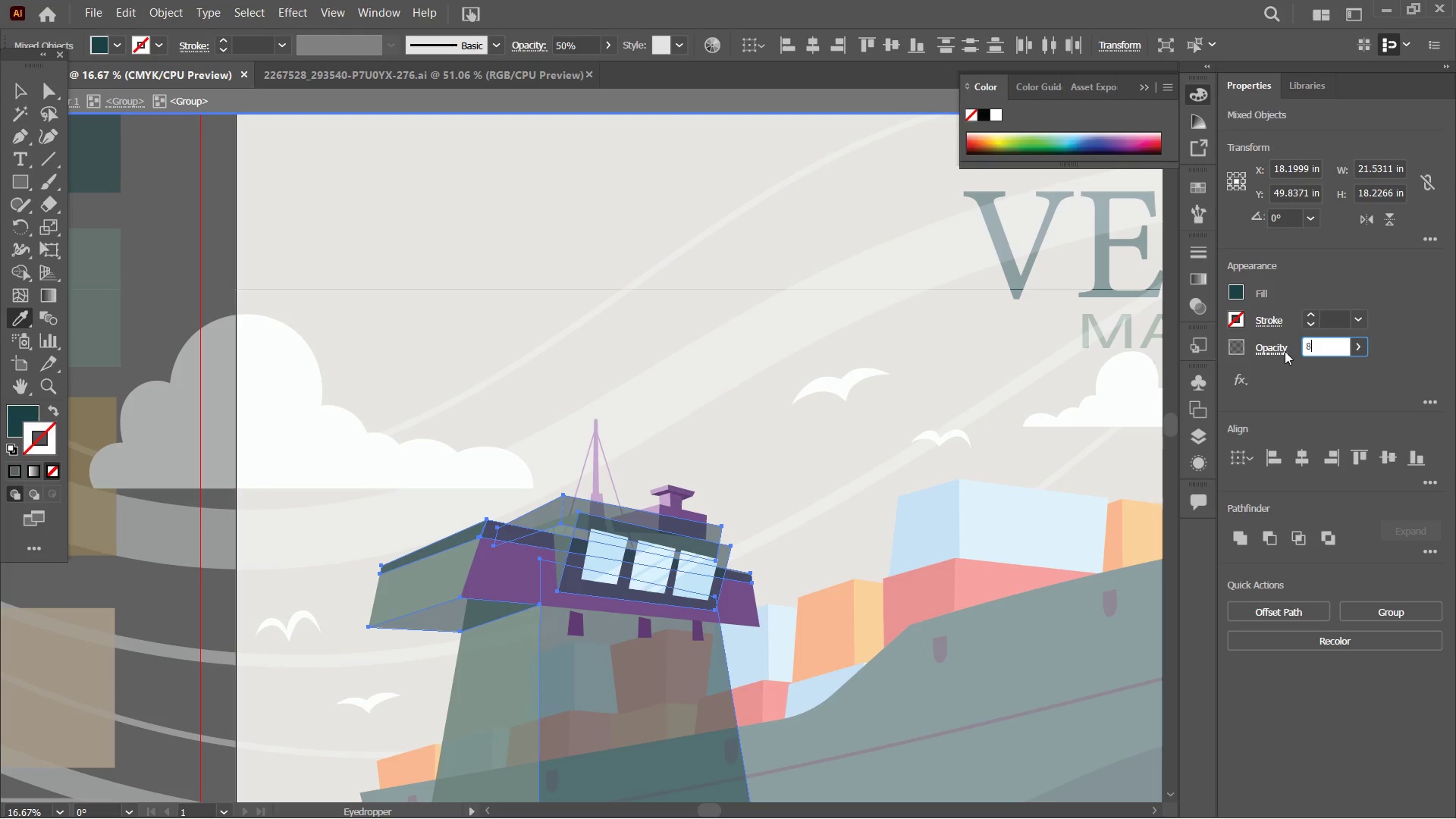 
key(Numpad0)
 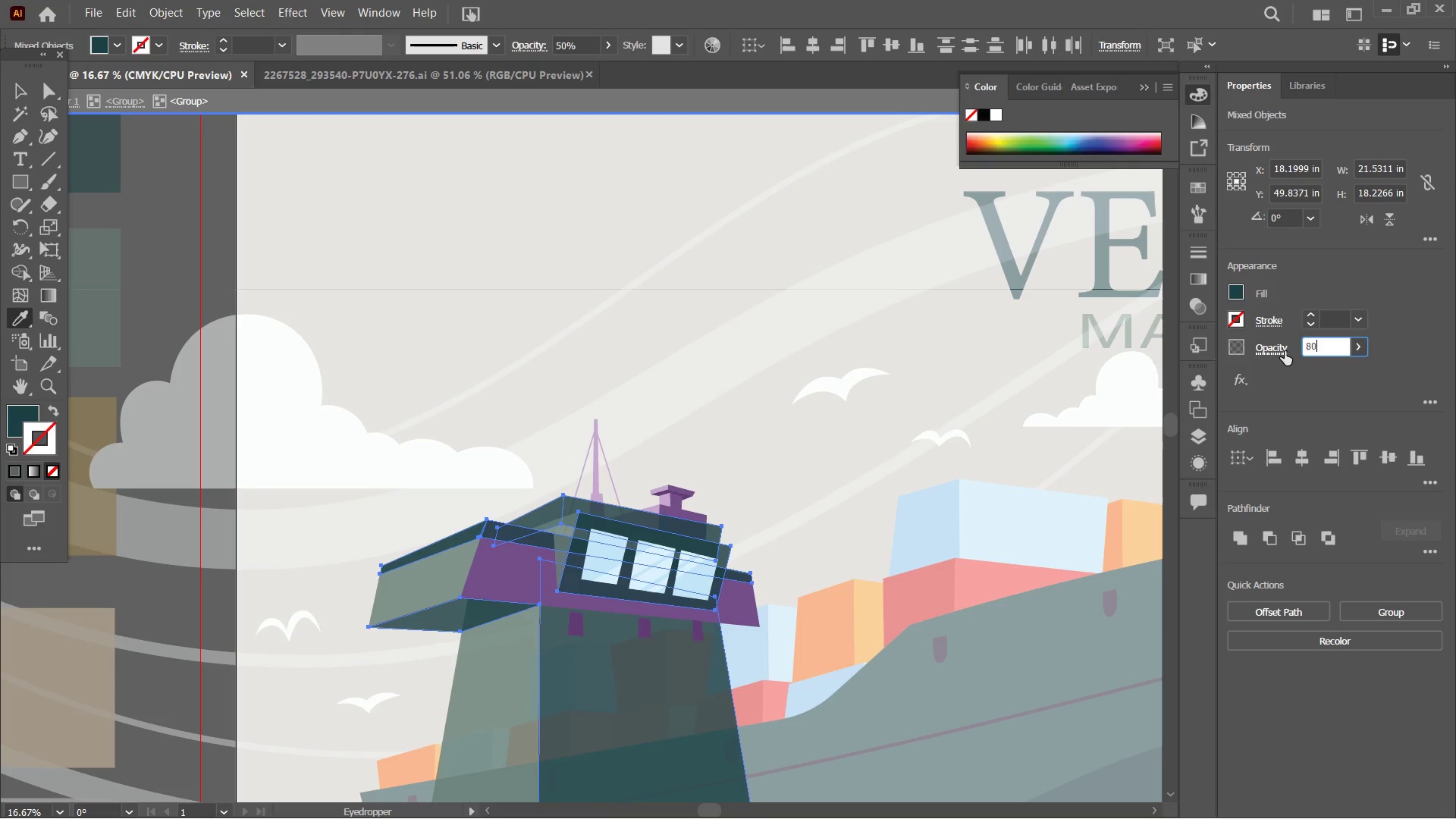 
key(Enter)
 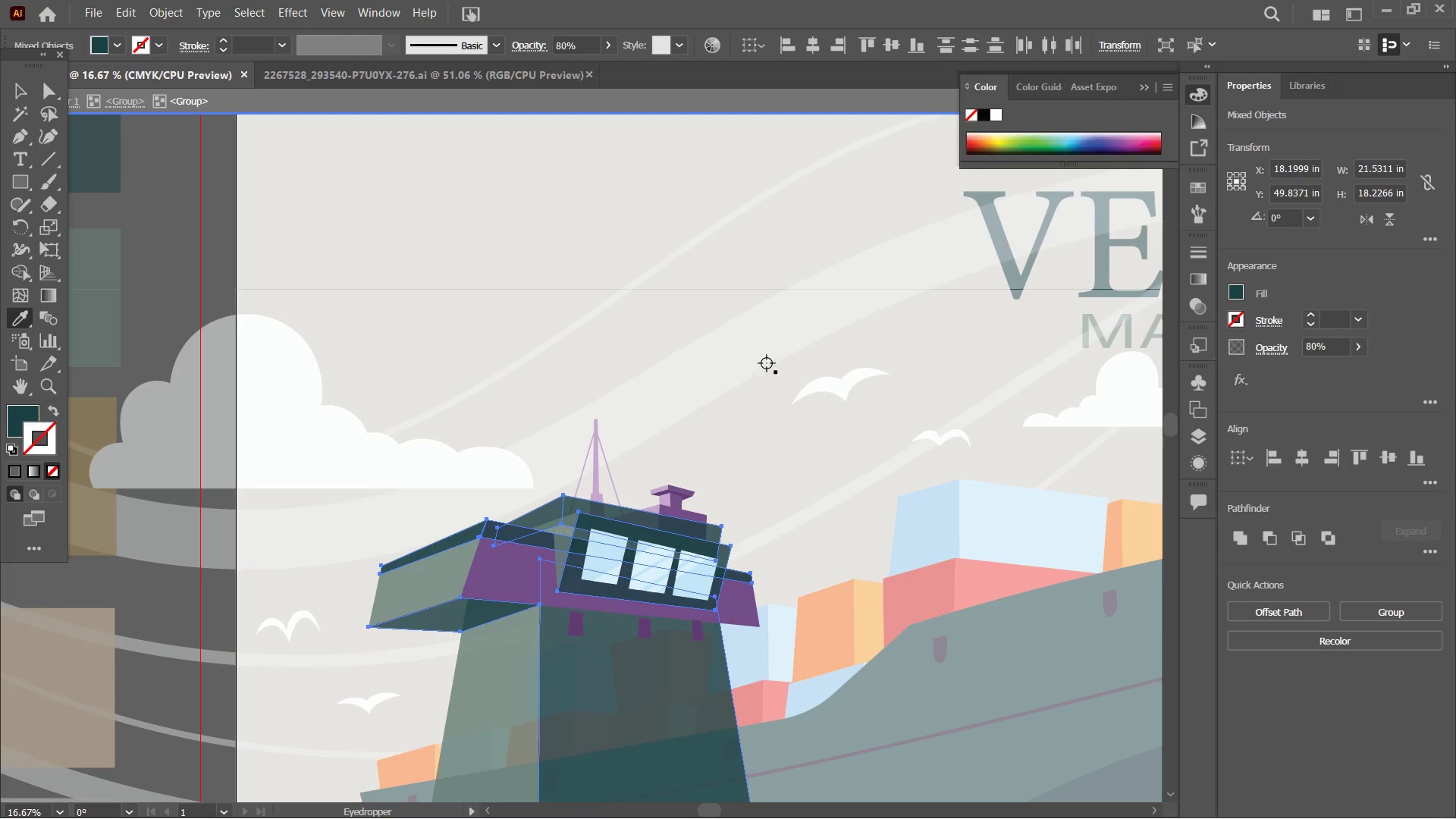 
scroll: coordinate [764, 356], scroll_direction: down, amount: 4.0
 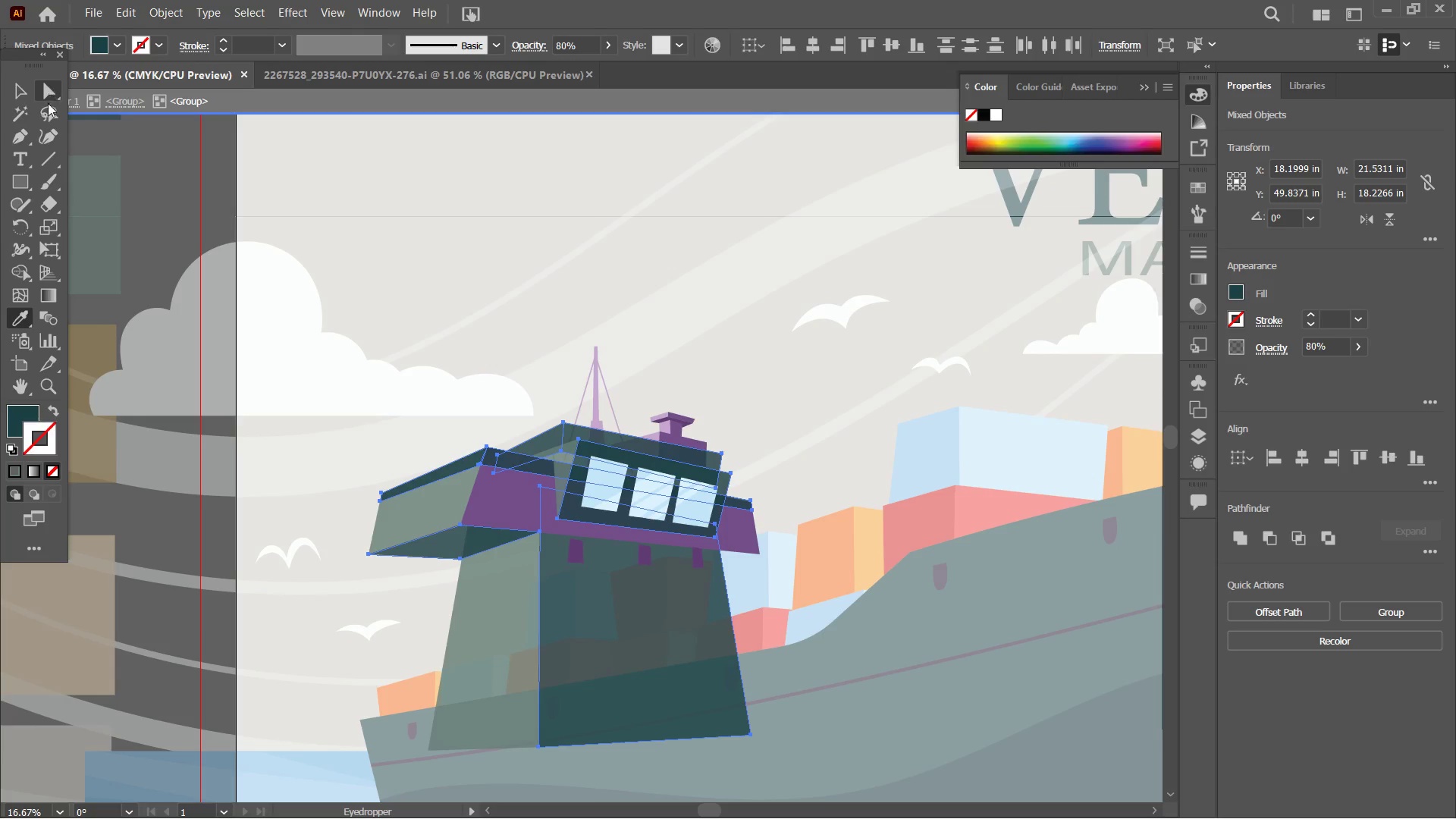 
left_click([18, 98])
 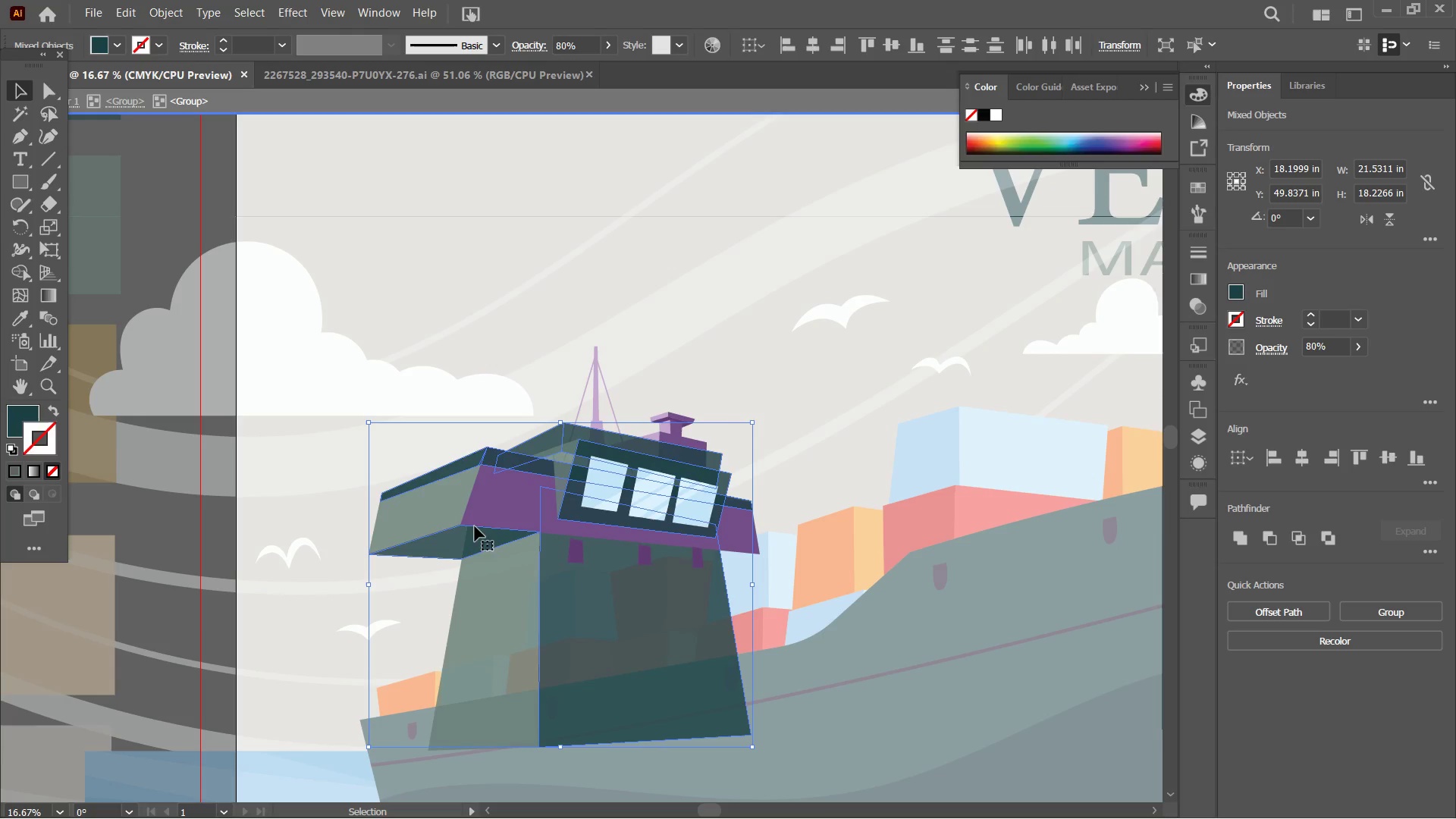 
left_click([482, 511])
 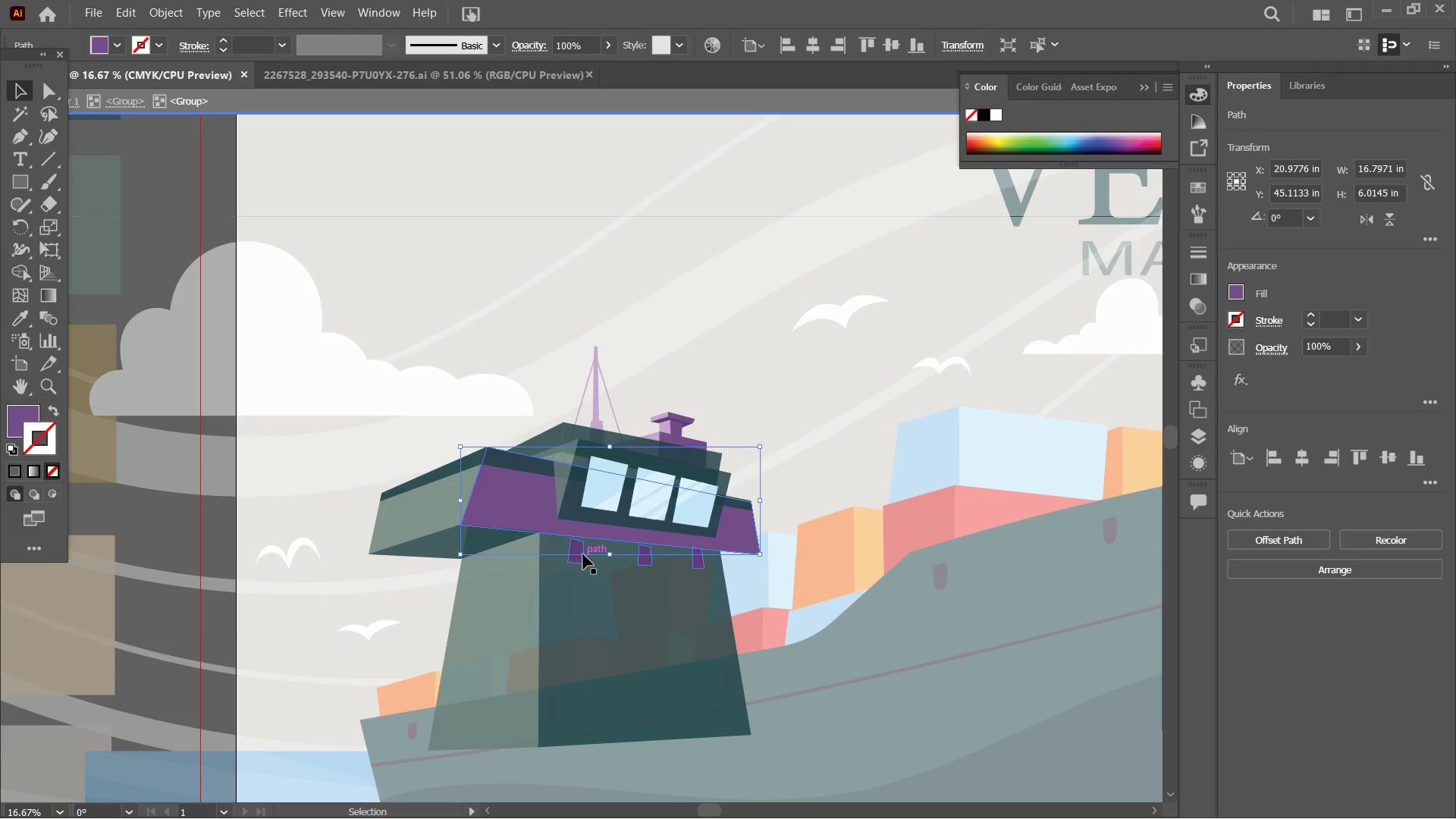 
hold_key(key=ShiftLeft, duration=5.17)
left_click([578, 558])
 